 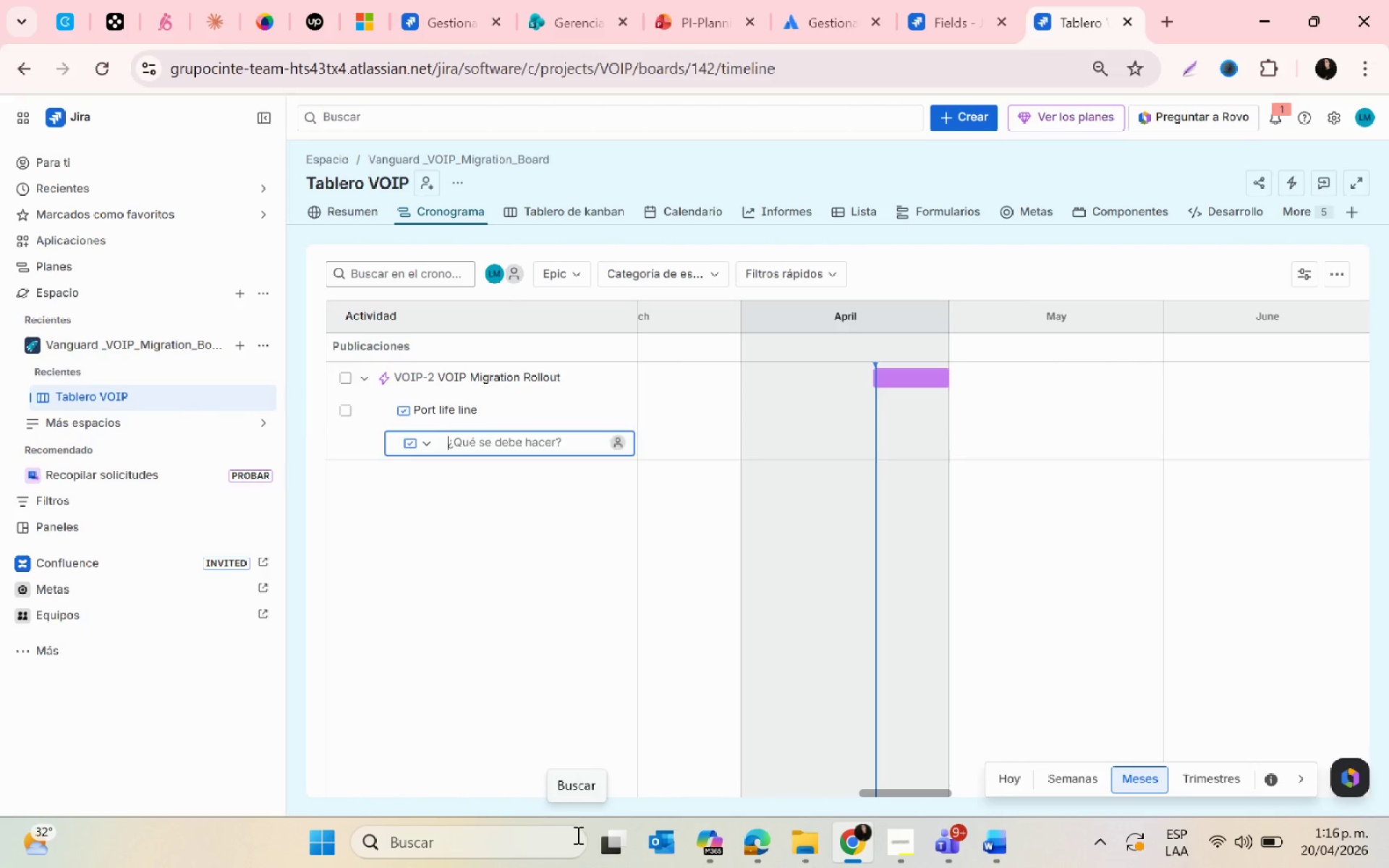 
key(Enter)
 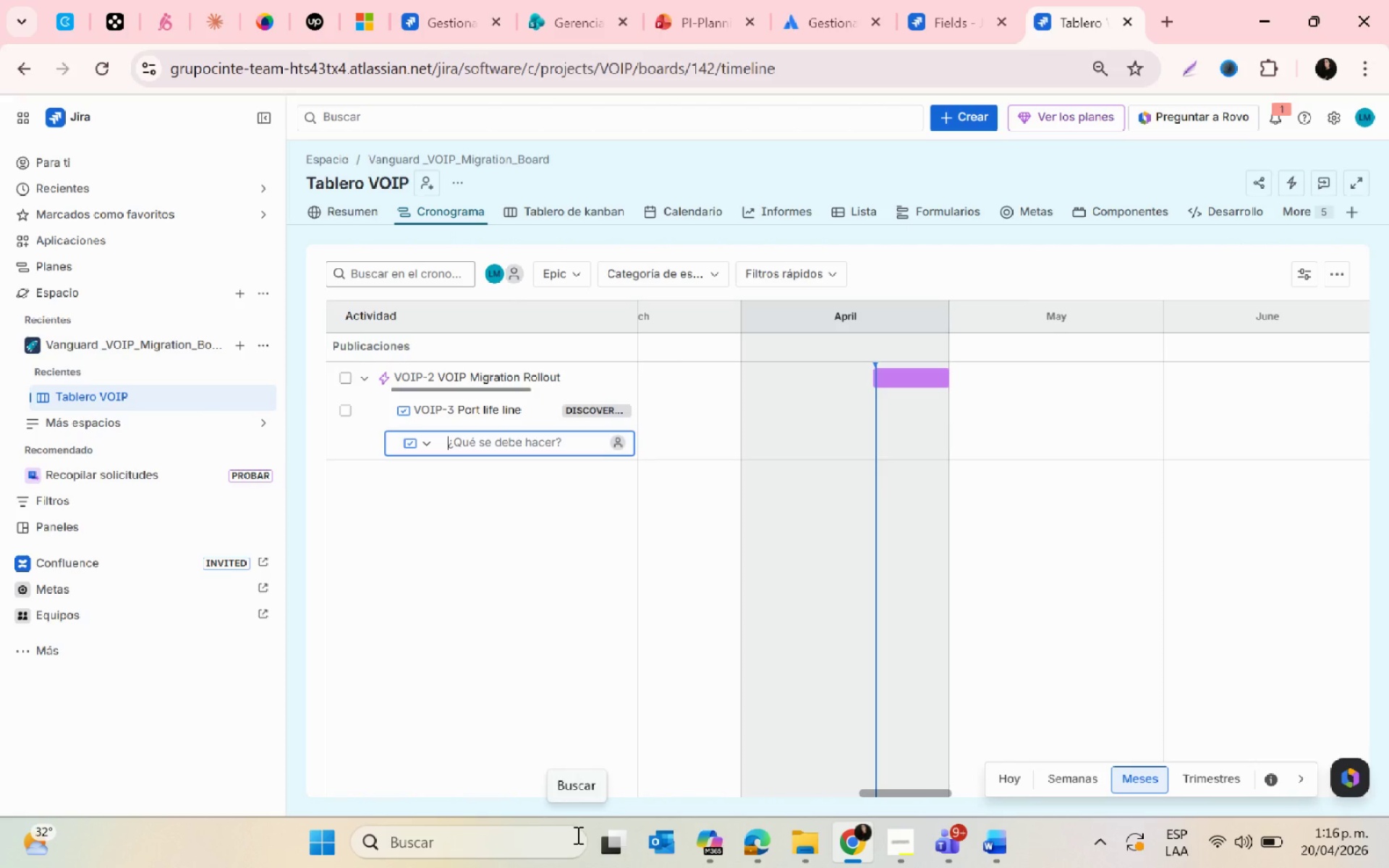 
type(por)
key(Backspace)
key(Backspace)
key(Backspace)
type(Port sales line)
 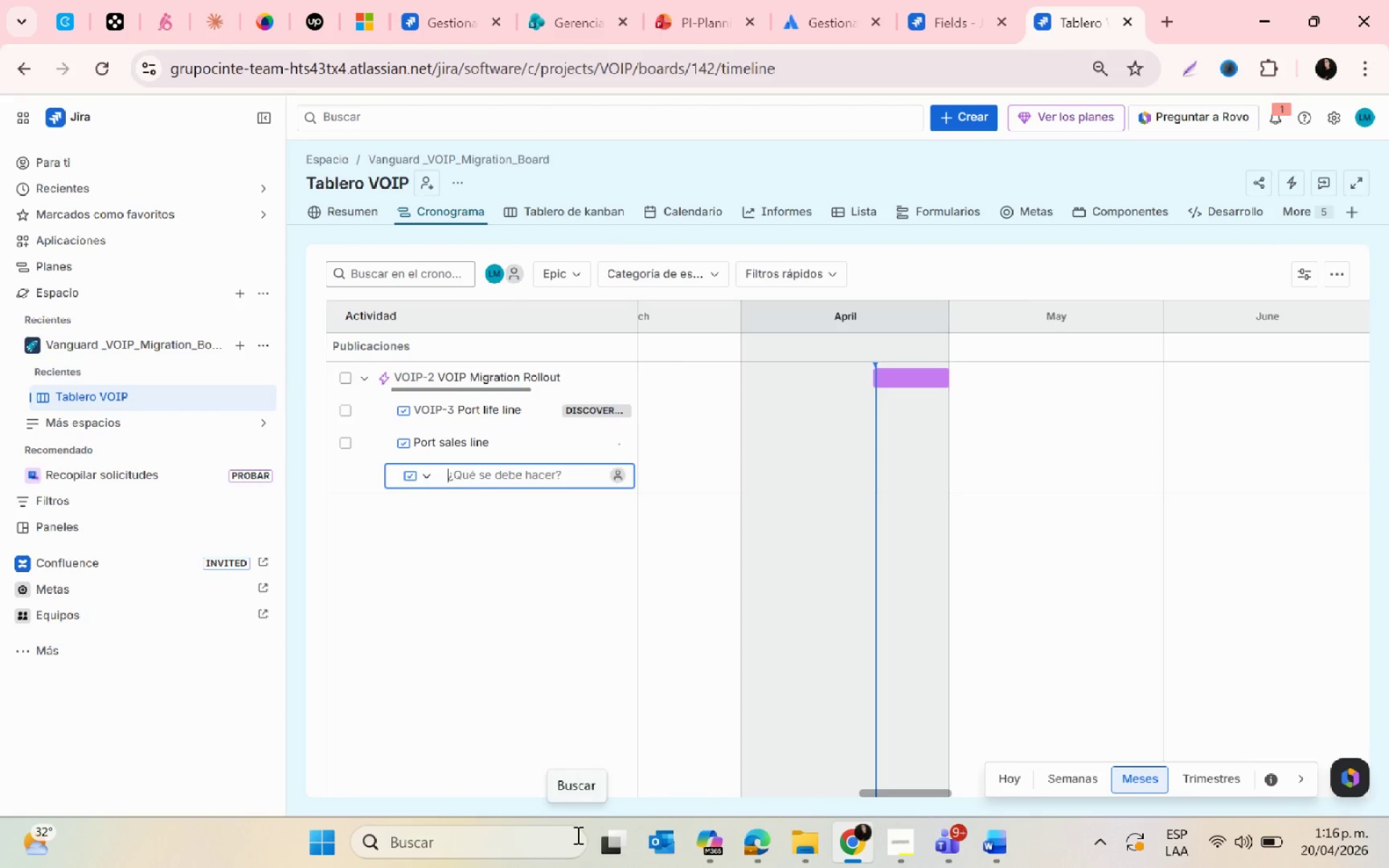 
 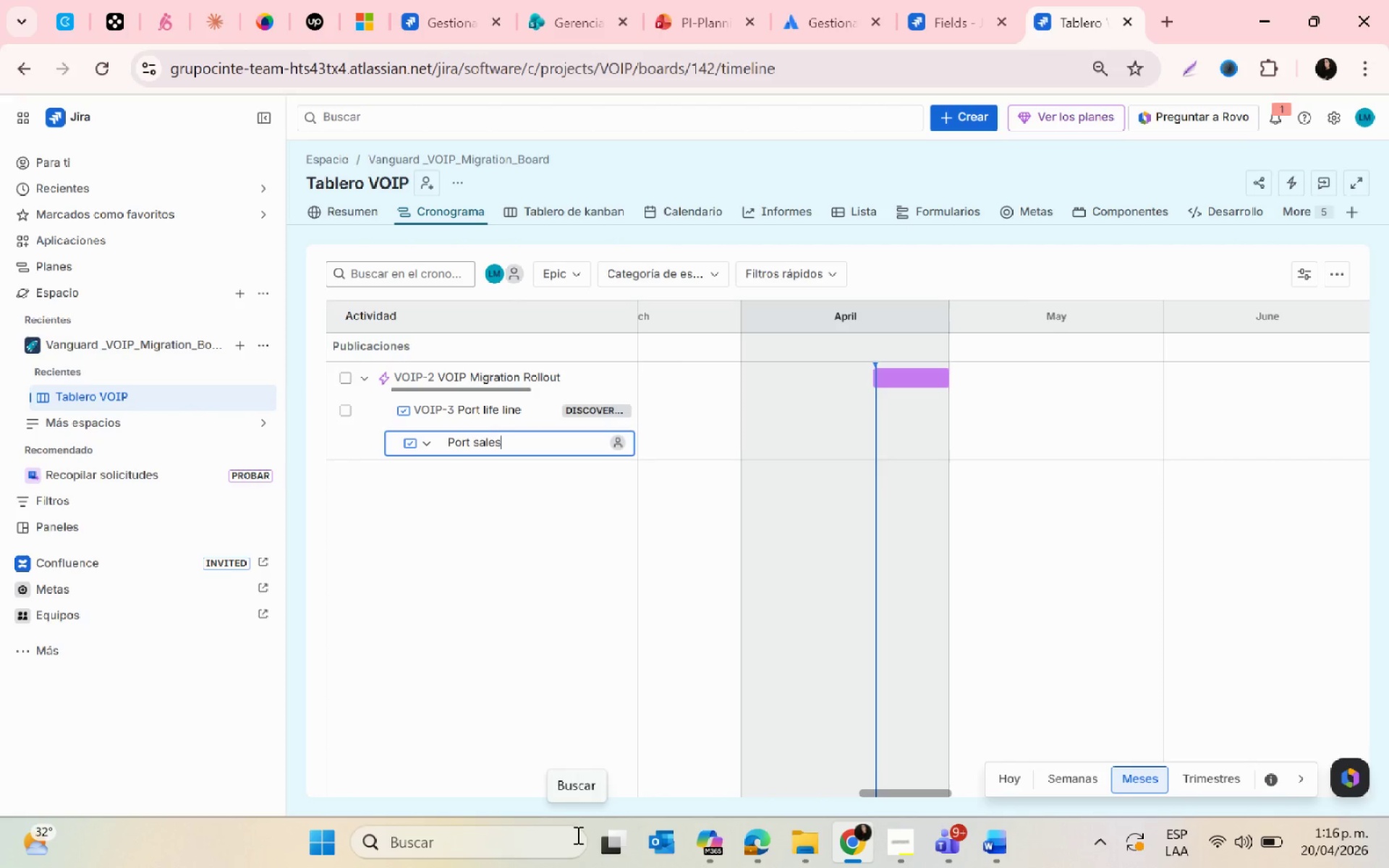 
key(Enter)
 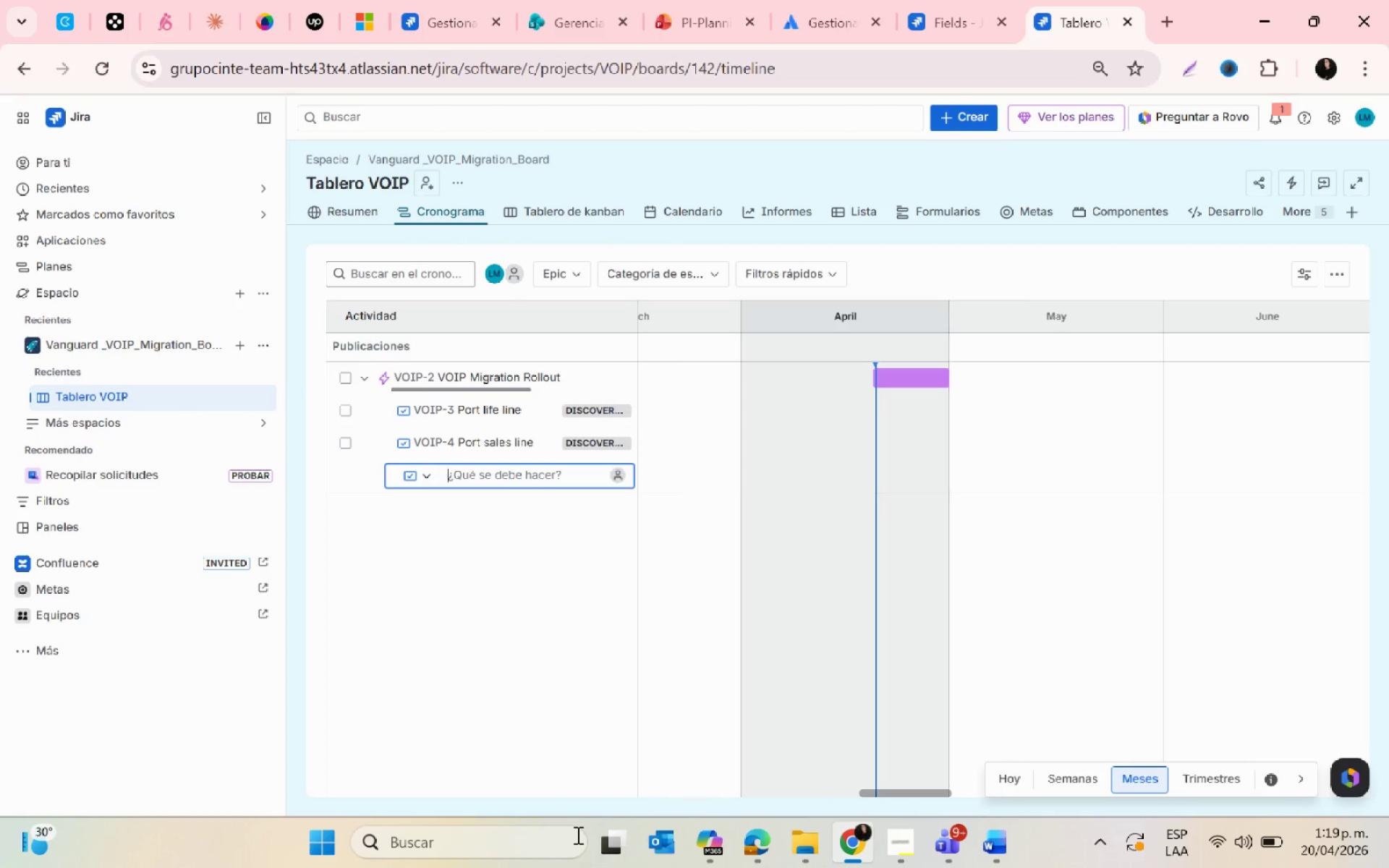 
wait(204.07)
 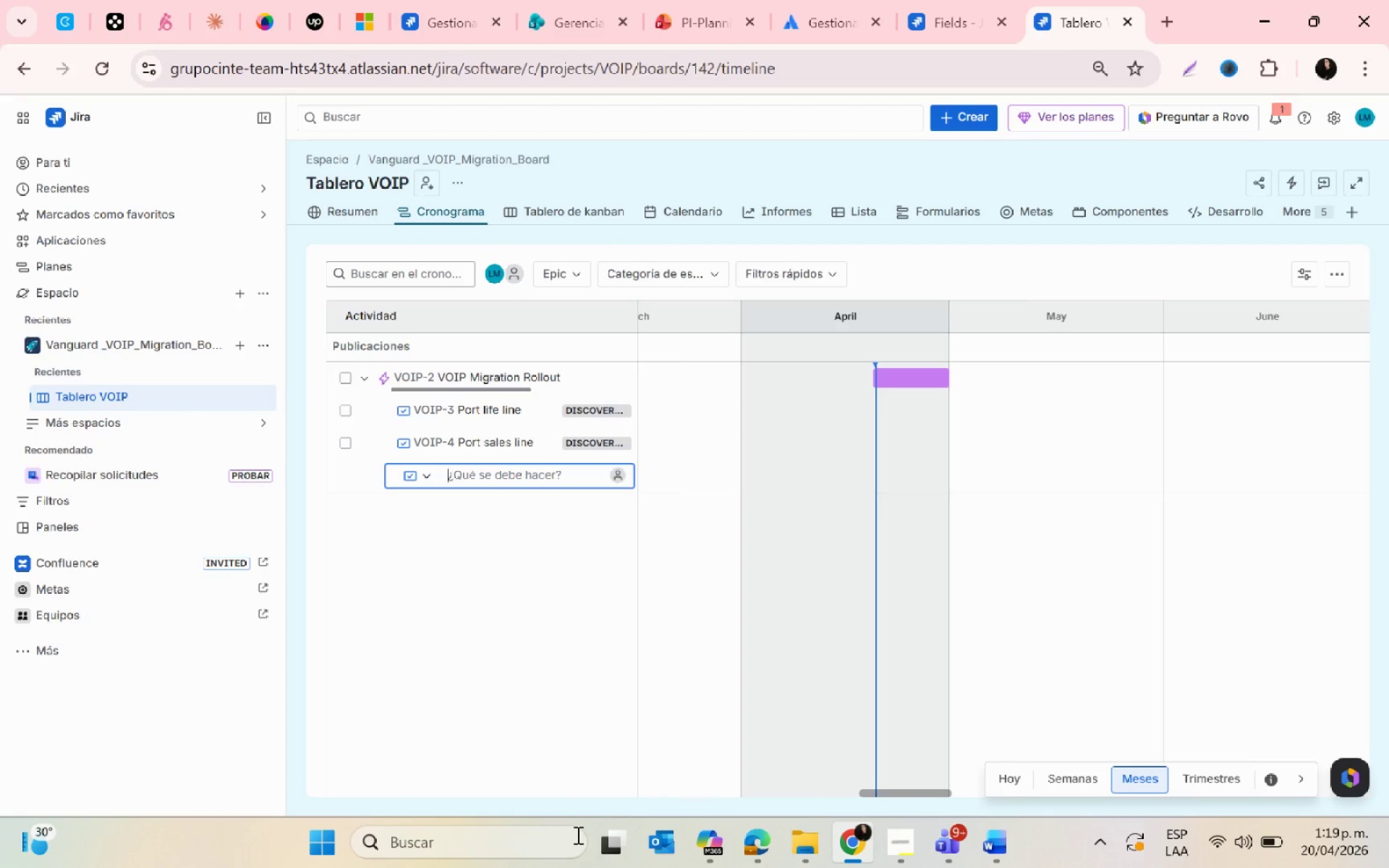 
left_click([878, 419])
 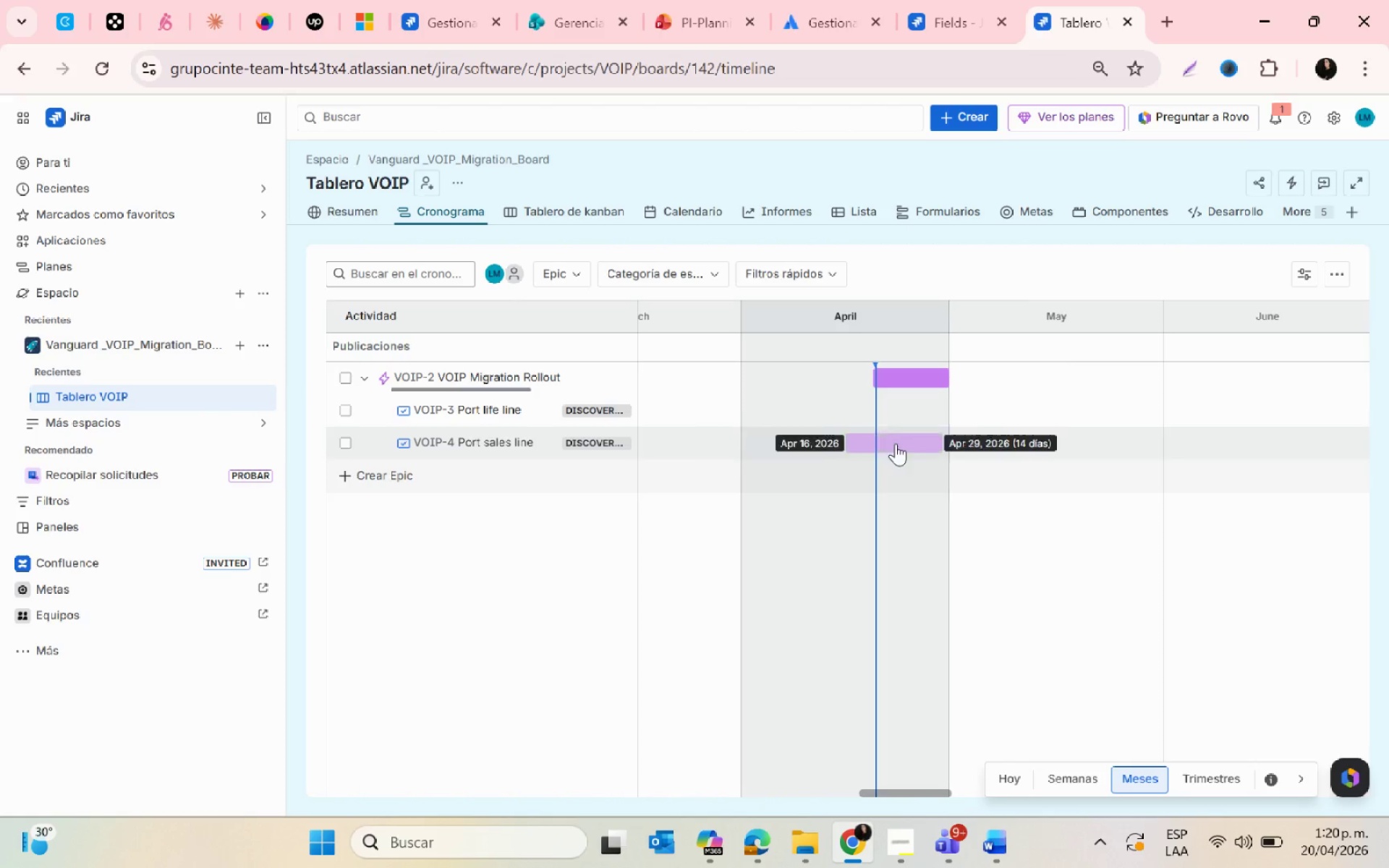 
left_click([910, 442])
 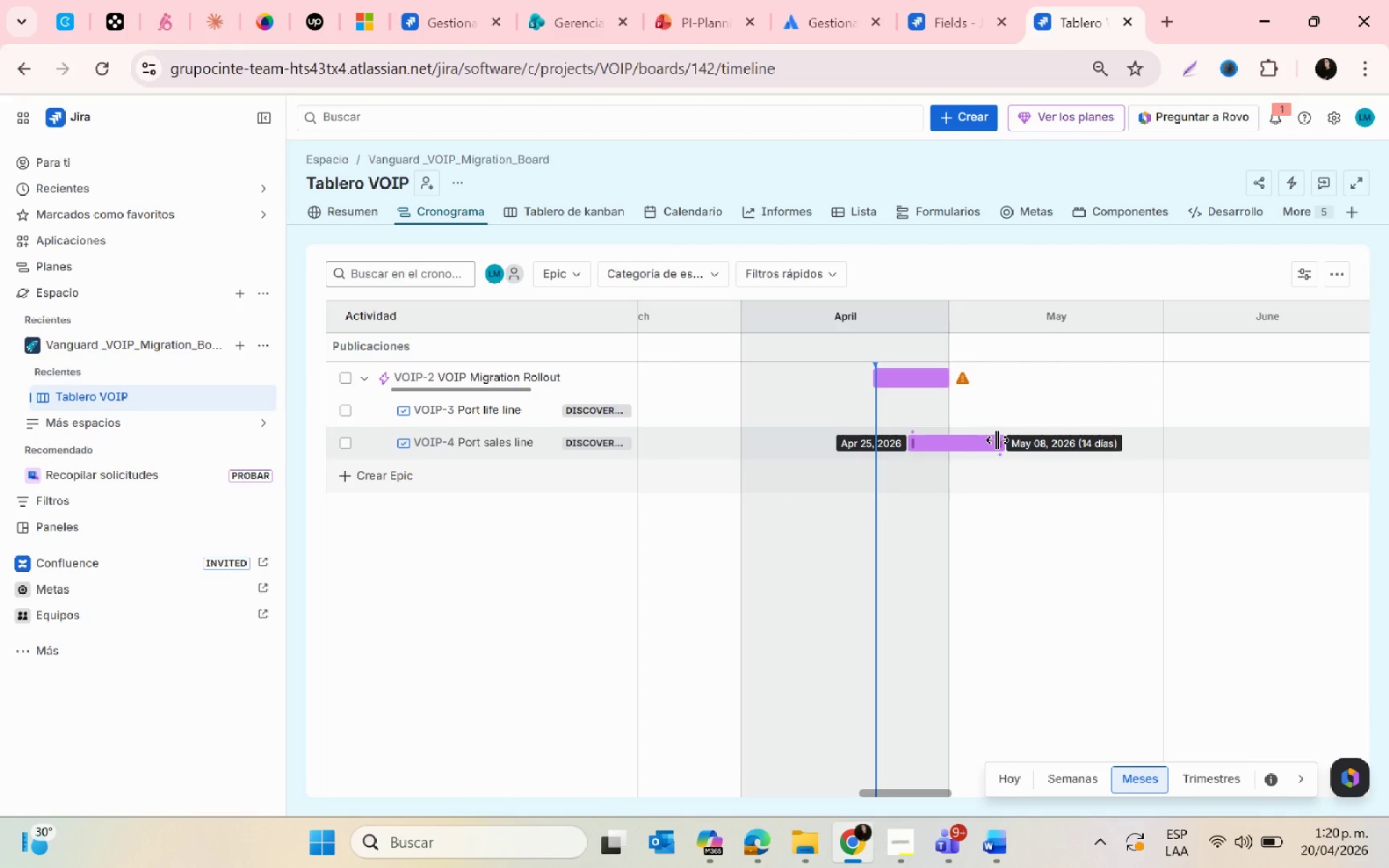 
left_click_drag(start_coordinate=[999, 440], to_coordinate=[970, 438])
 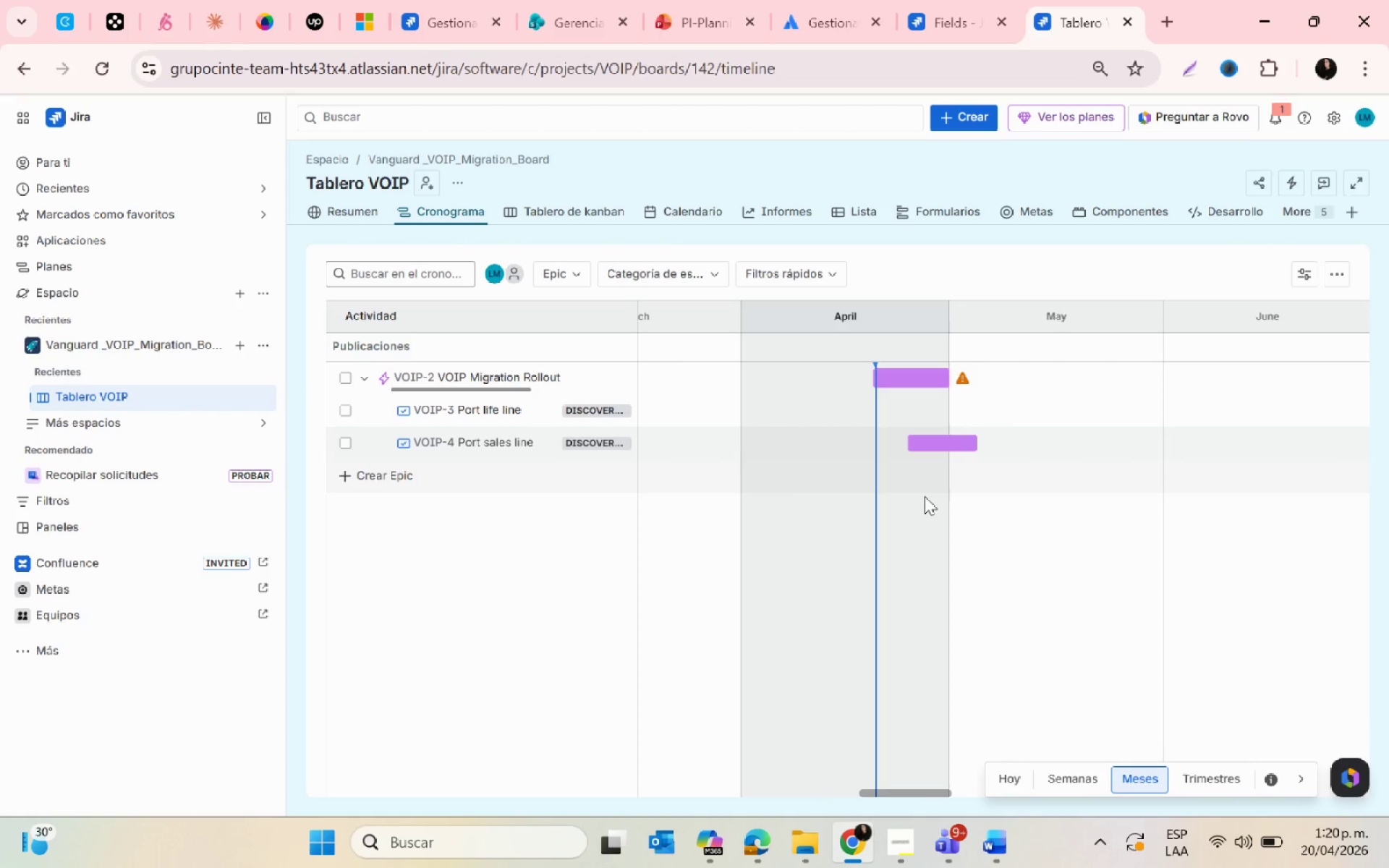 
left_click([925, 497])
 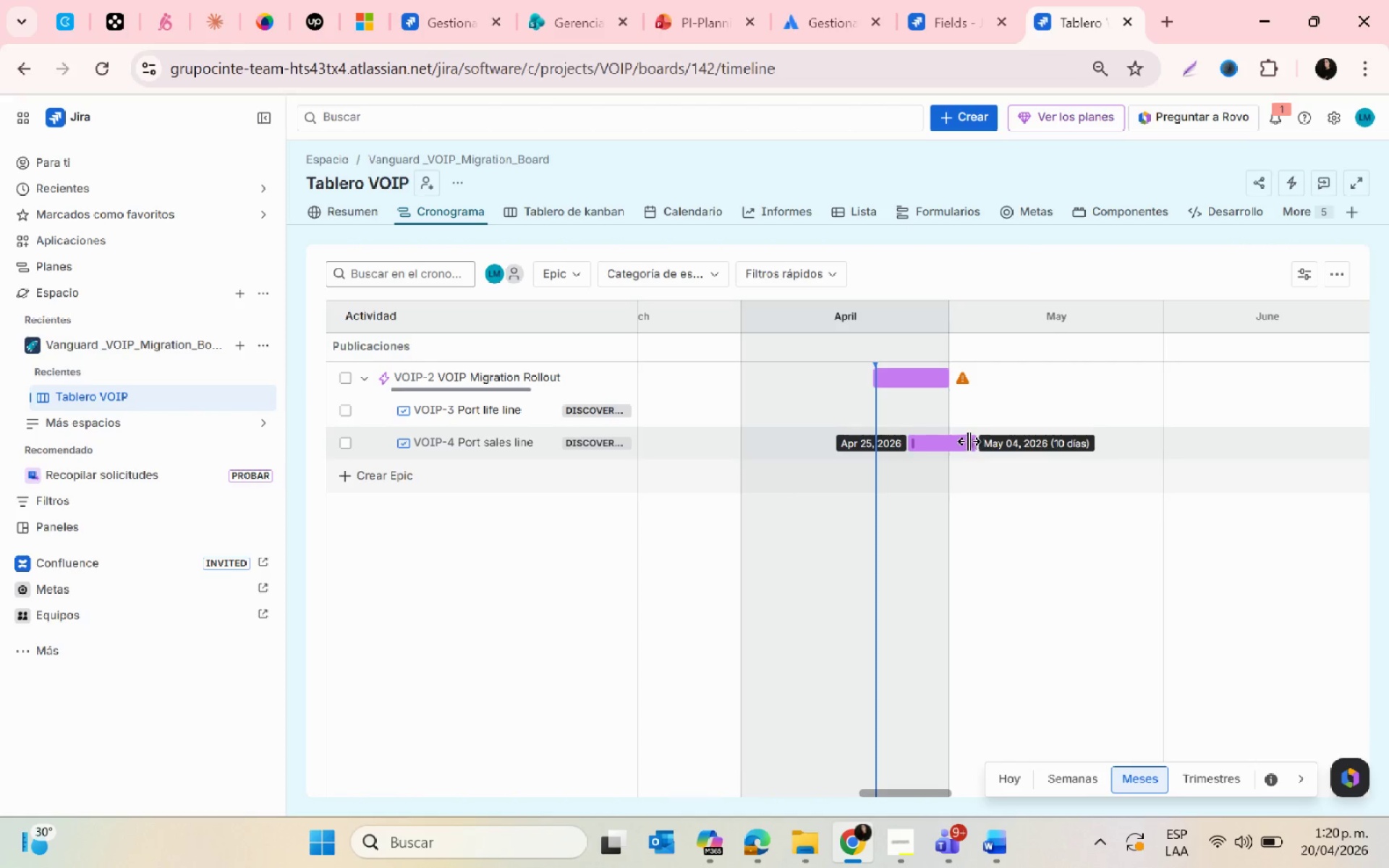 
left_click([932, 375])
 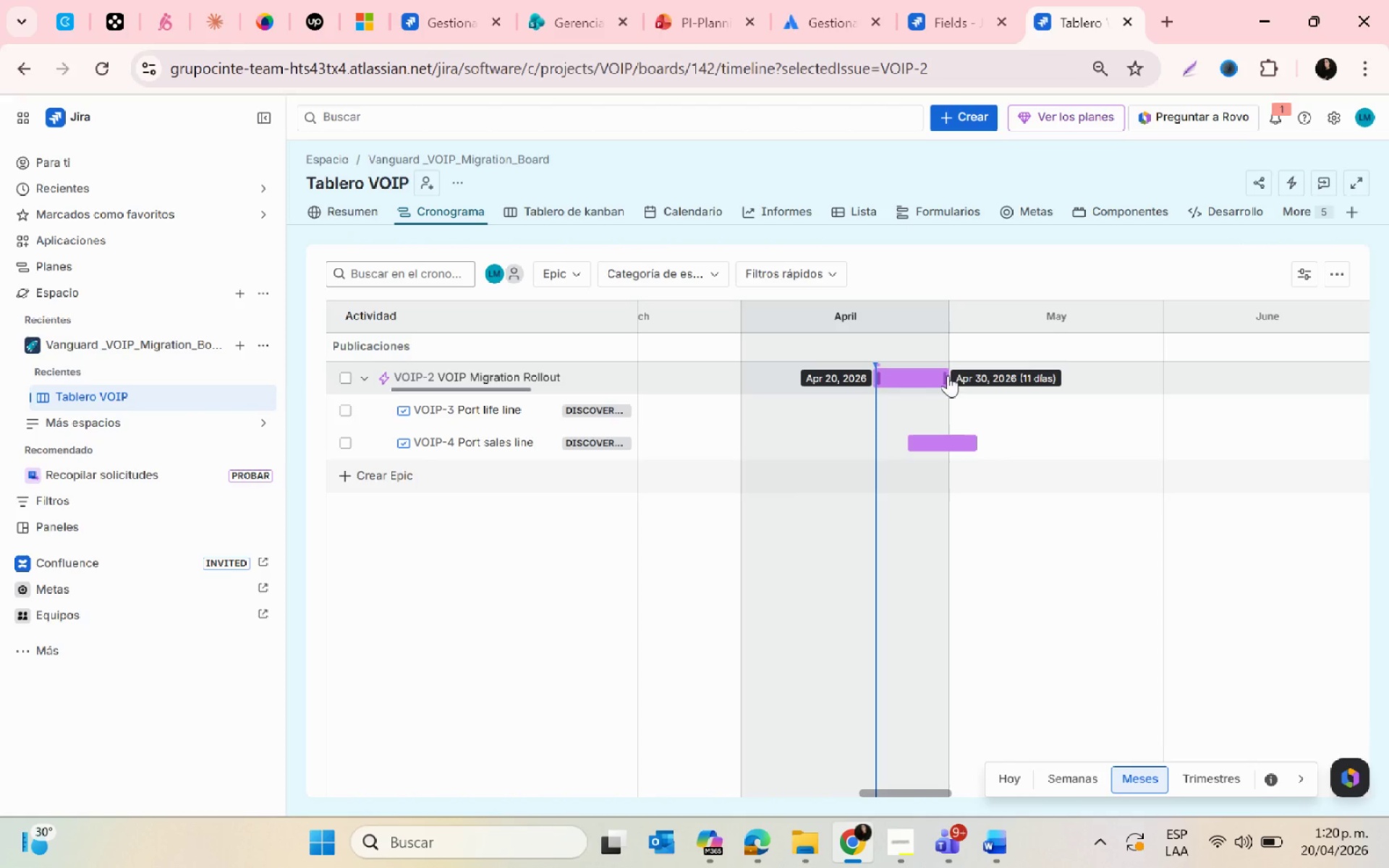 
left_click_drag(start_coordinate=[948, 375], to_coordinate=[985, 375])
 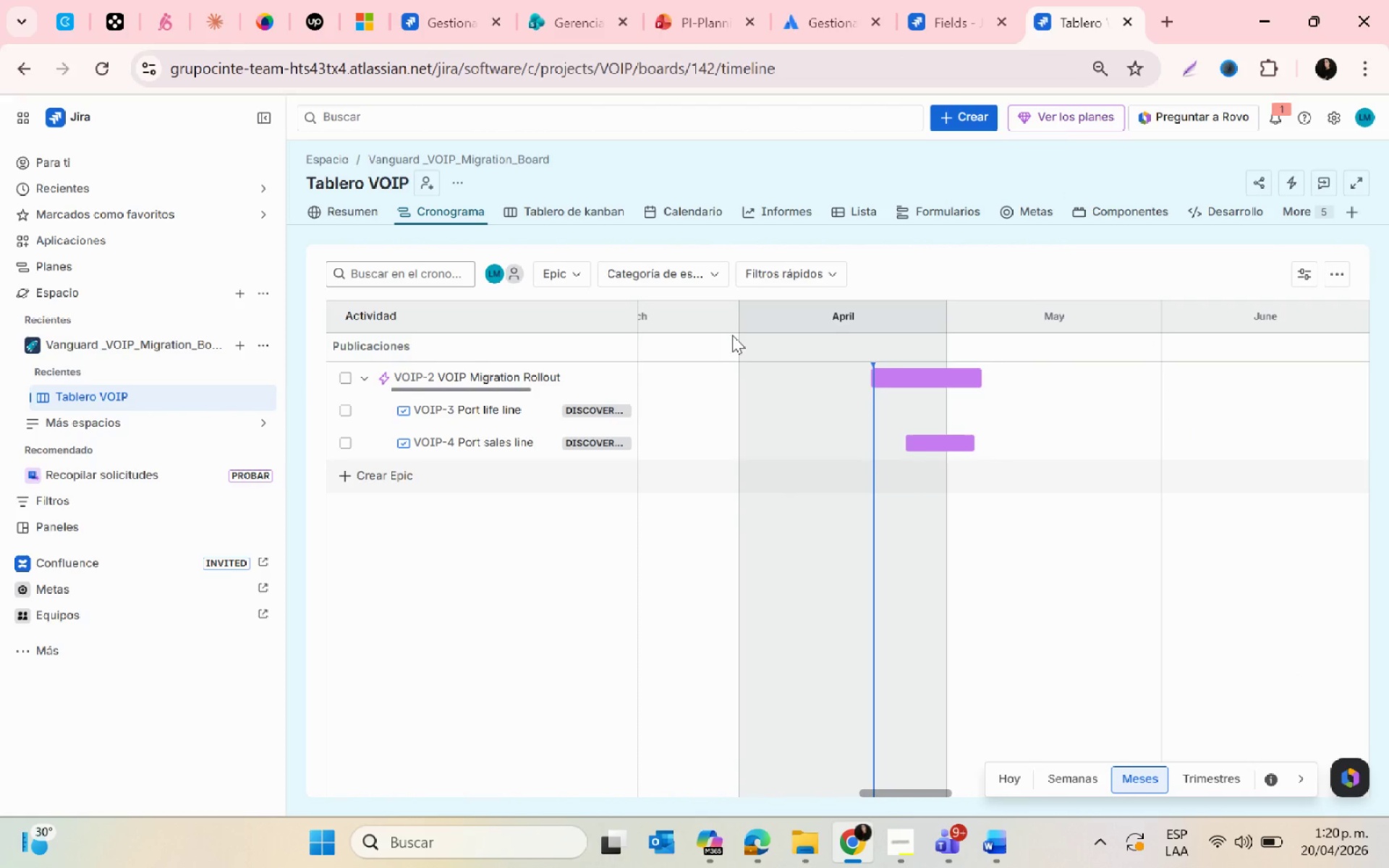 
left_click([736, 312])
 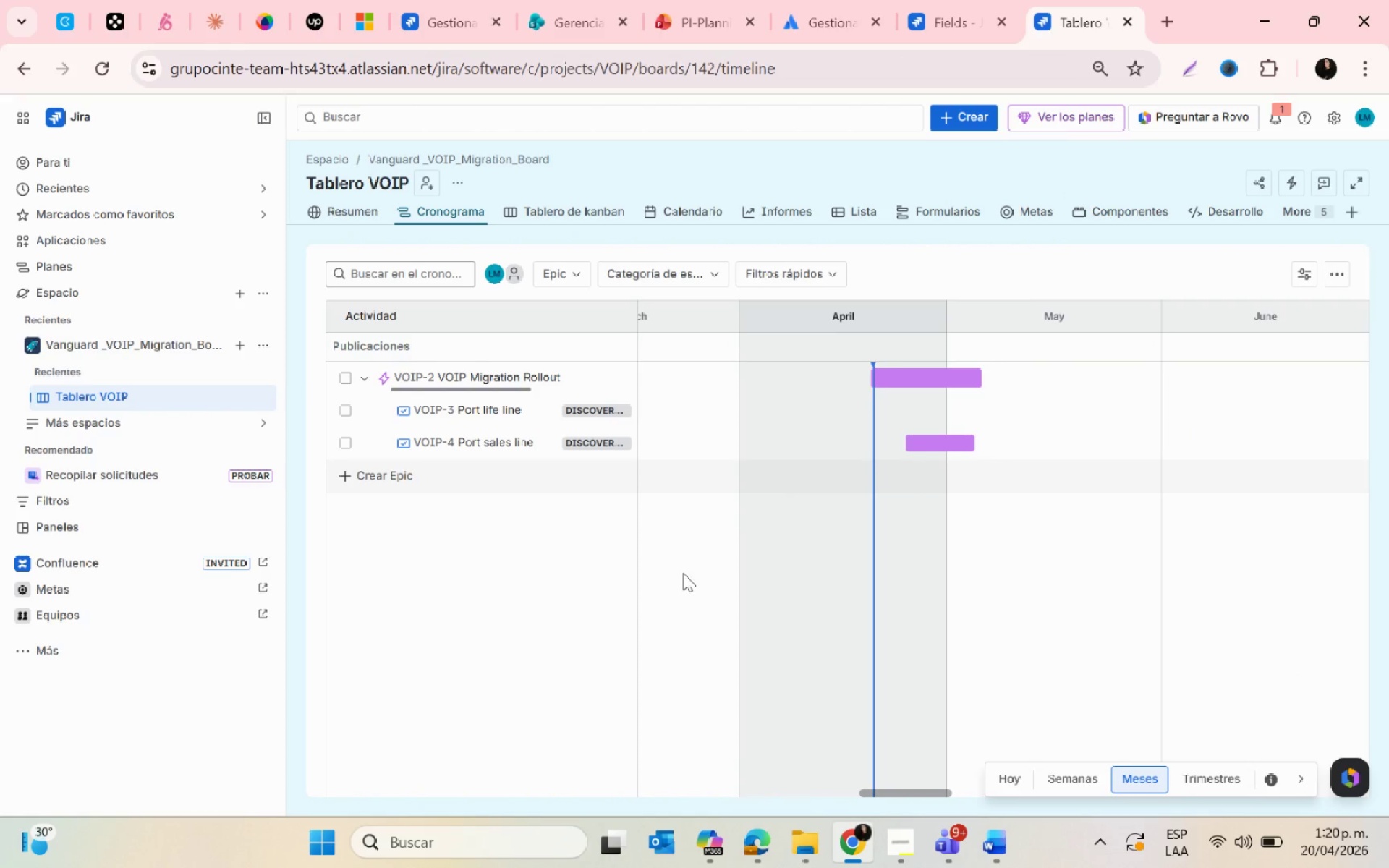 
left_click([669, 605])
 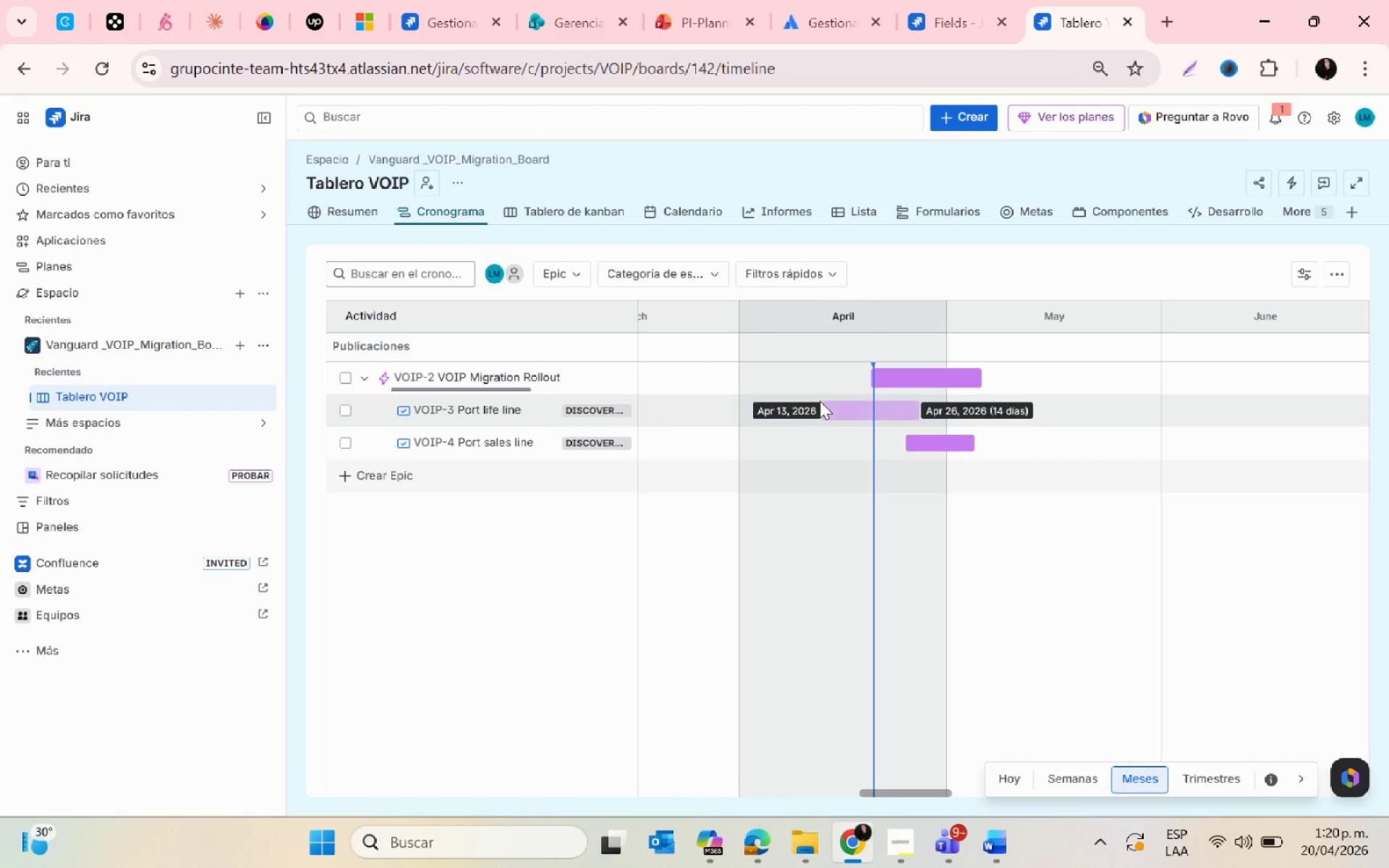 
left_click([885, 409])
 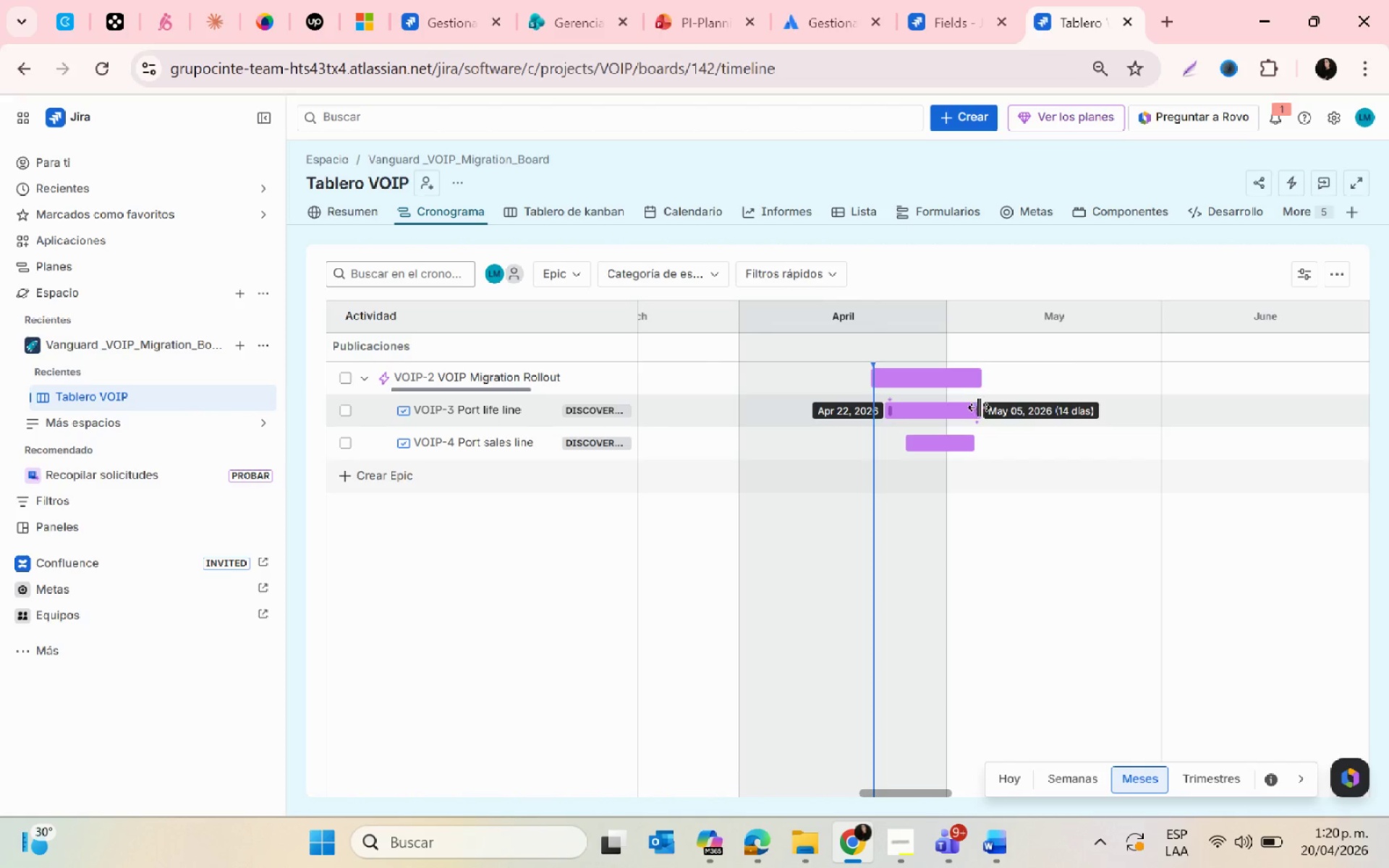 
left_click_drag(start_coordinate=[978, 408], to_coordinate=[899, 409])
 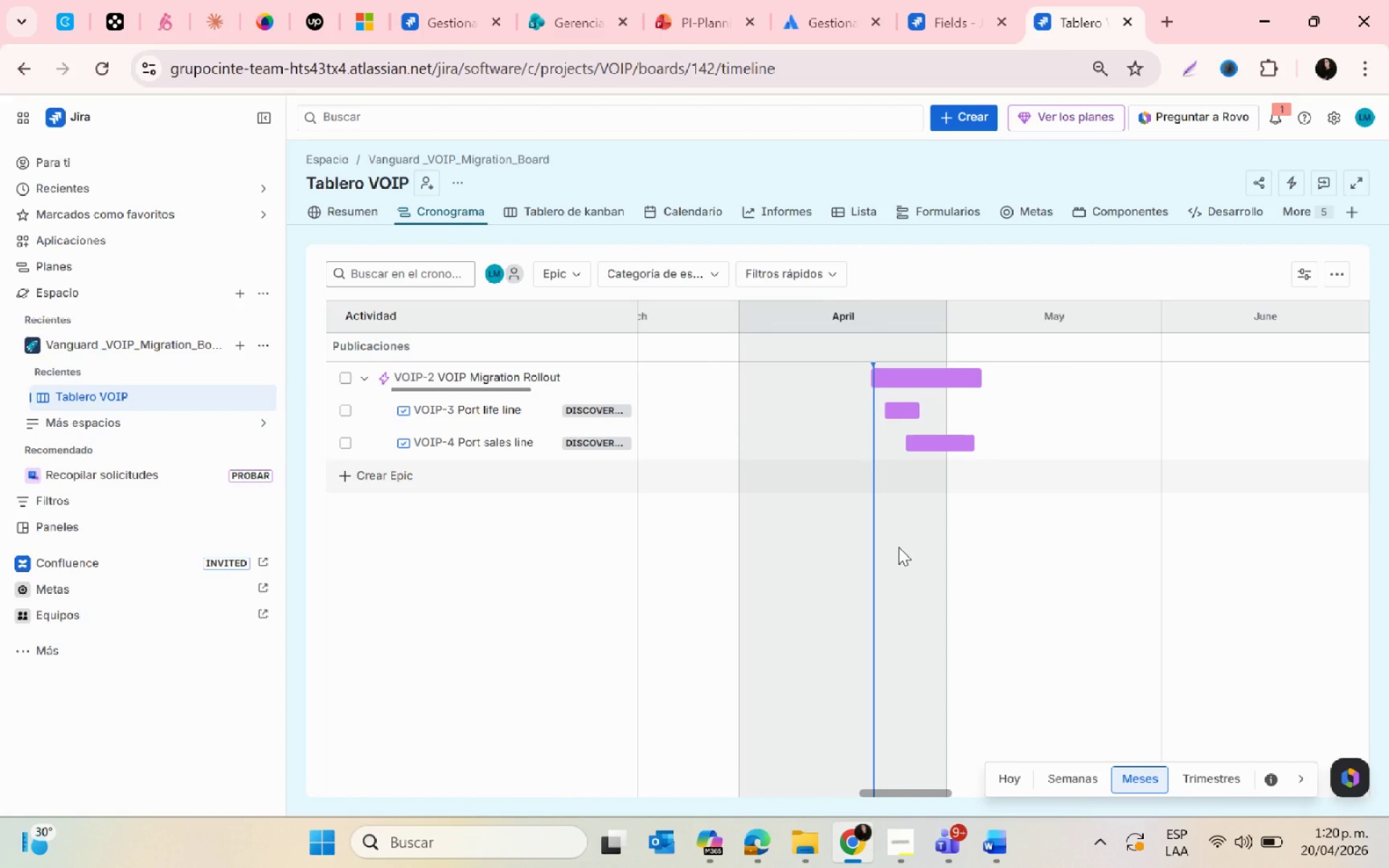 
left_click([899, 547])
 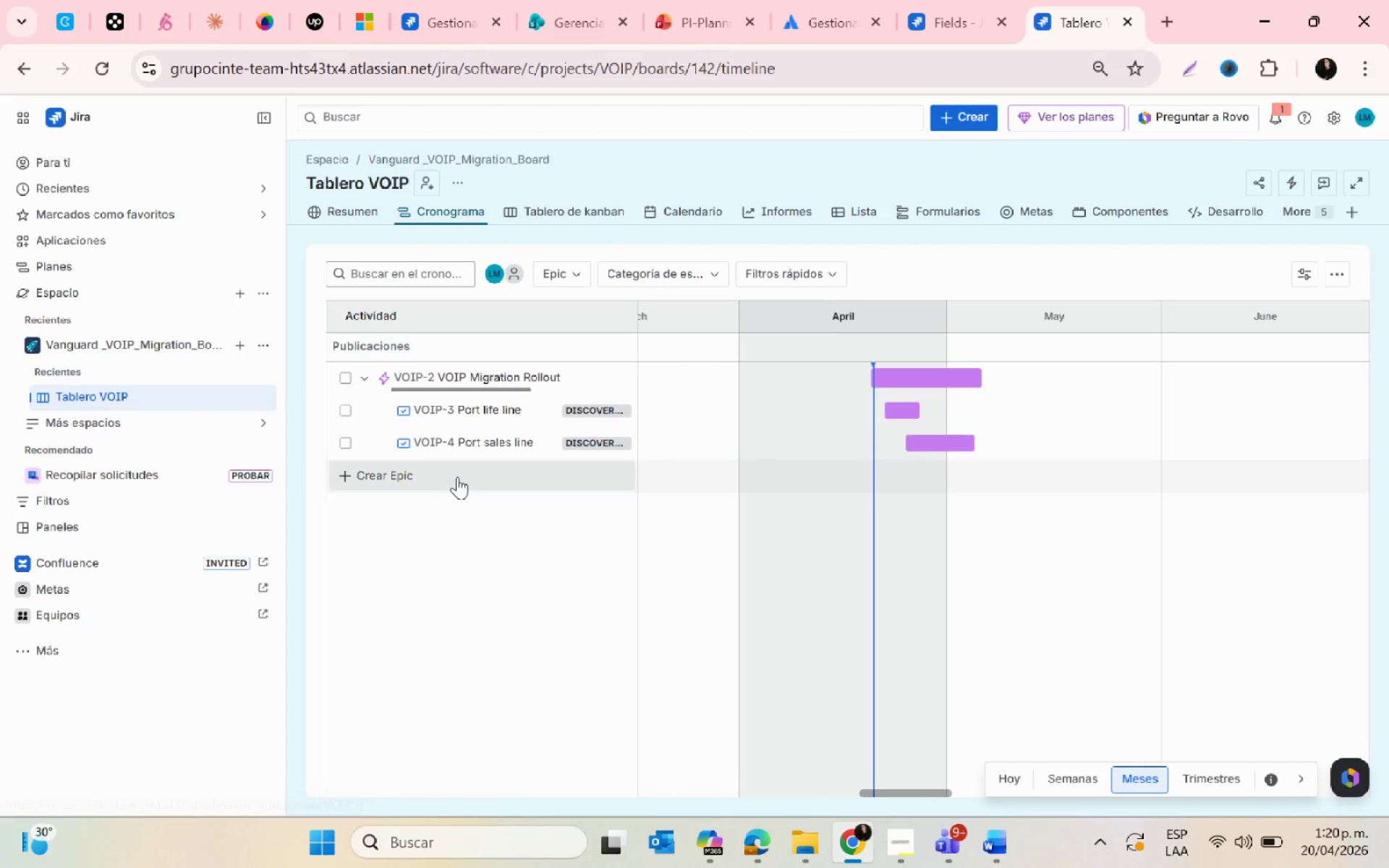 
wait(7.7)
 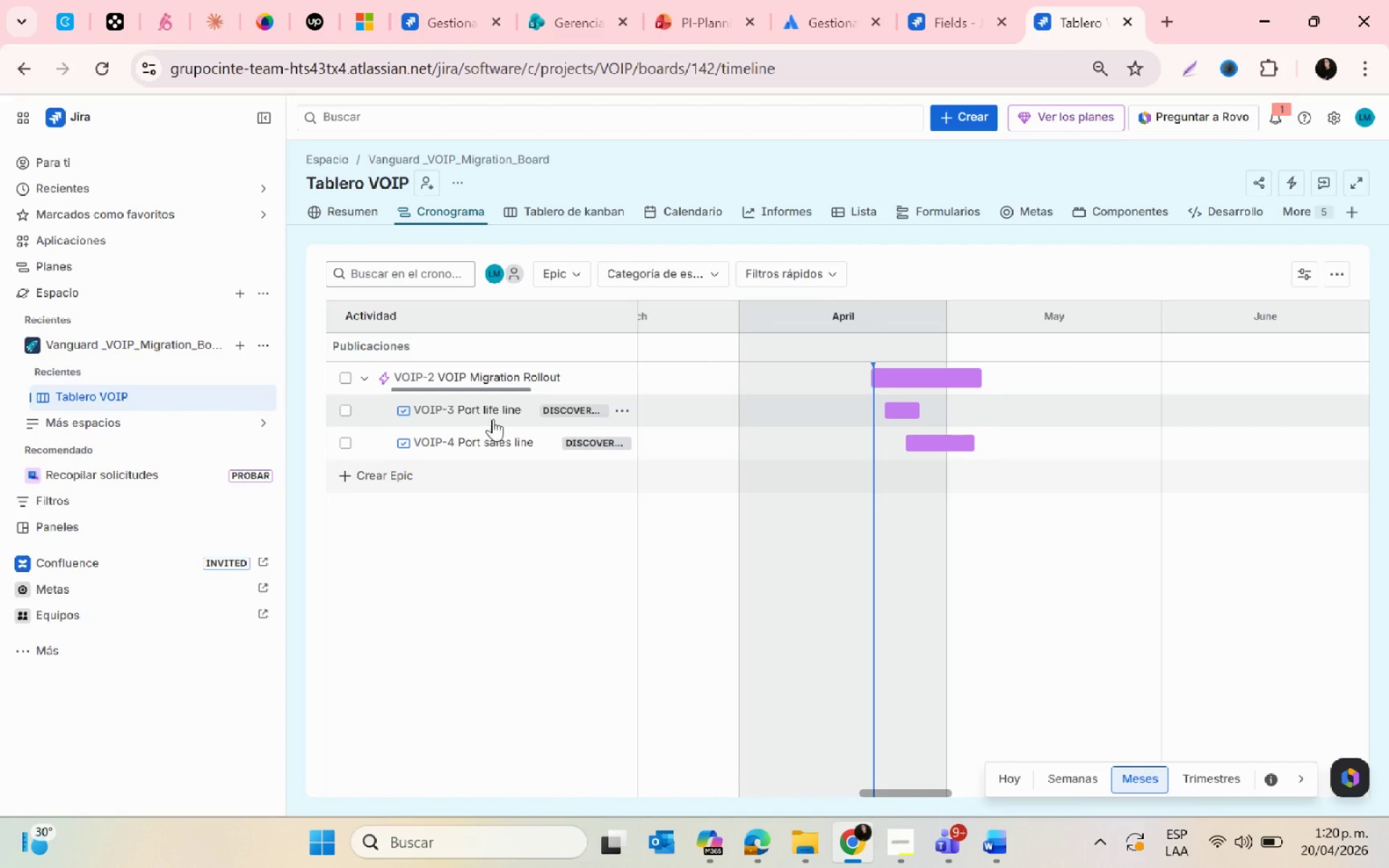 
left_click([467, 403])
 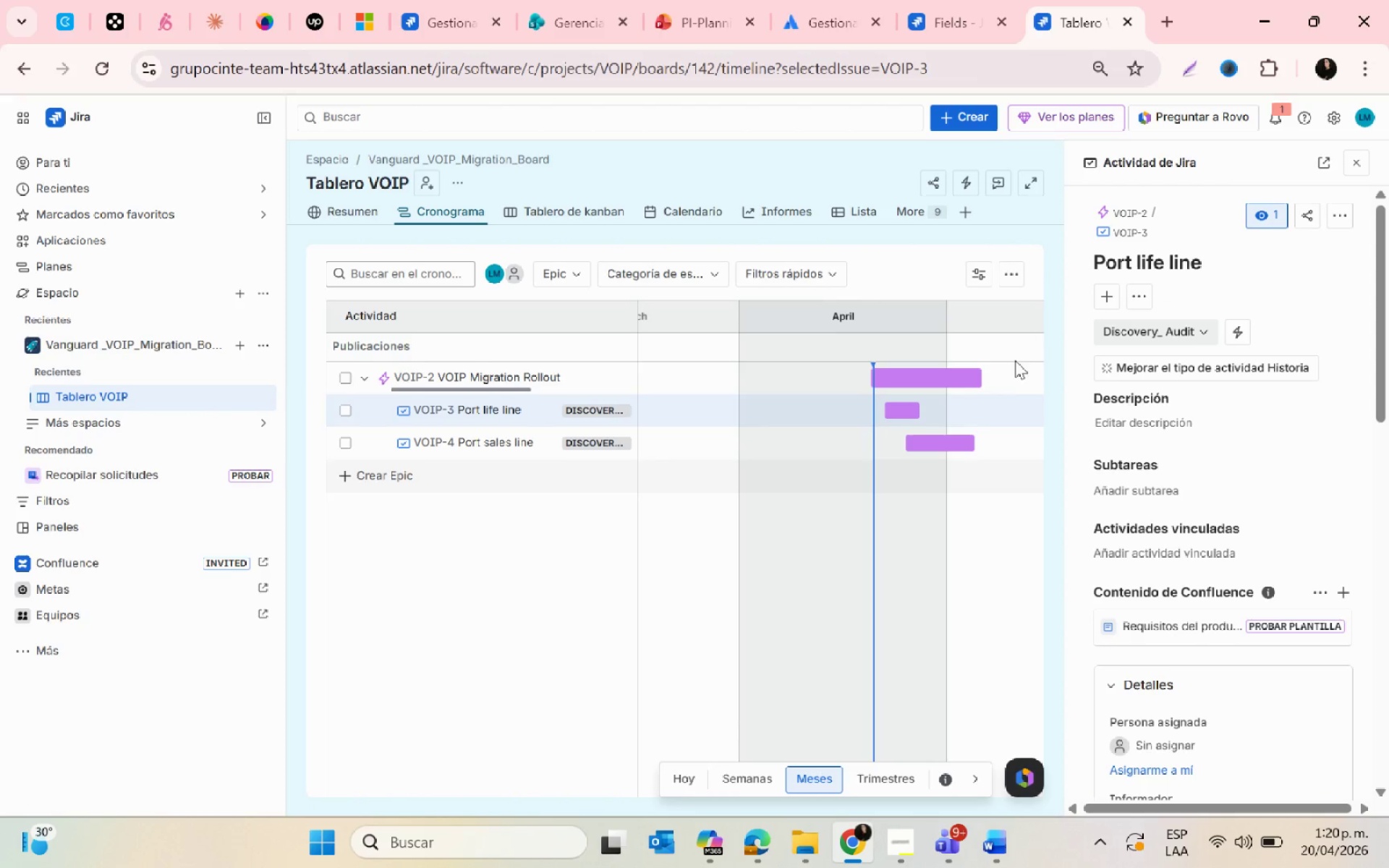 
left_click_drag(start_coordinate=[1064, 350], to_coordinate=[930, 330])
 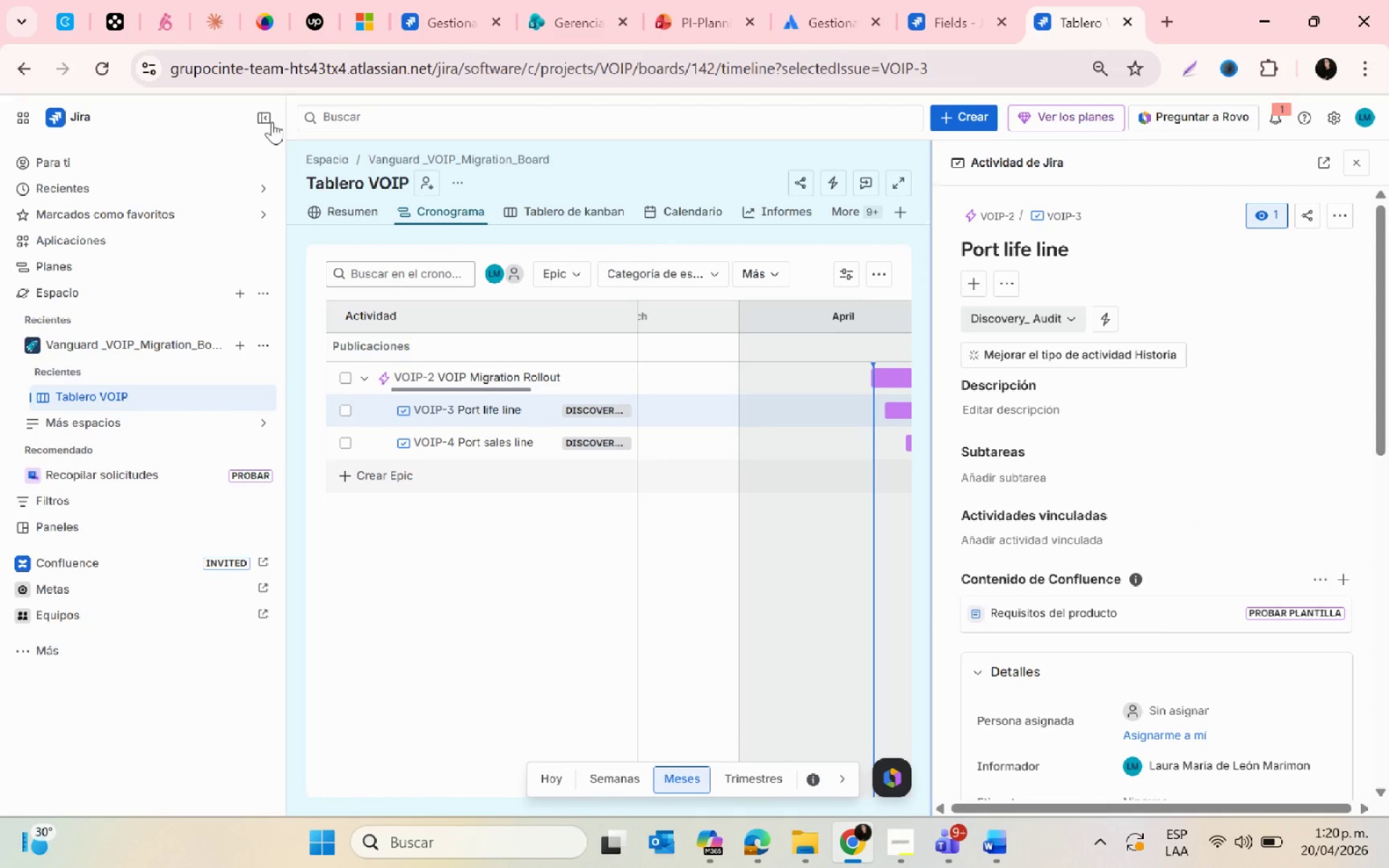 
left_click([258, 115])
 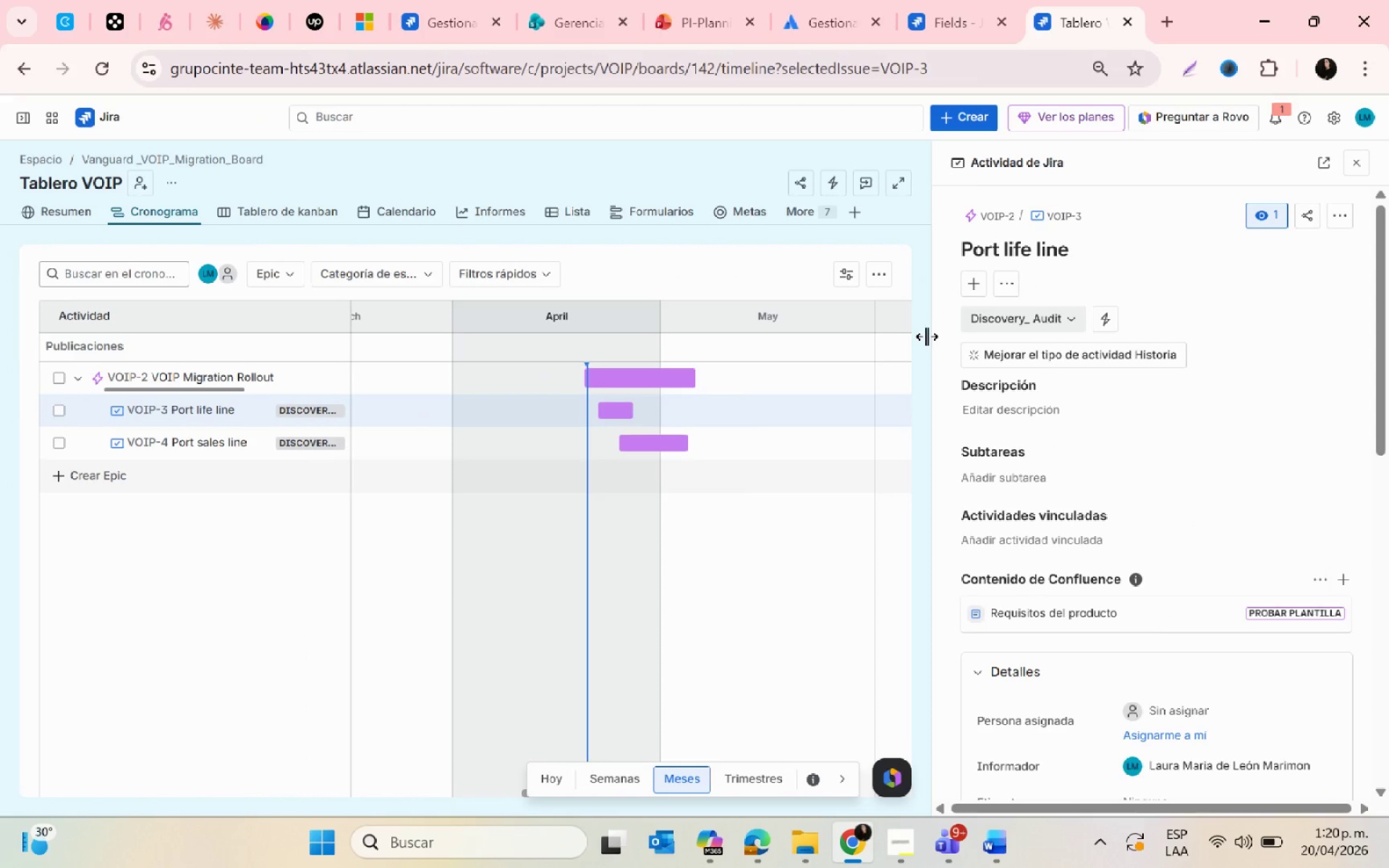 
left_click_drag(start_coordinate=[927, 336], to_coordinate=[862, 324])
 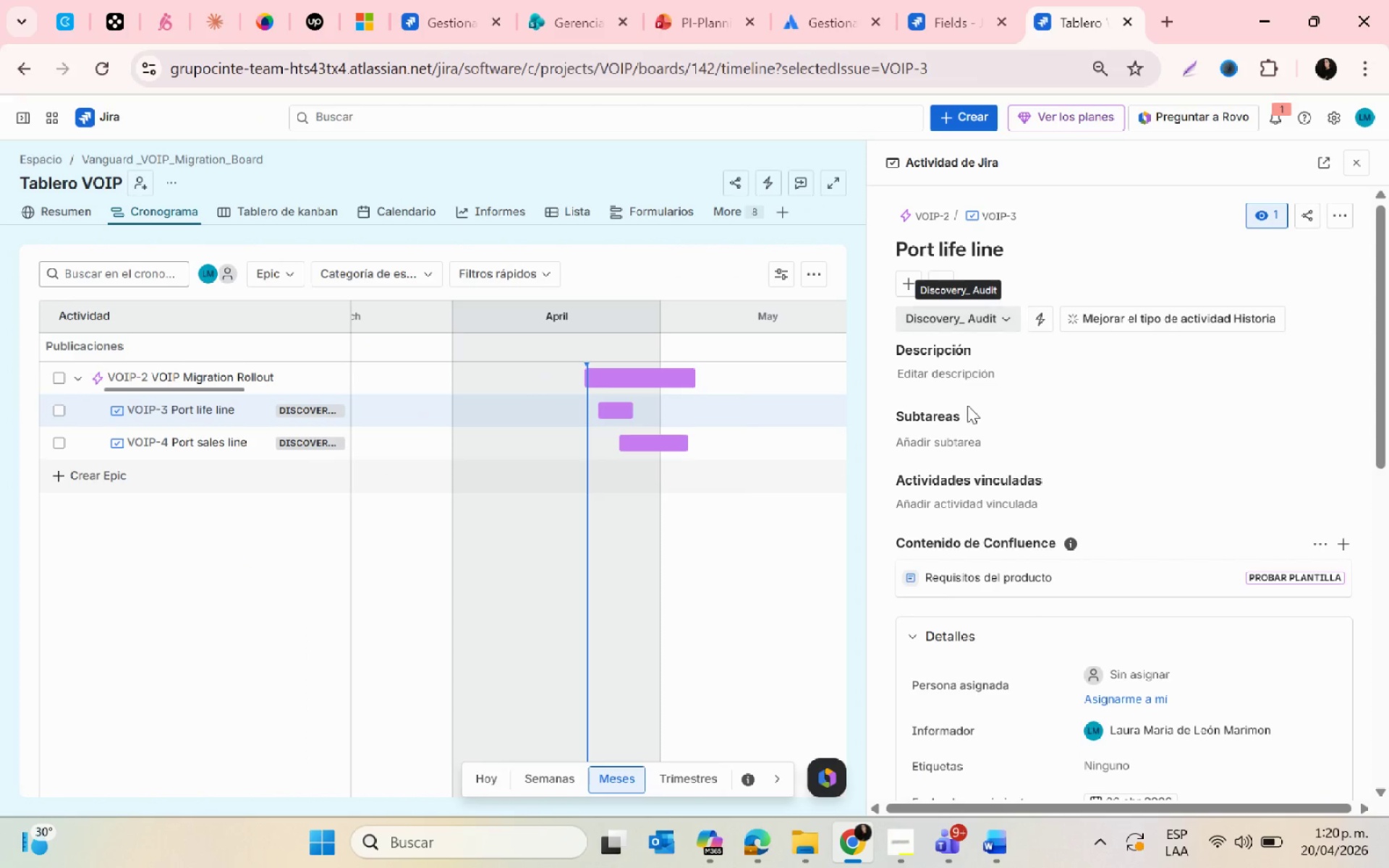 
left_click([932, 373])
 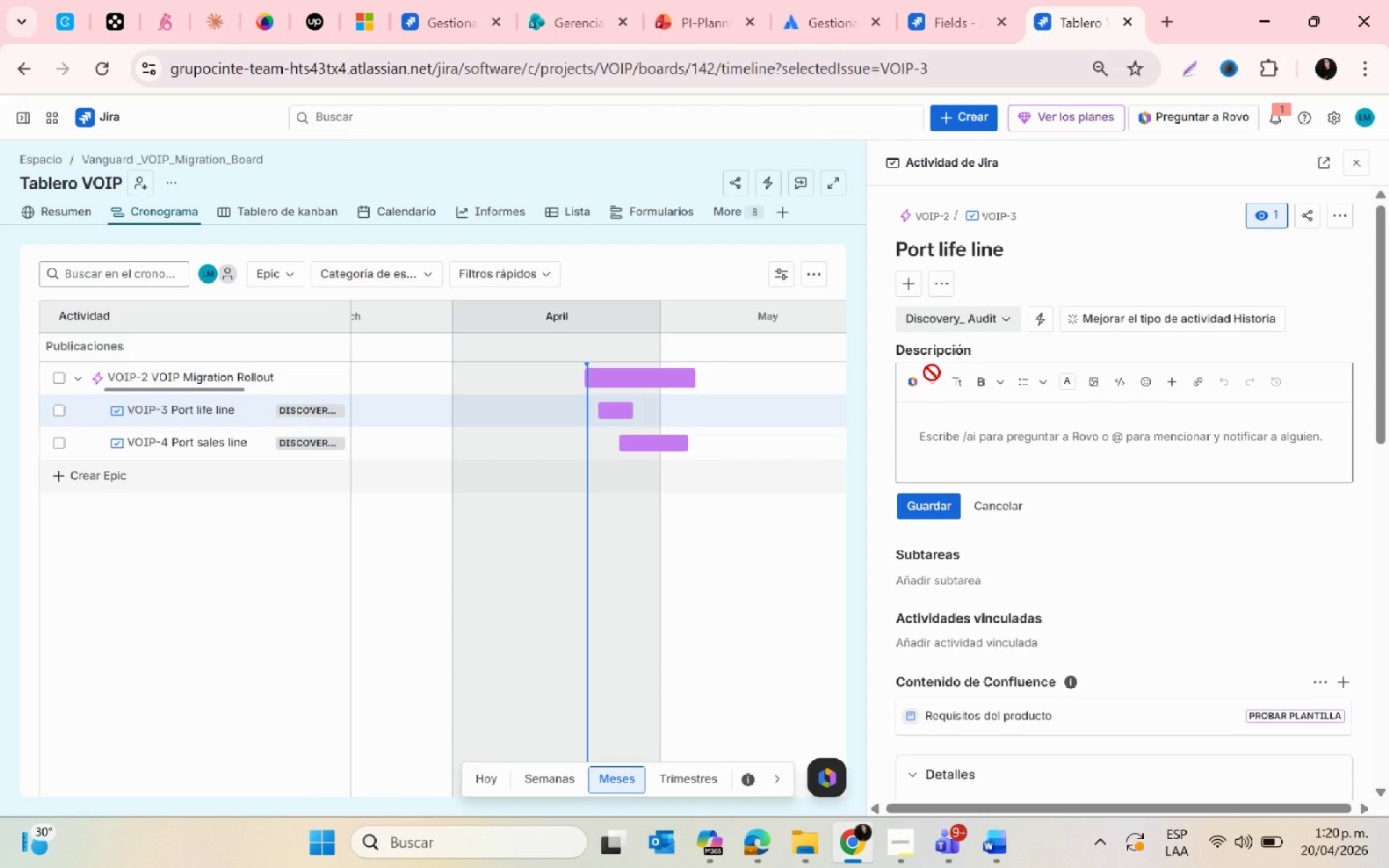 
type(Migrate Life e)
key(Backspace)
type(department life)
 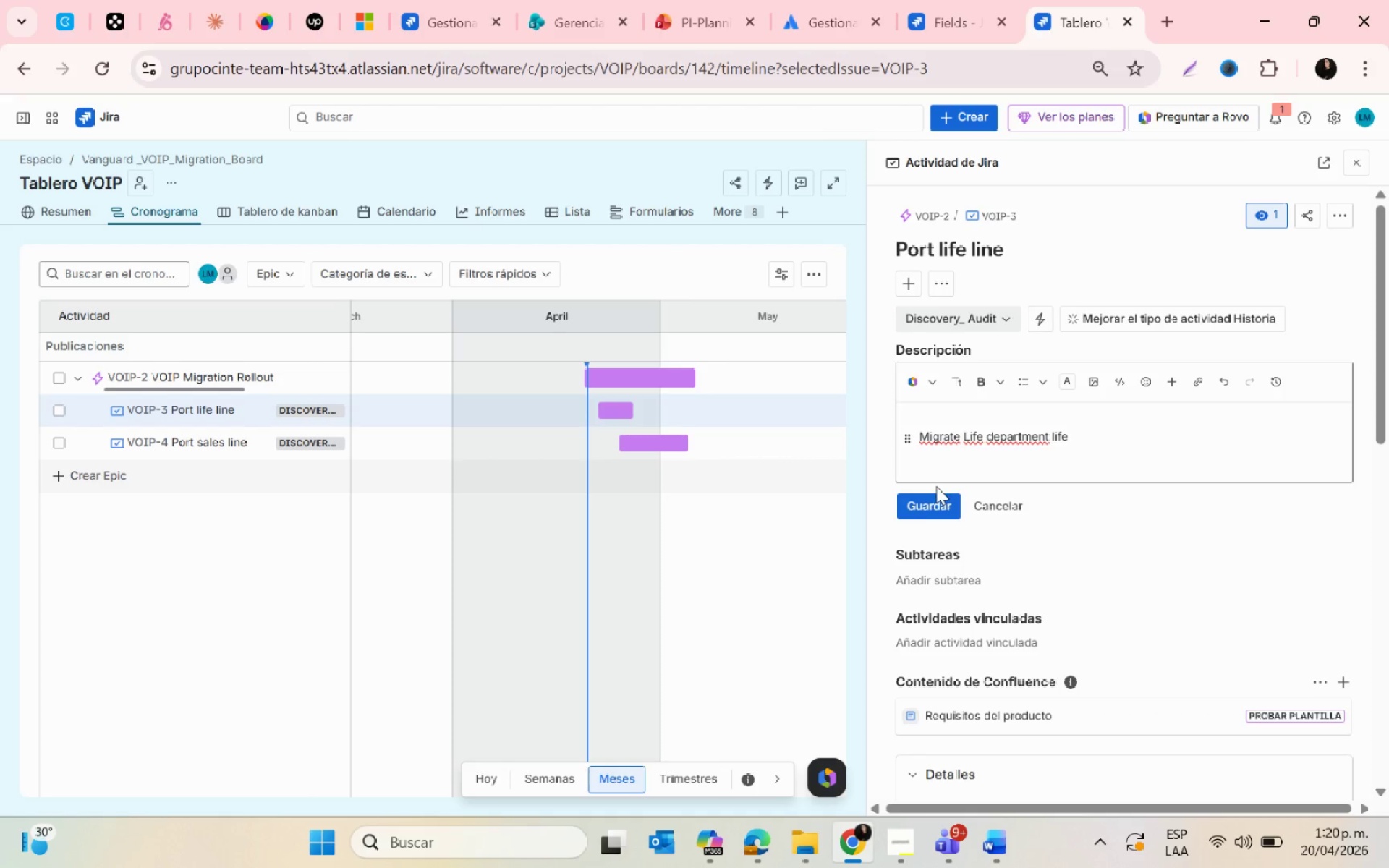 
left_click([916, 513])
 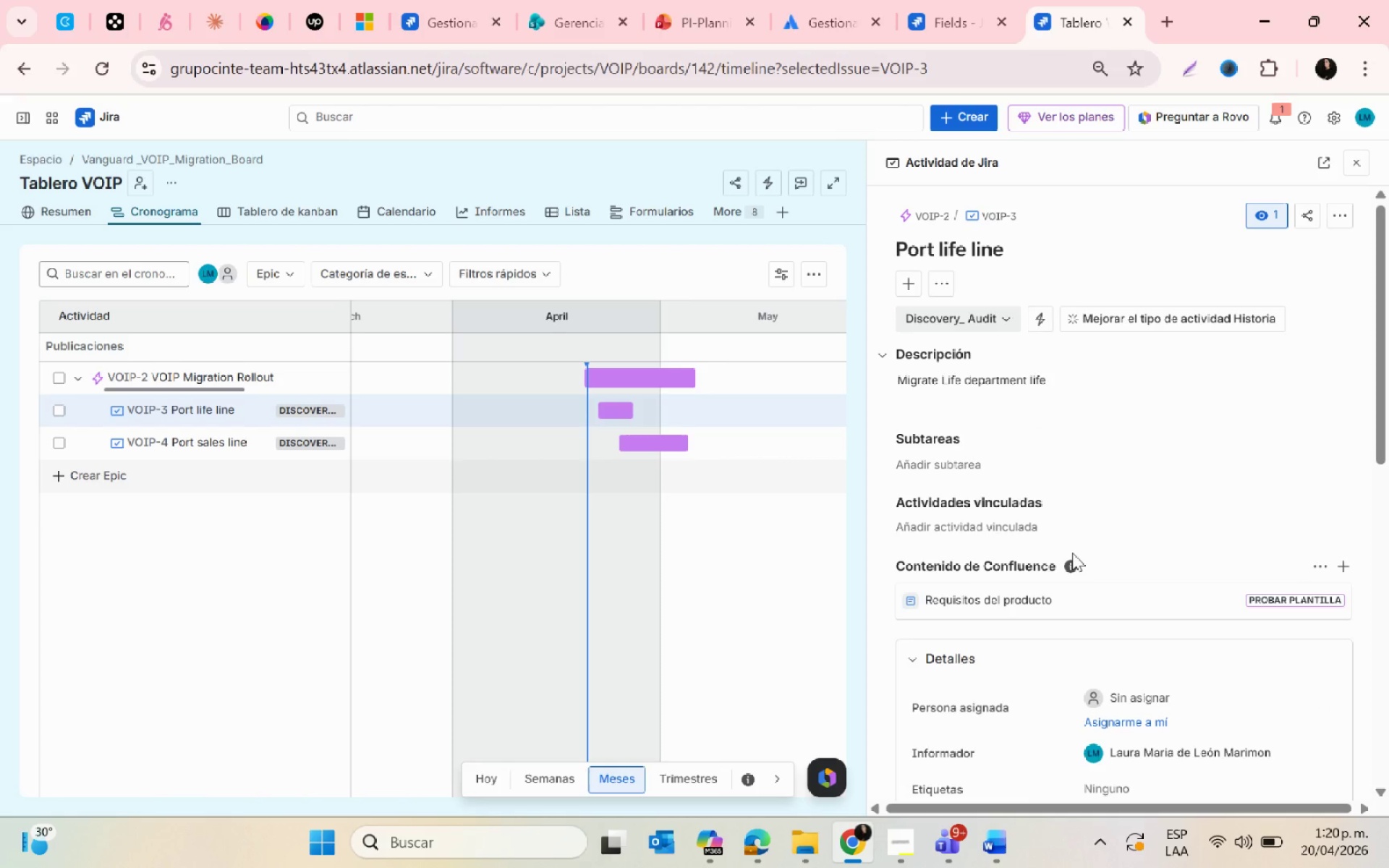 
scroll: coordinate [1085, 610], scroll_direction: down, amount: 3.0
 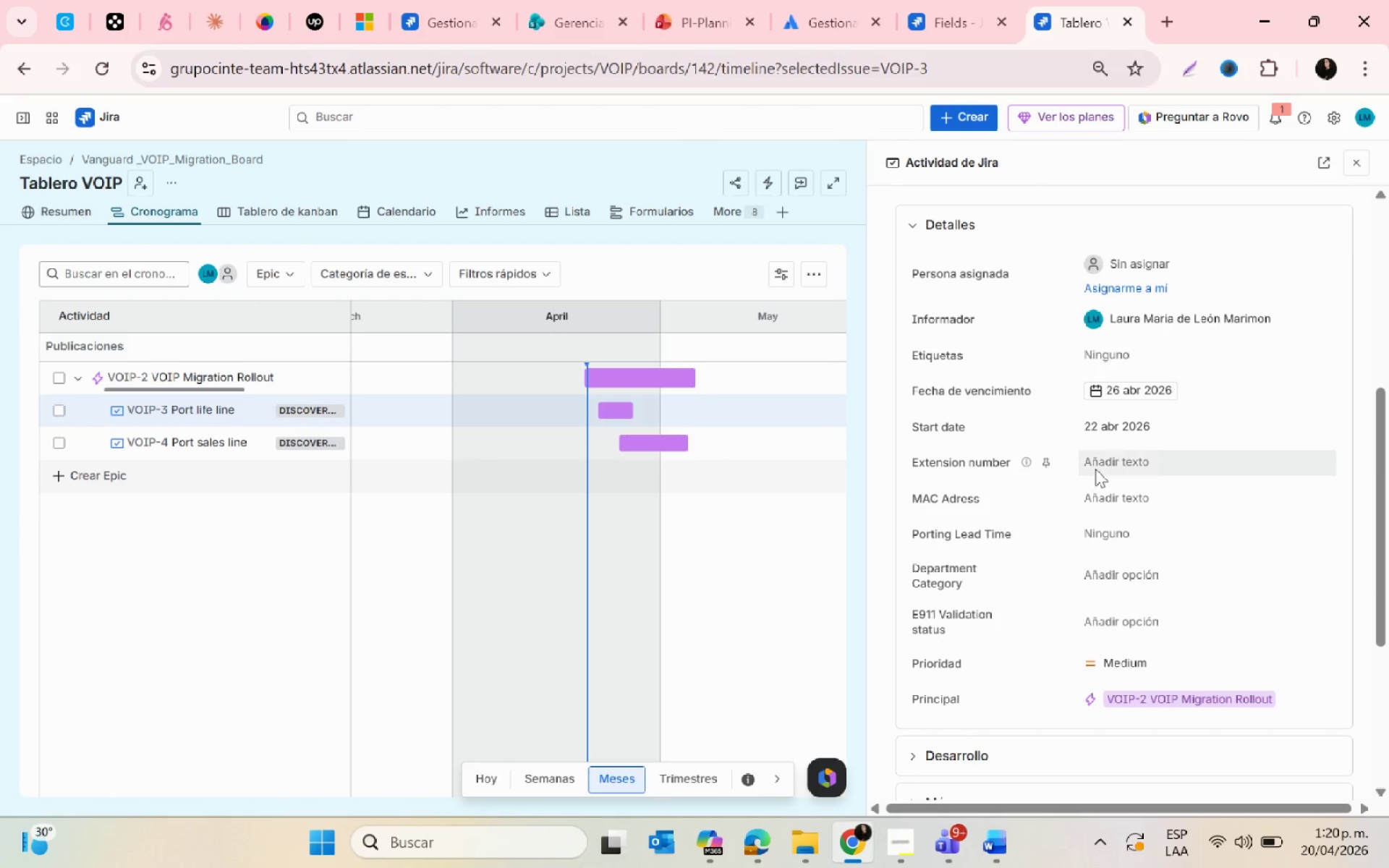 
left_click([1097, 466])
 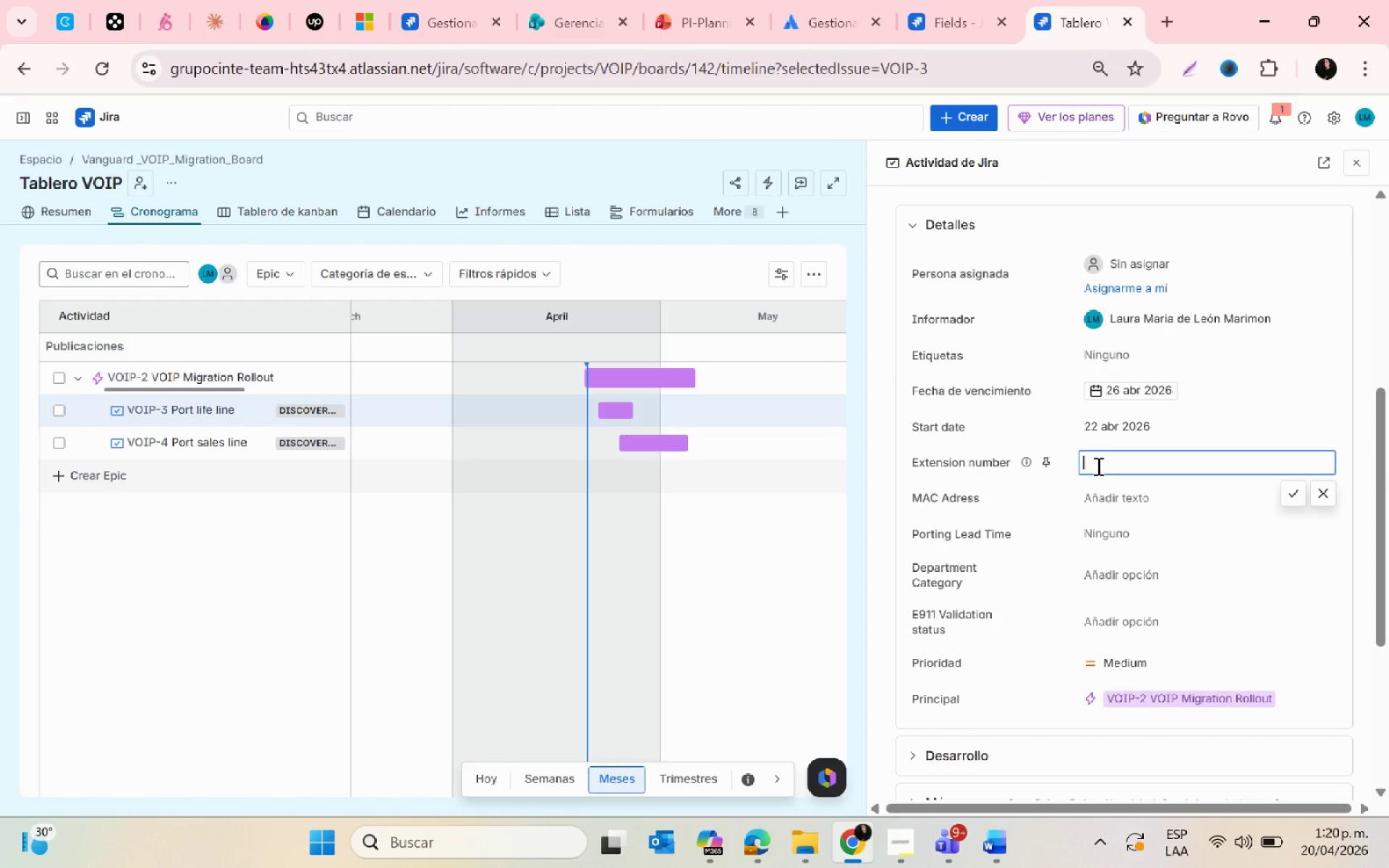 
type(1001)
 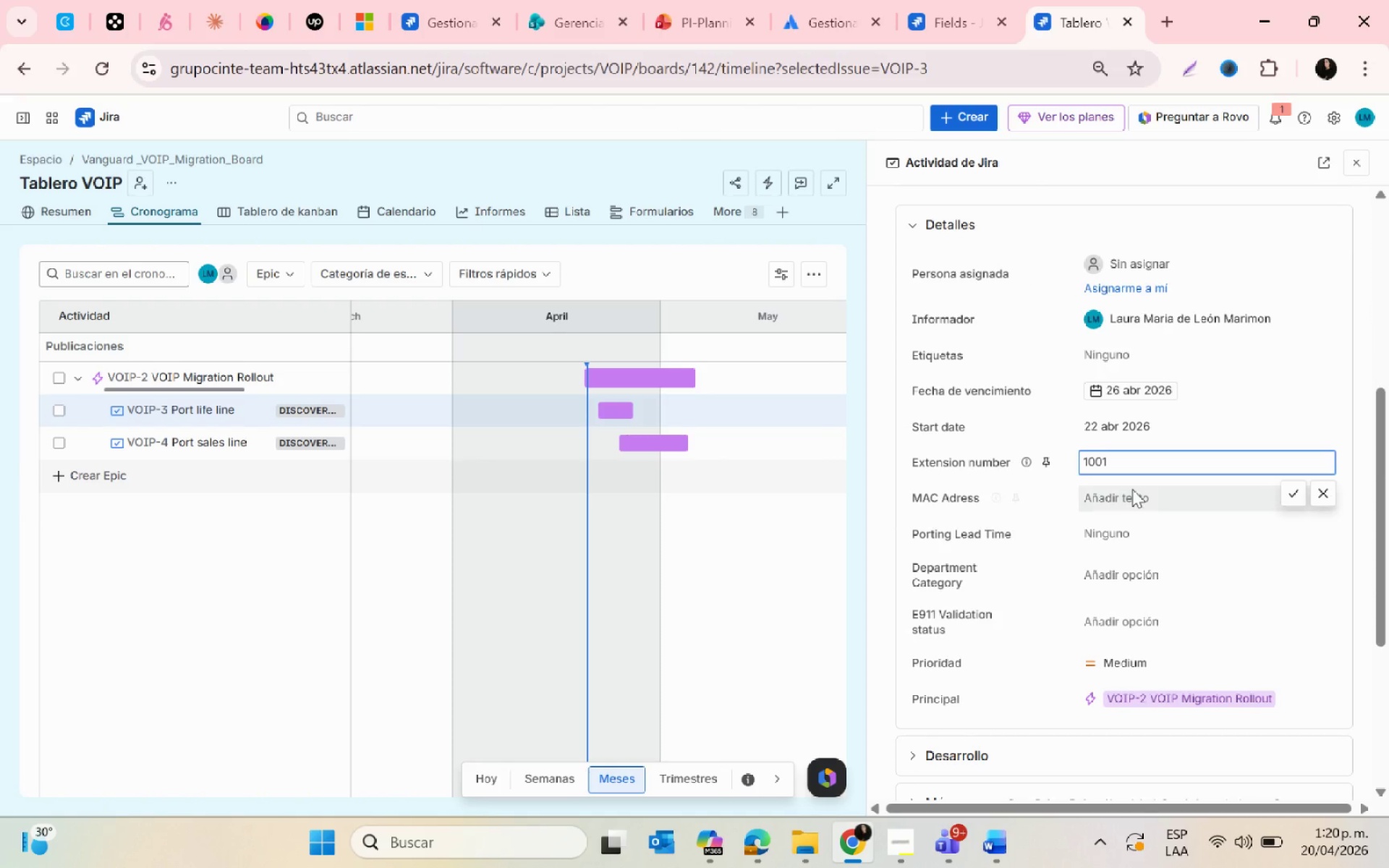 
left_click([1132, 489])
 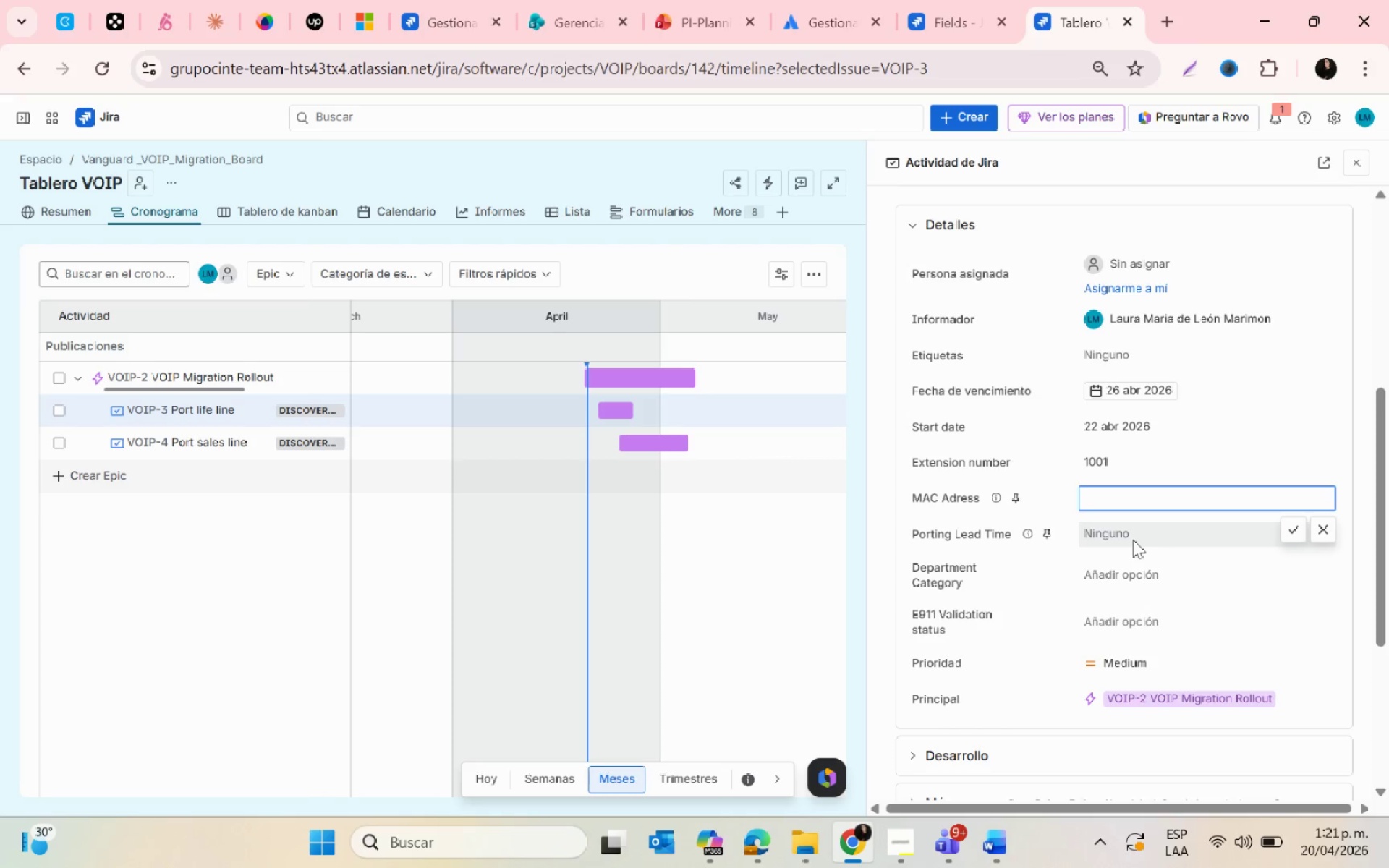 
wait(31.19)
 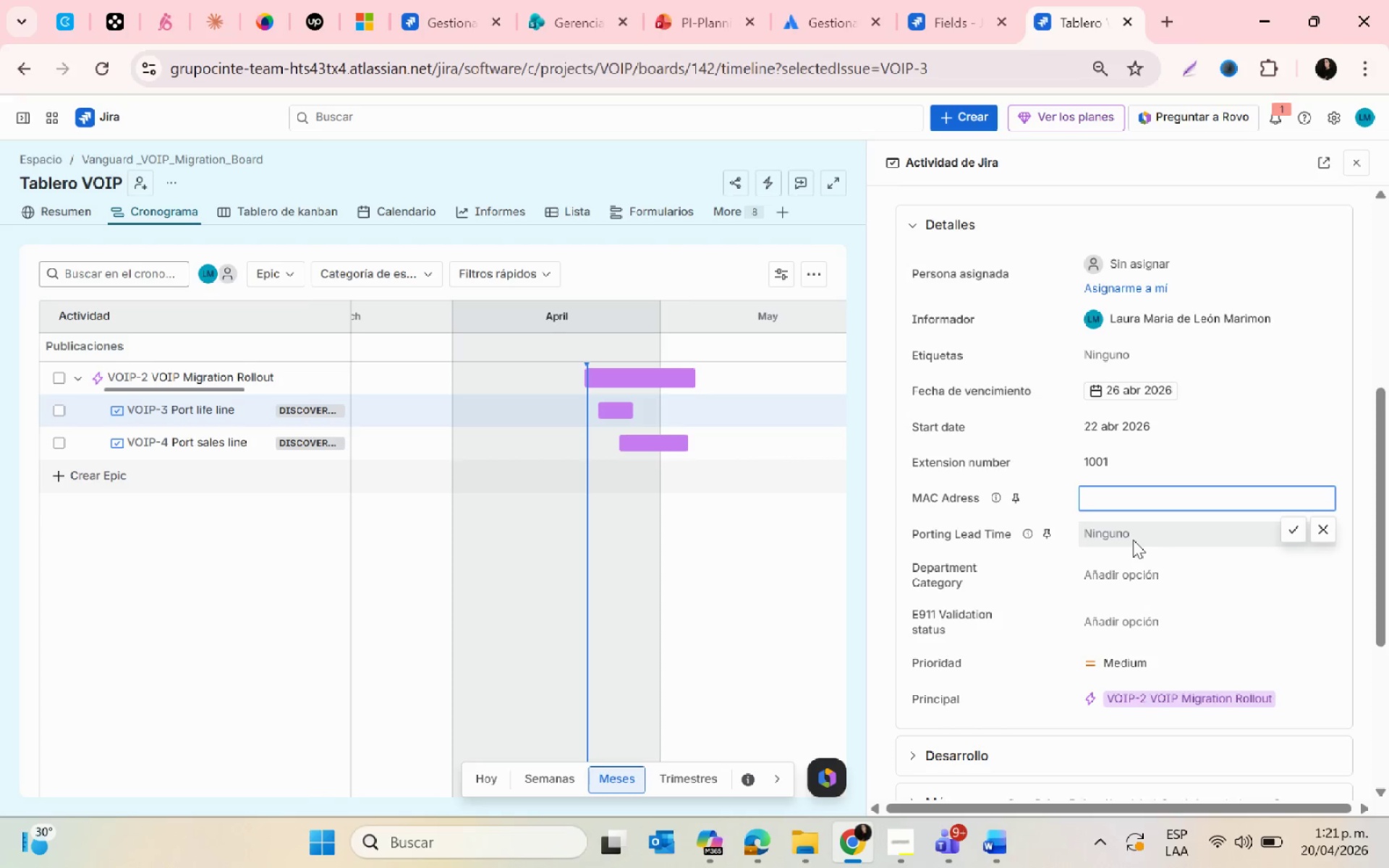 
type(a)
key(Backspace)
type(A1>B1)
 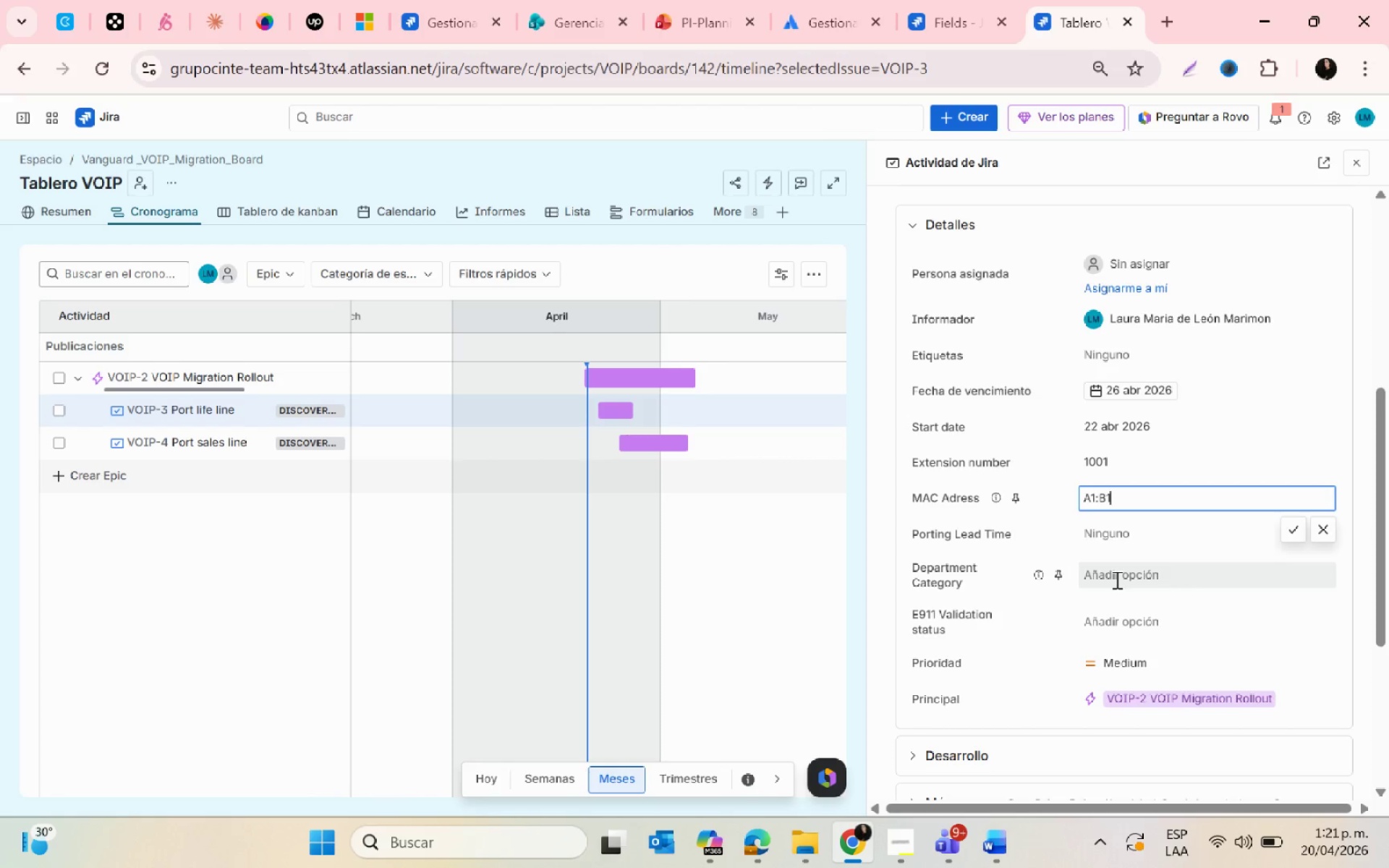 
wait(5.72)
 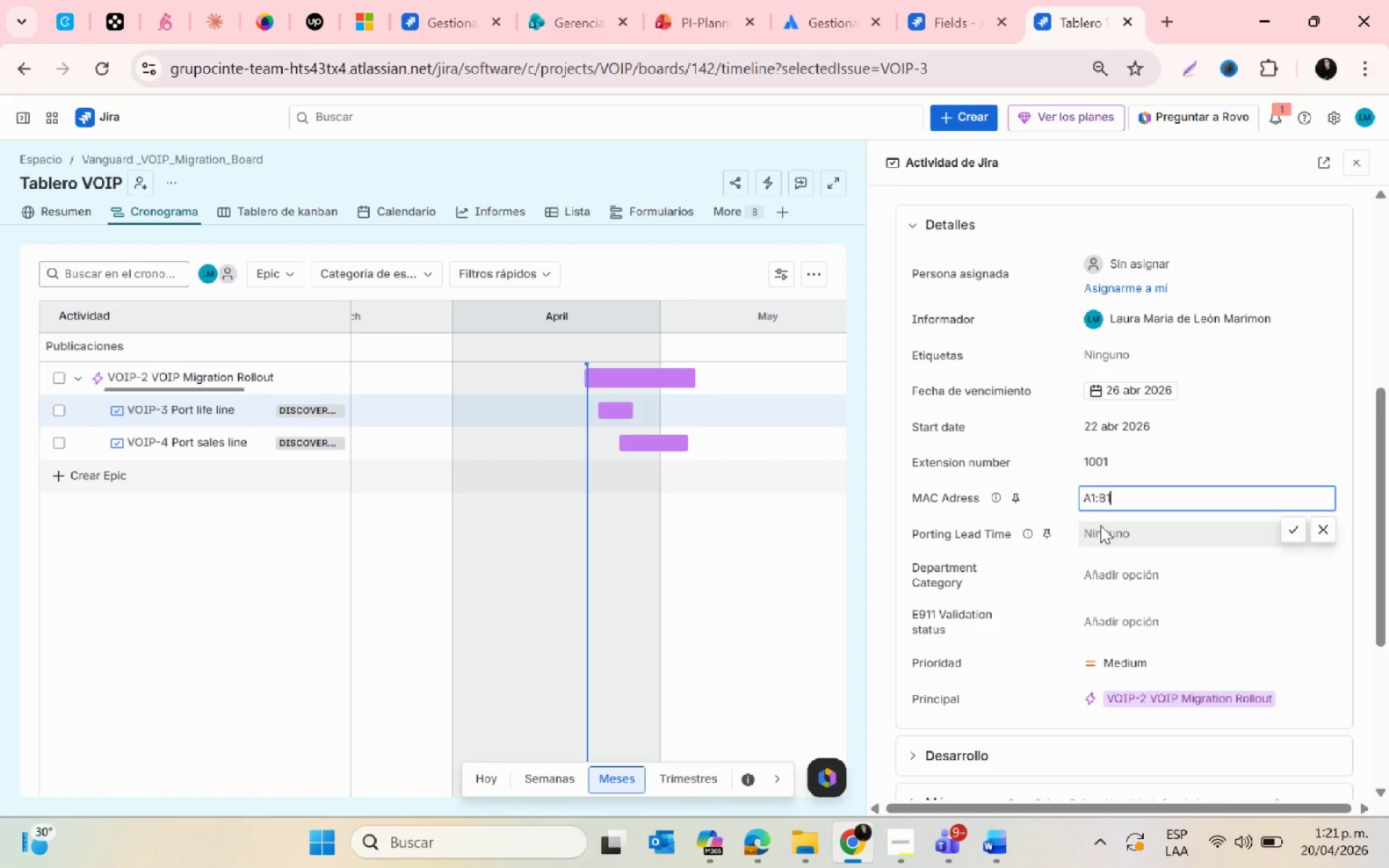 
left_click([1116, 579])
 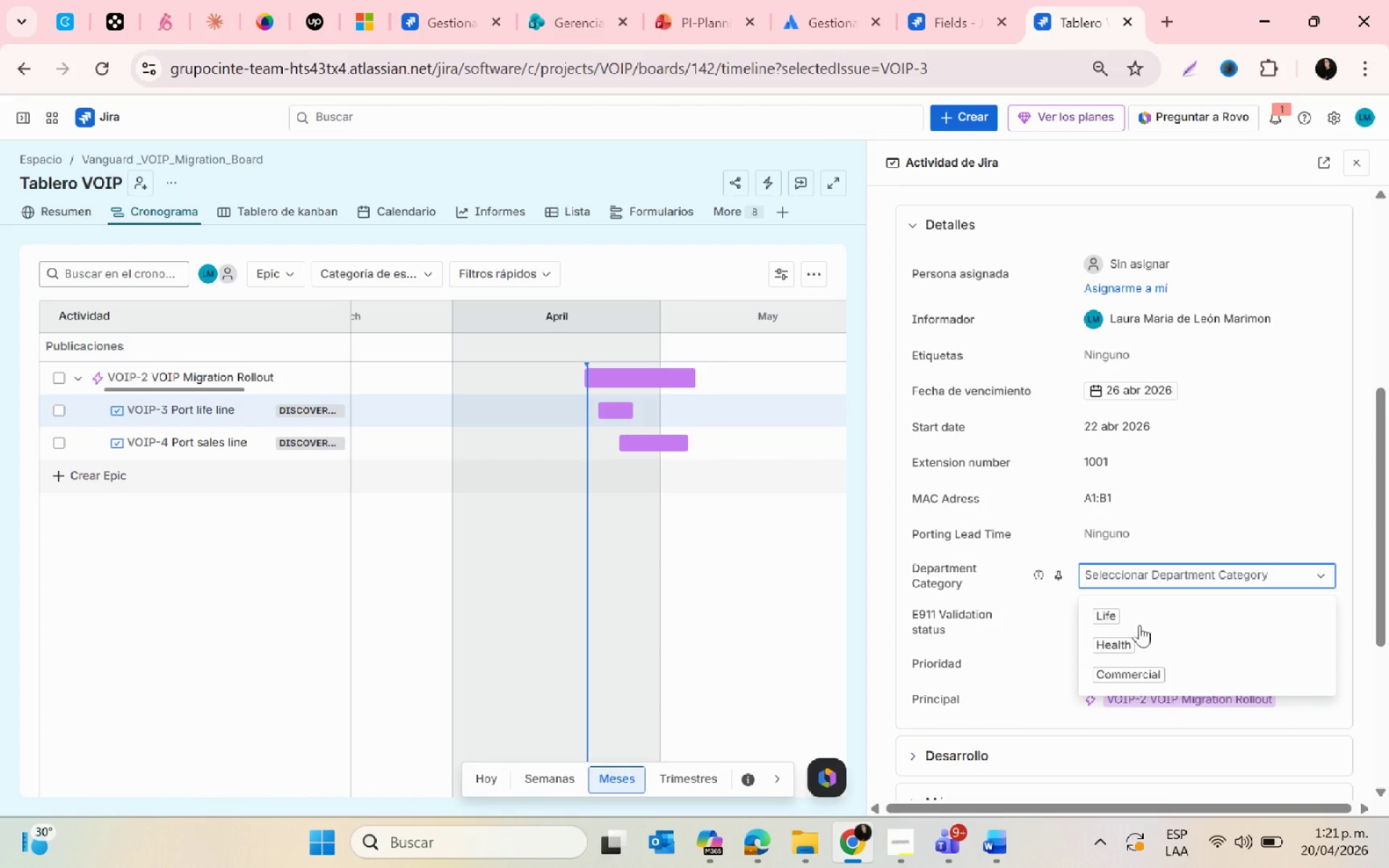 
left_click([1124, 618])
 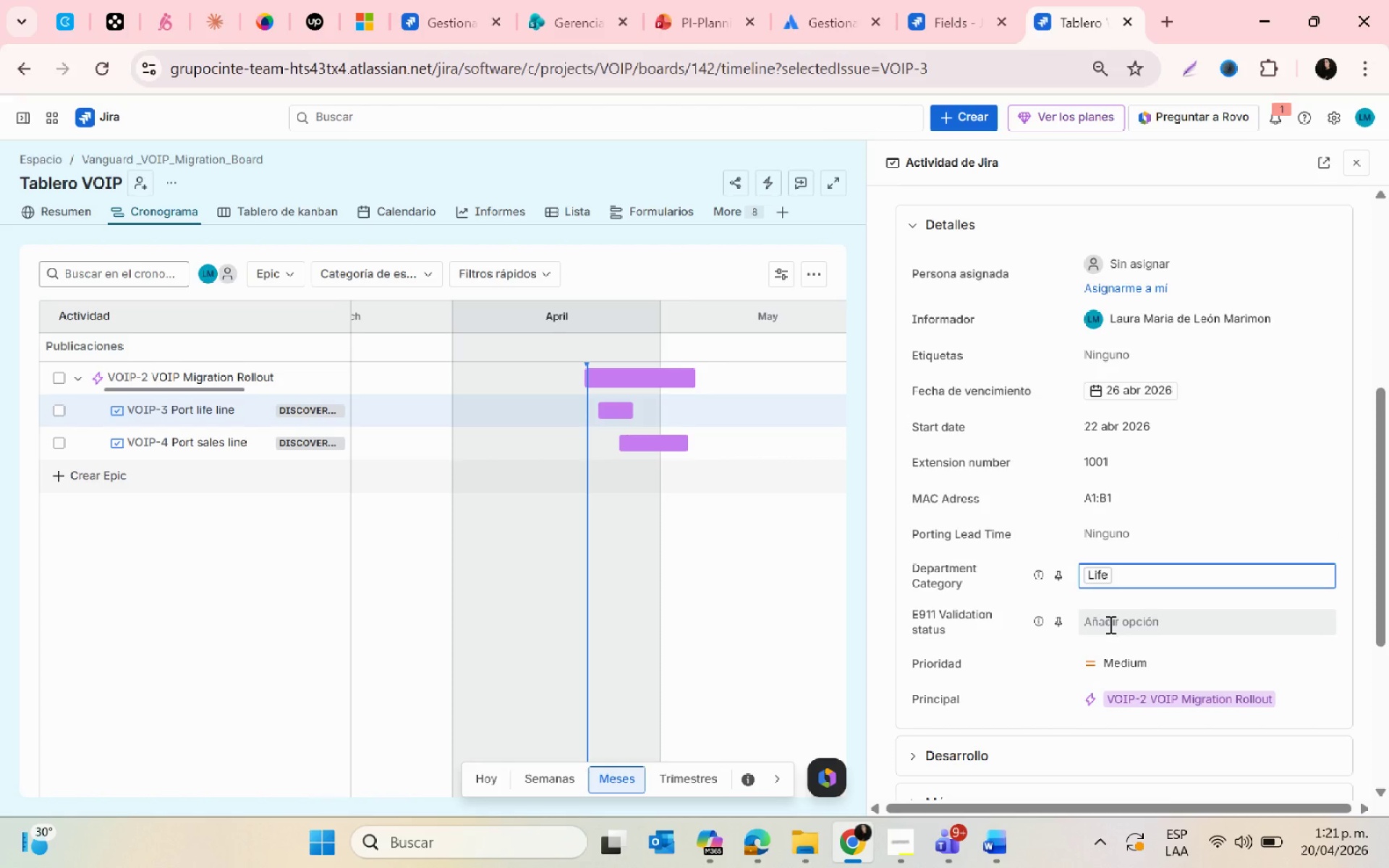 
left_click([1109, 624])
 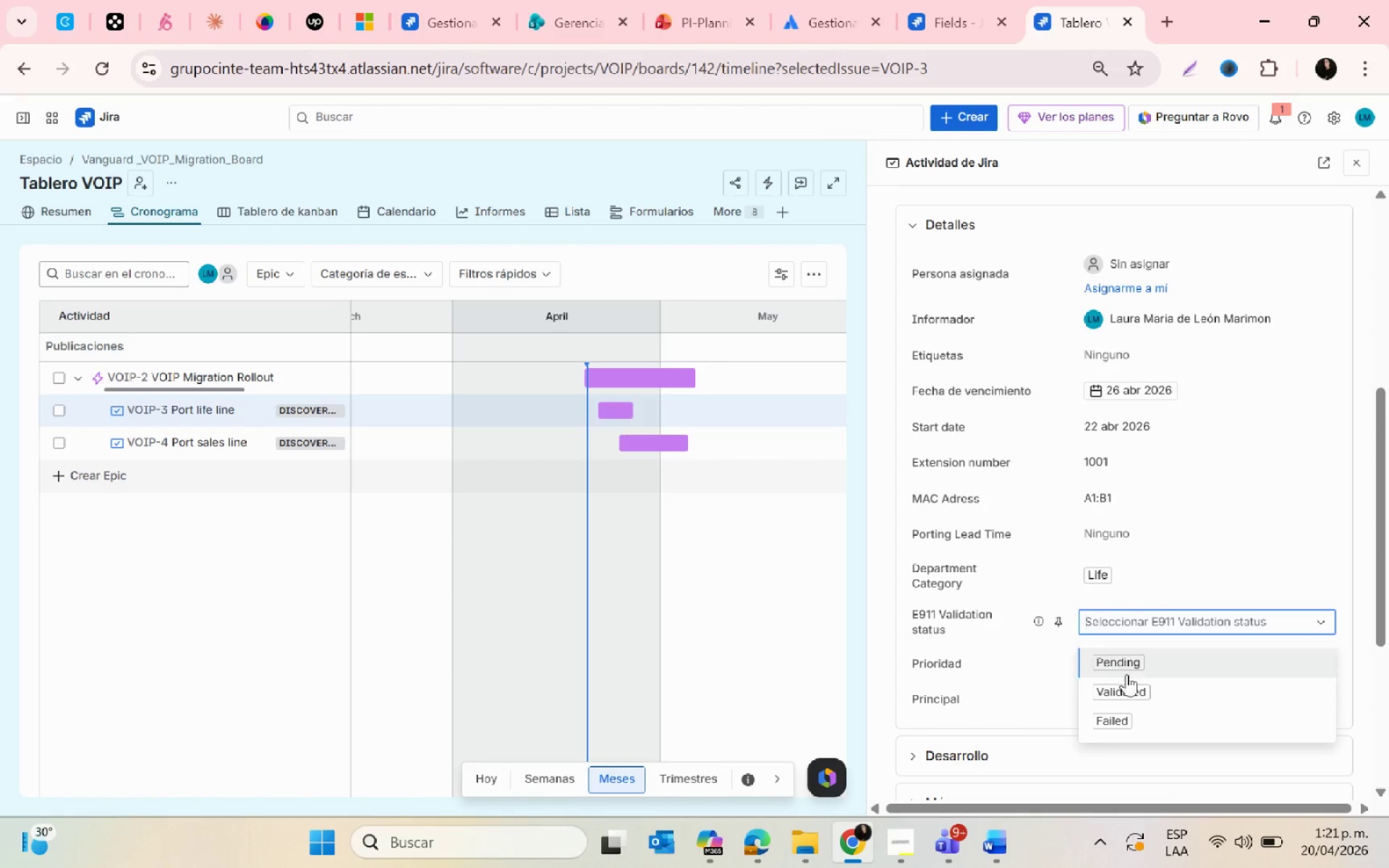 
left_click([1118, 663])
 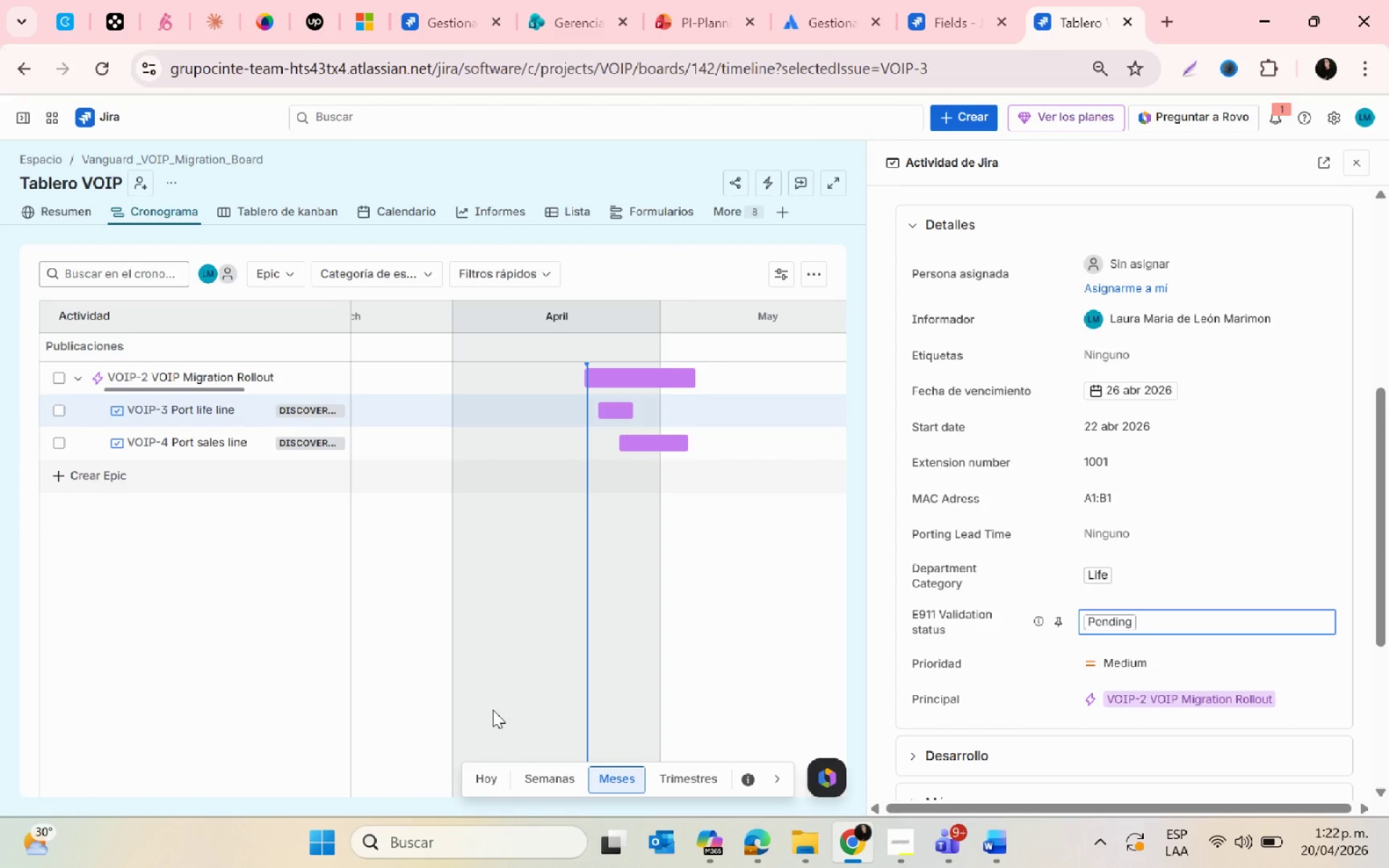 
wait(33.81)
 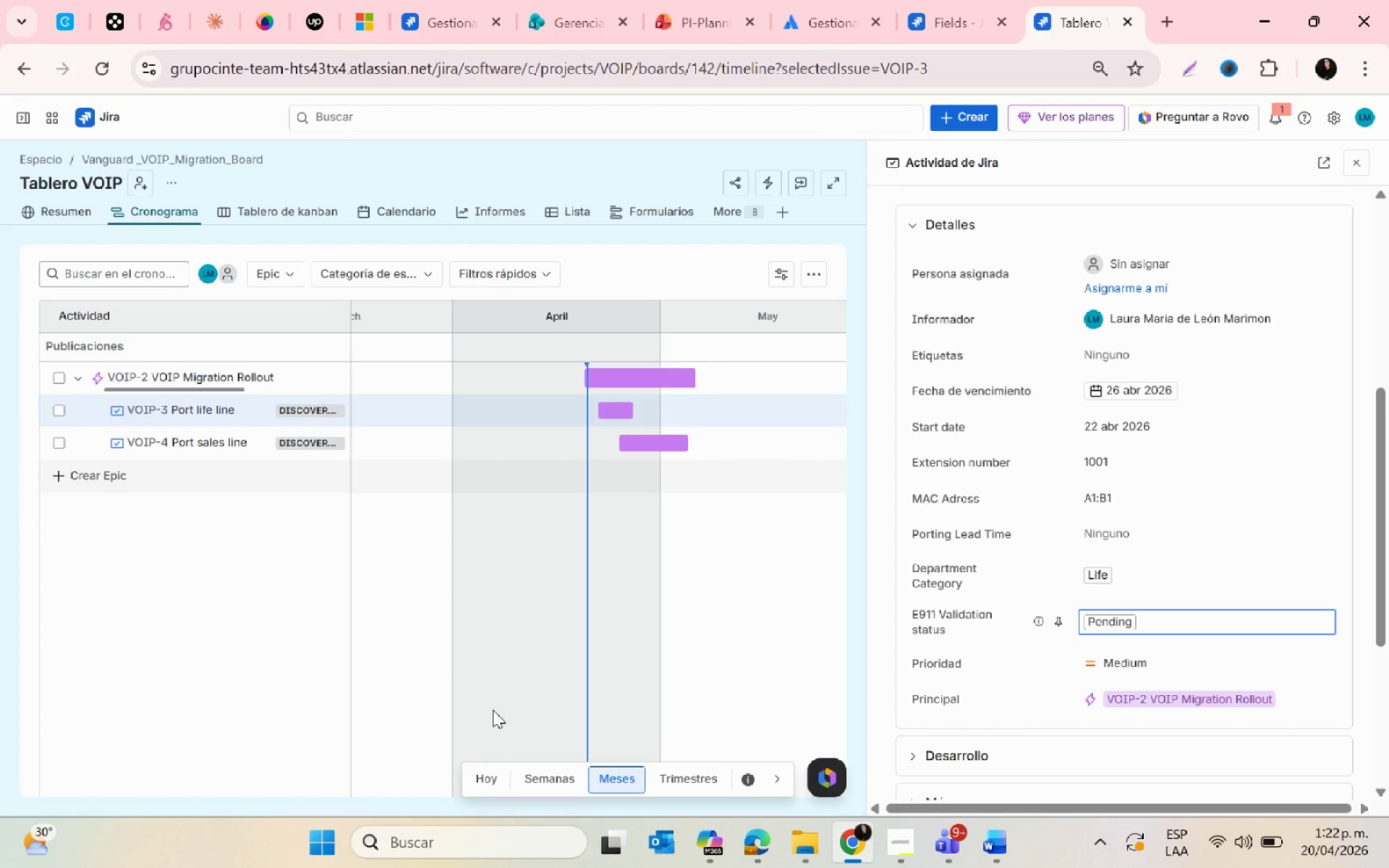 
left_click([1103, 528])
 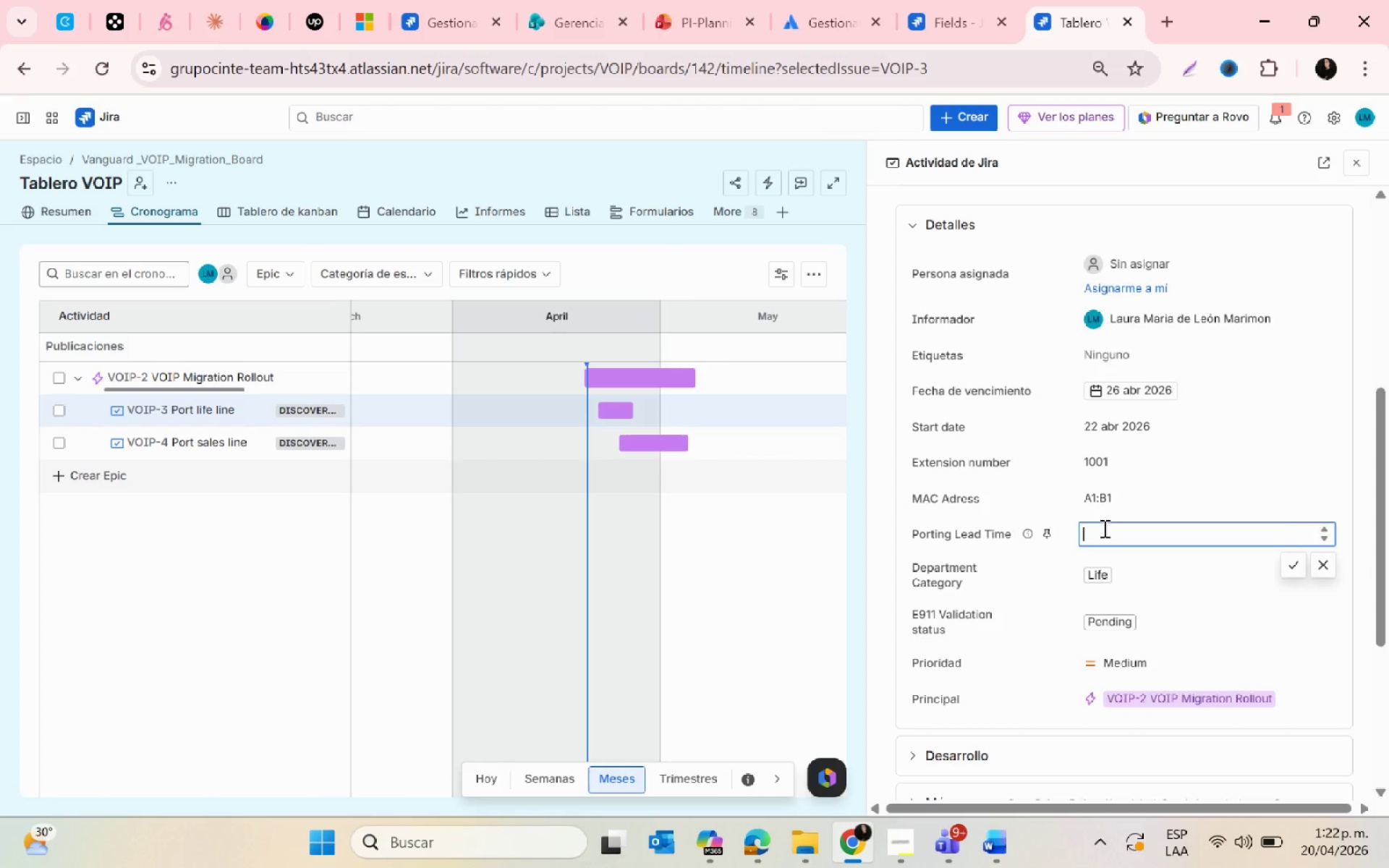 
key(3)
 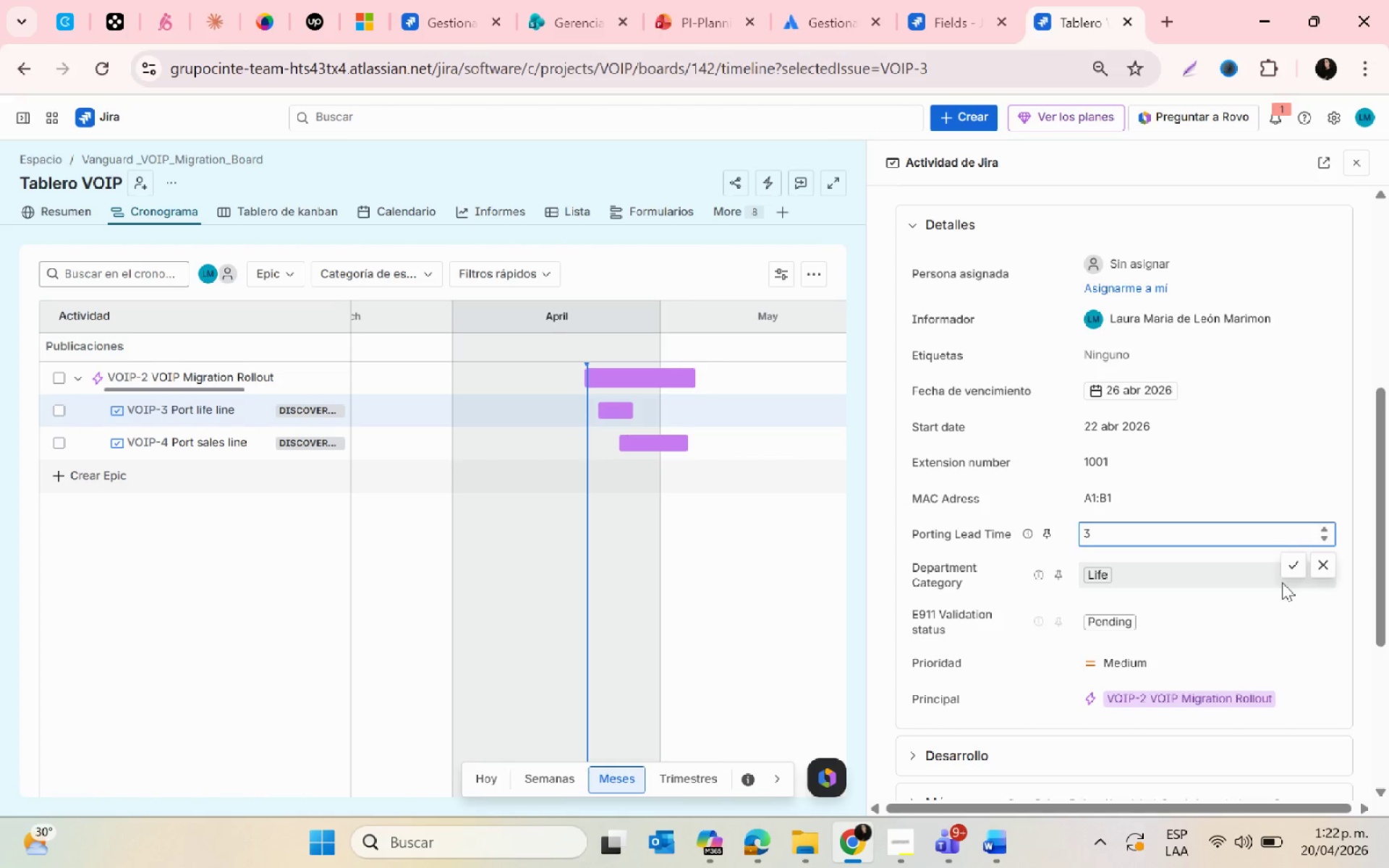 
left_click([1283, 575])
 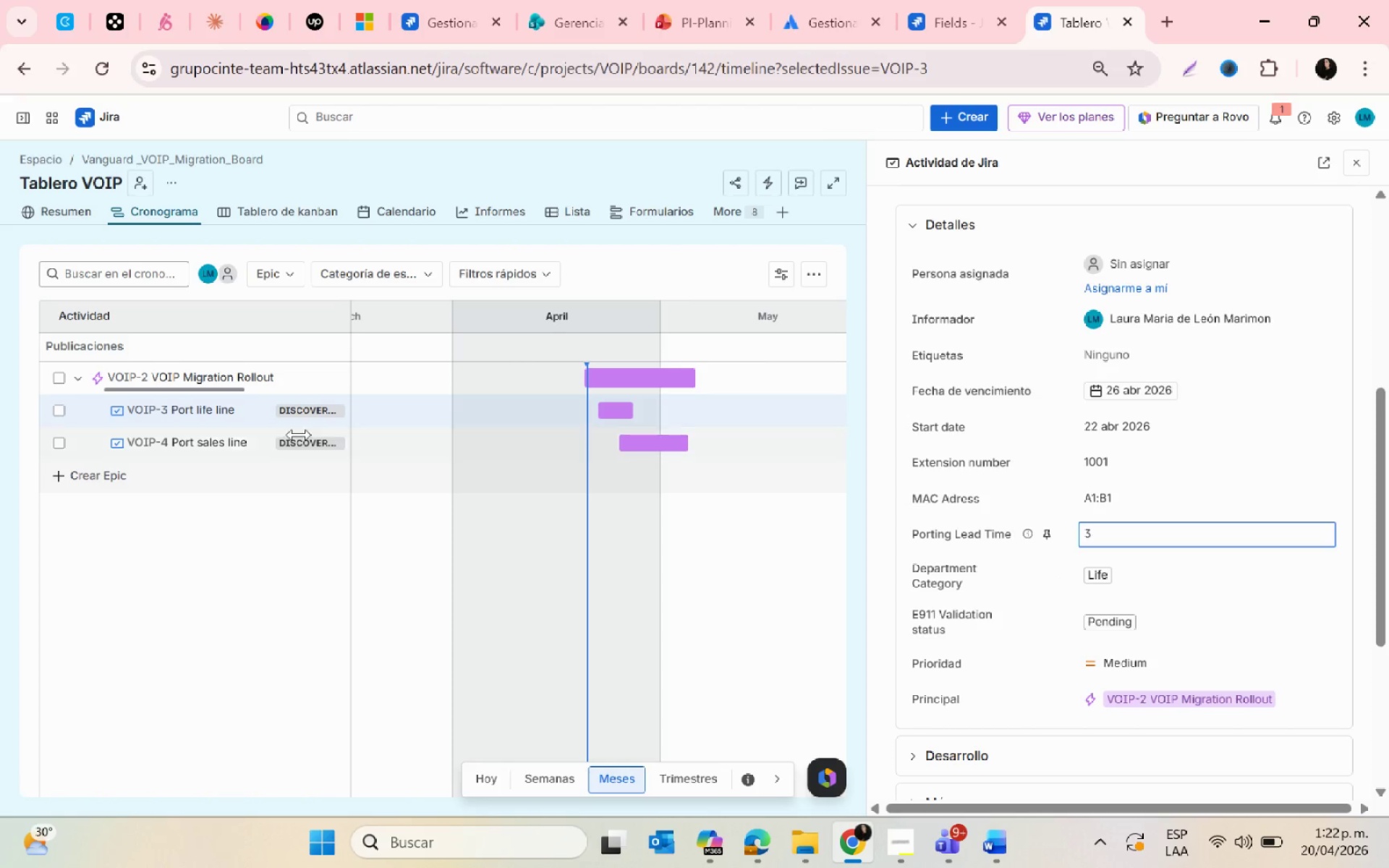 
left_click([197, 449])
 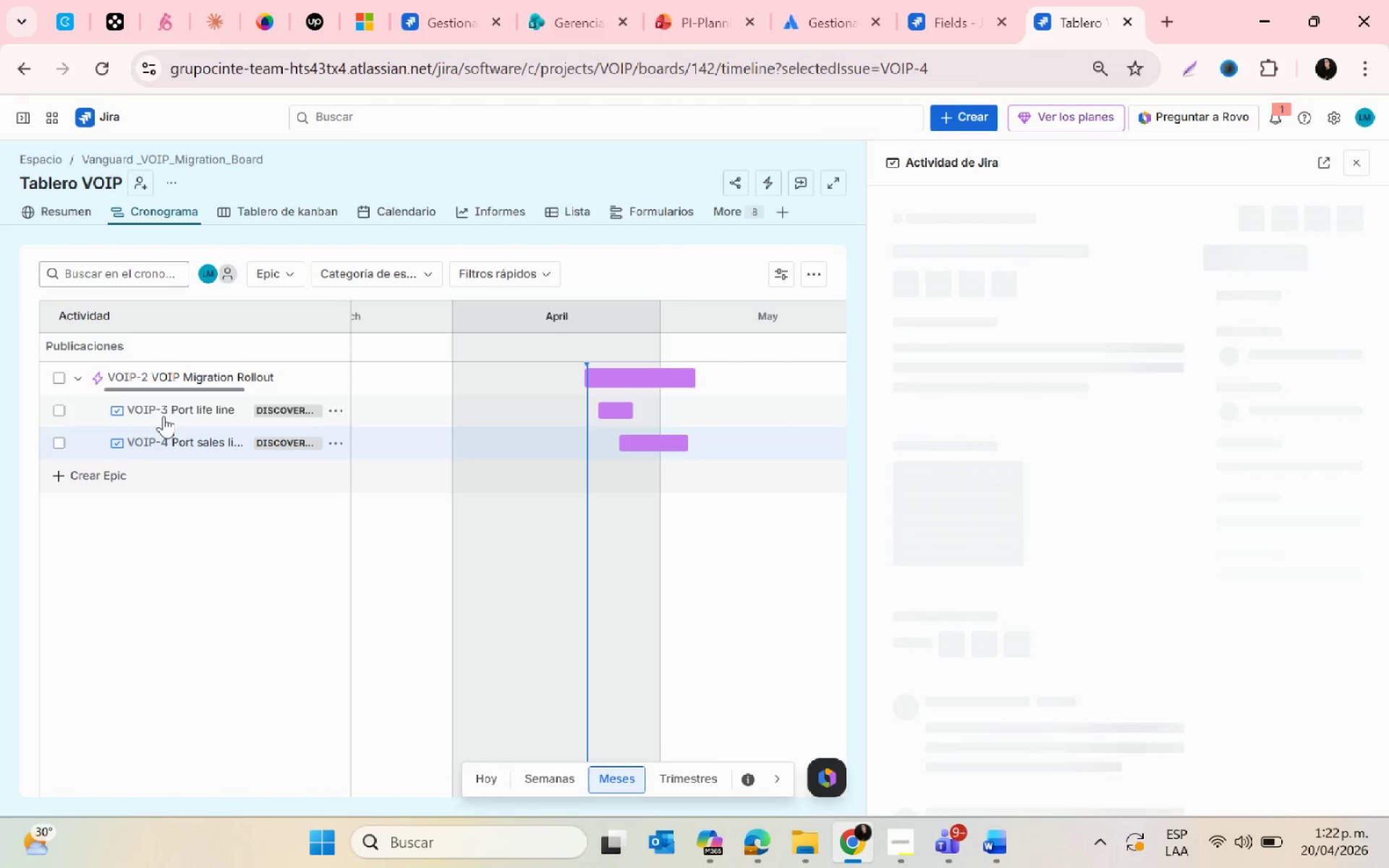 
left_click([152, 406])
 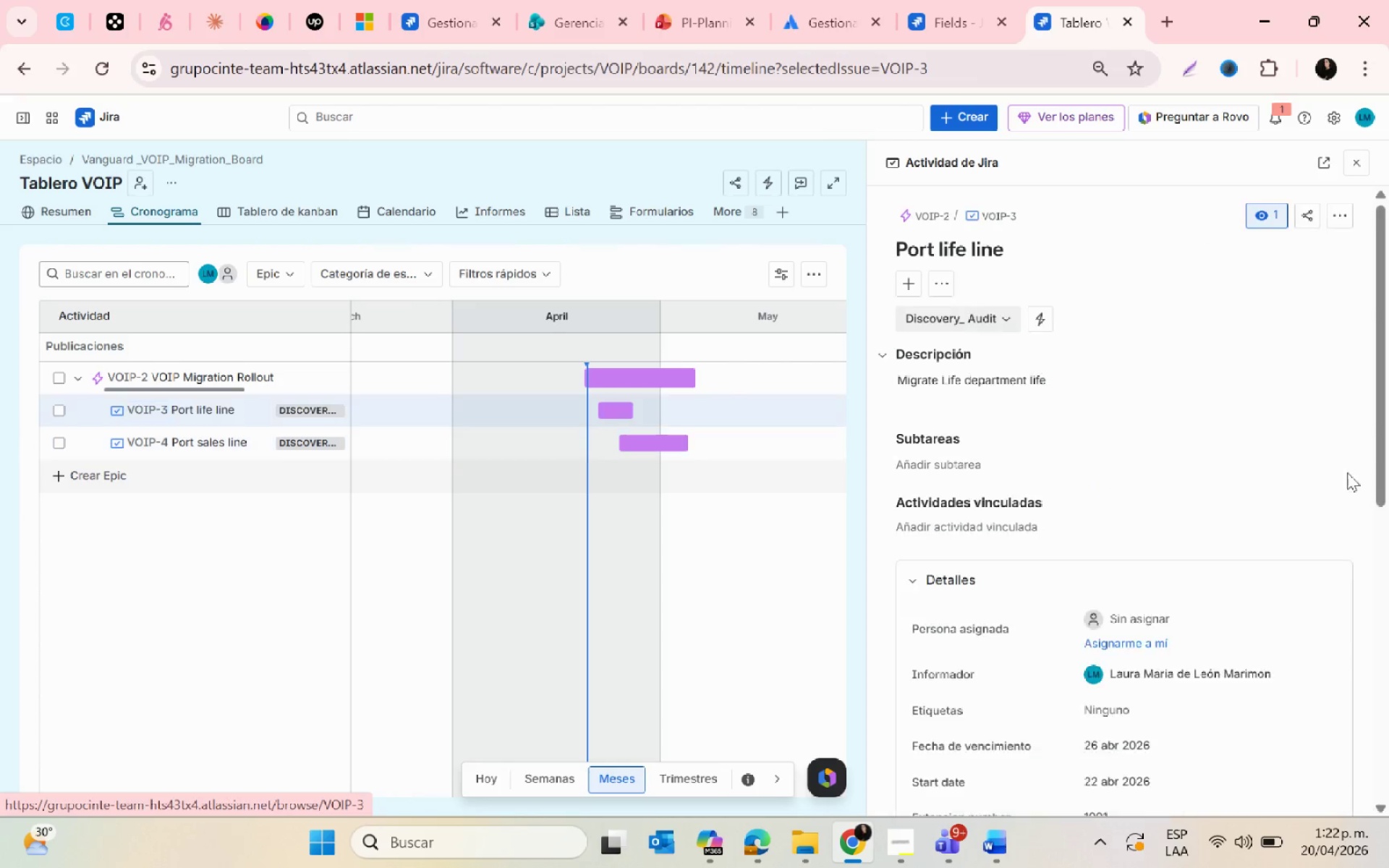 
mouse_move([1170, 399])
 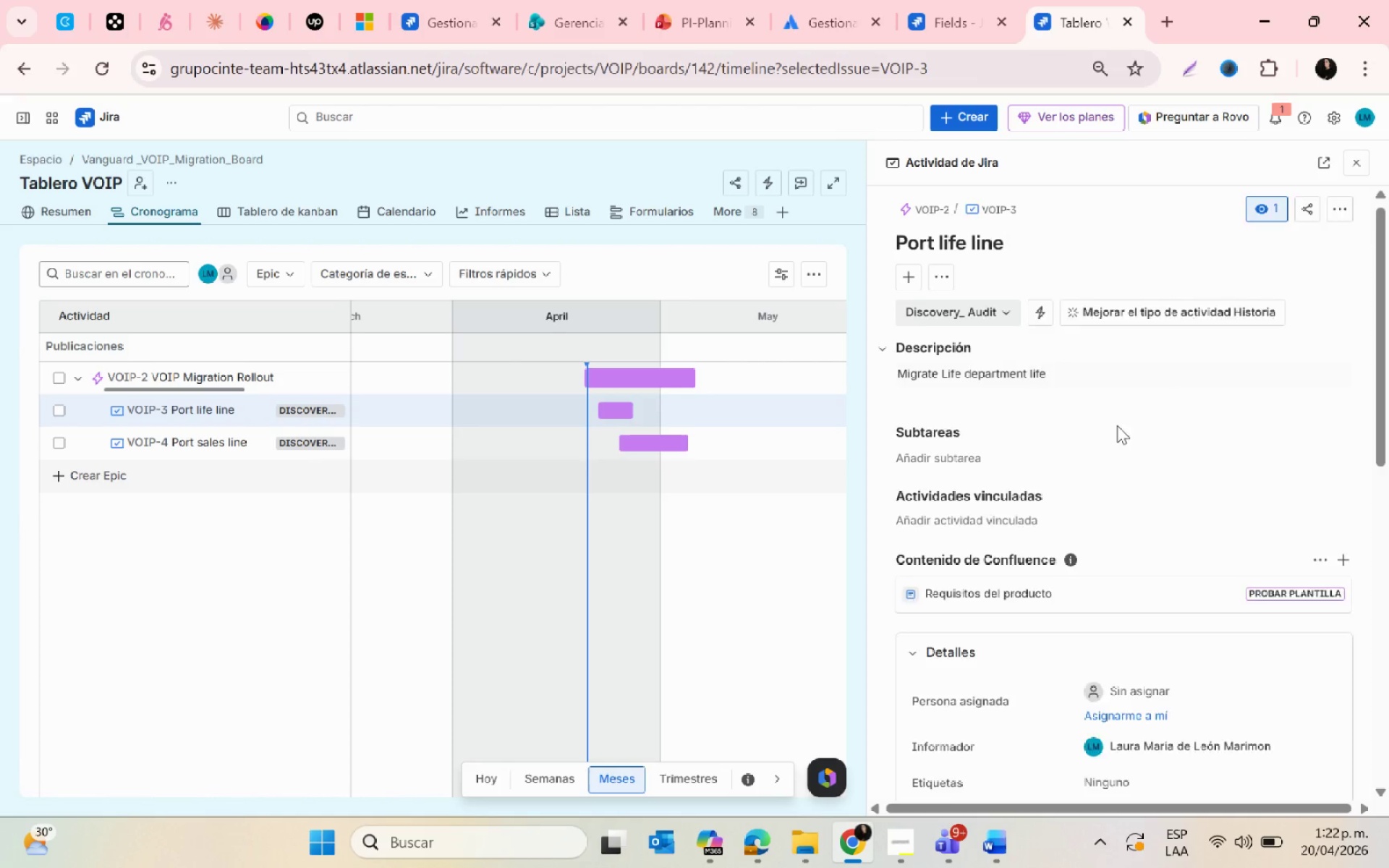 
scroll: coordinate [1121, 497], scroll_direction: down, amount: 4.0
 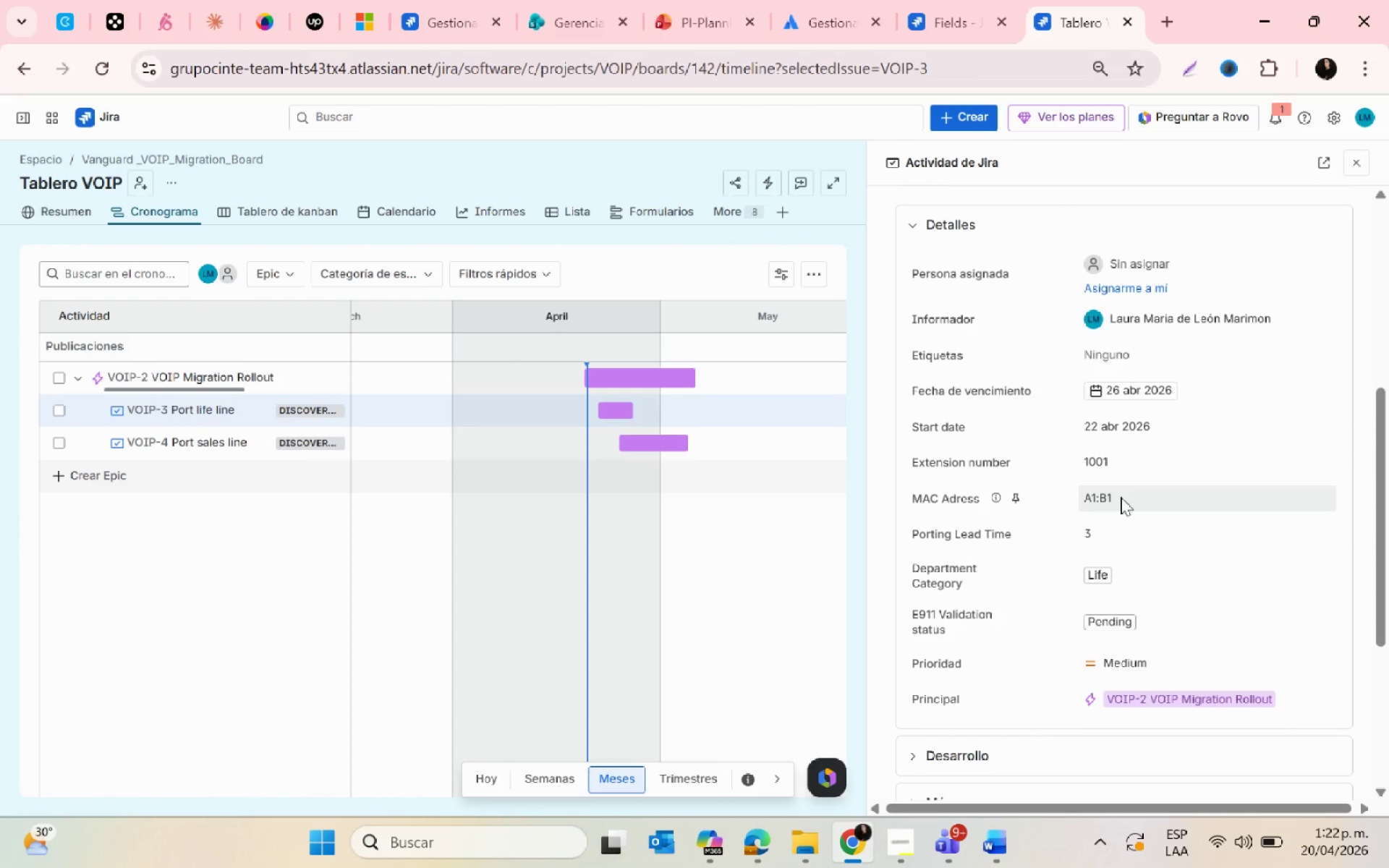 
scroll: coordinate [1121, 497], scroll_direction: none, amount: 0.0
 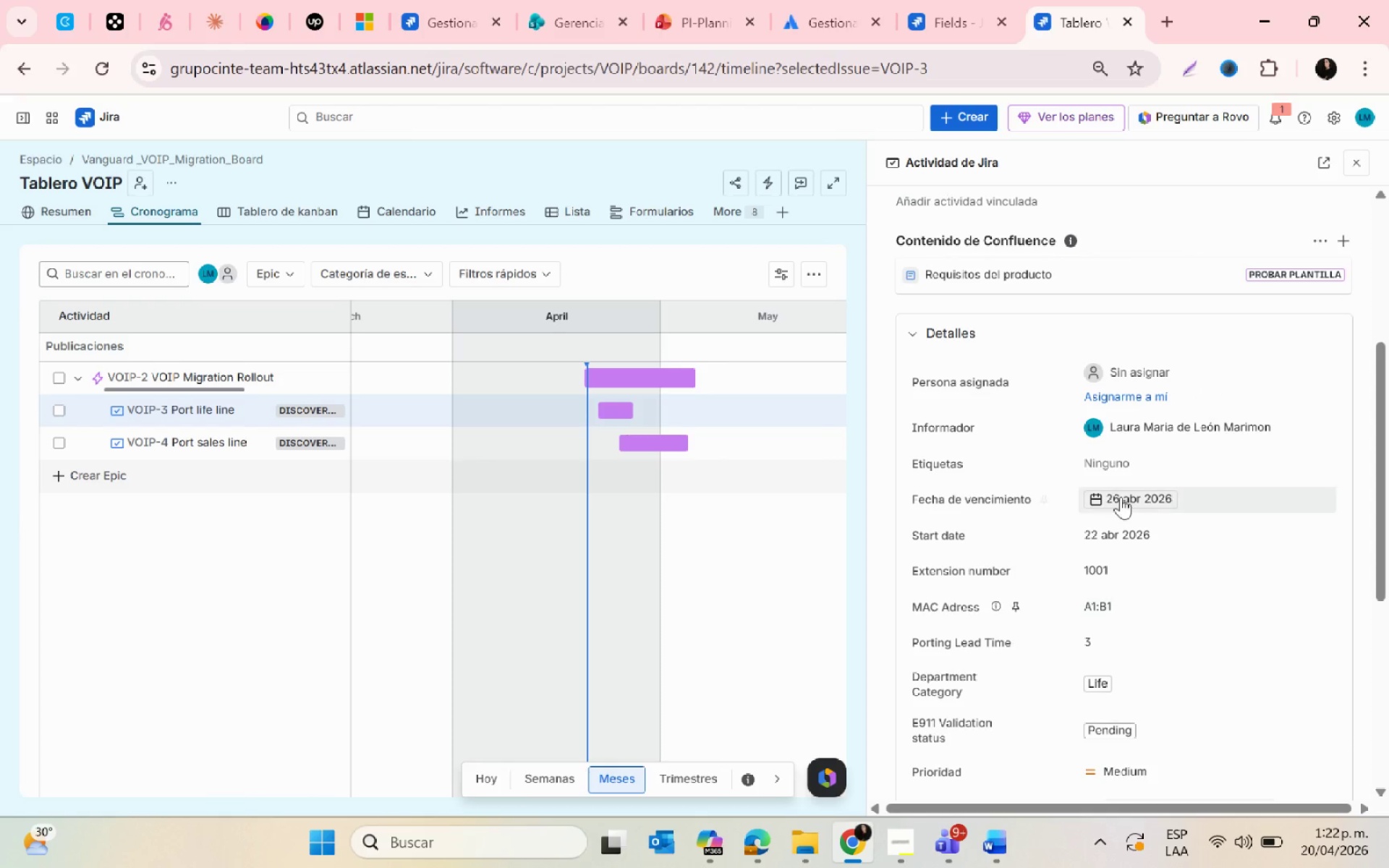 
scroll: coordinate [1121, 497], scroll_direction: up, amount: 1.0
 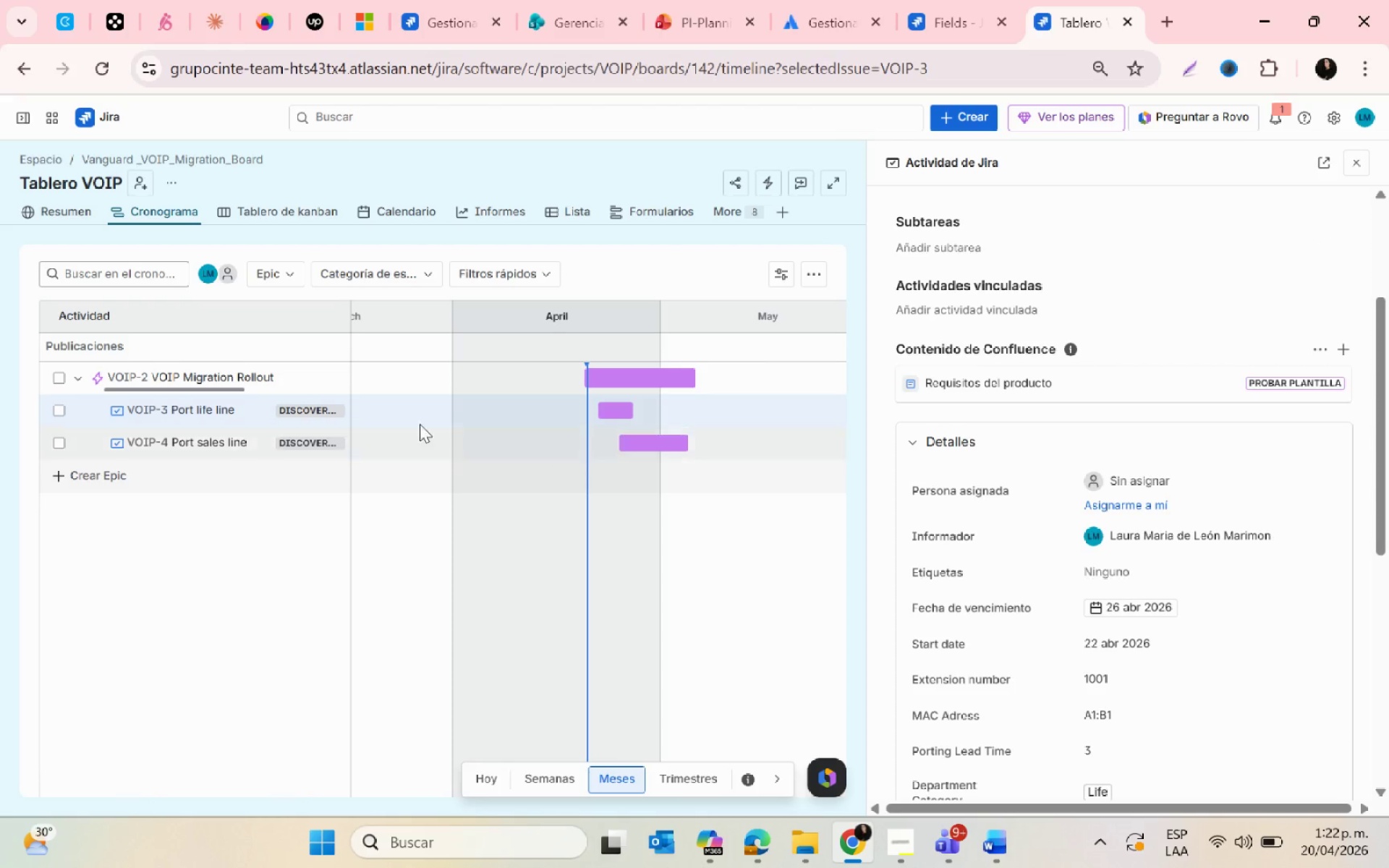 
left_click([174, 411])
 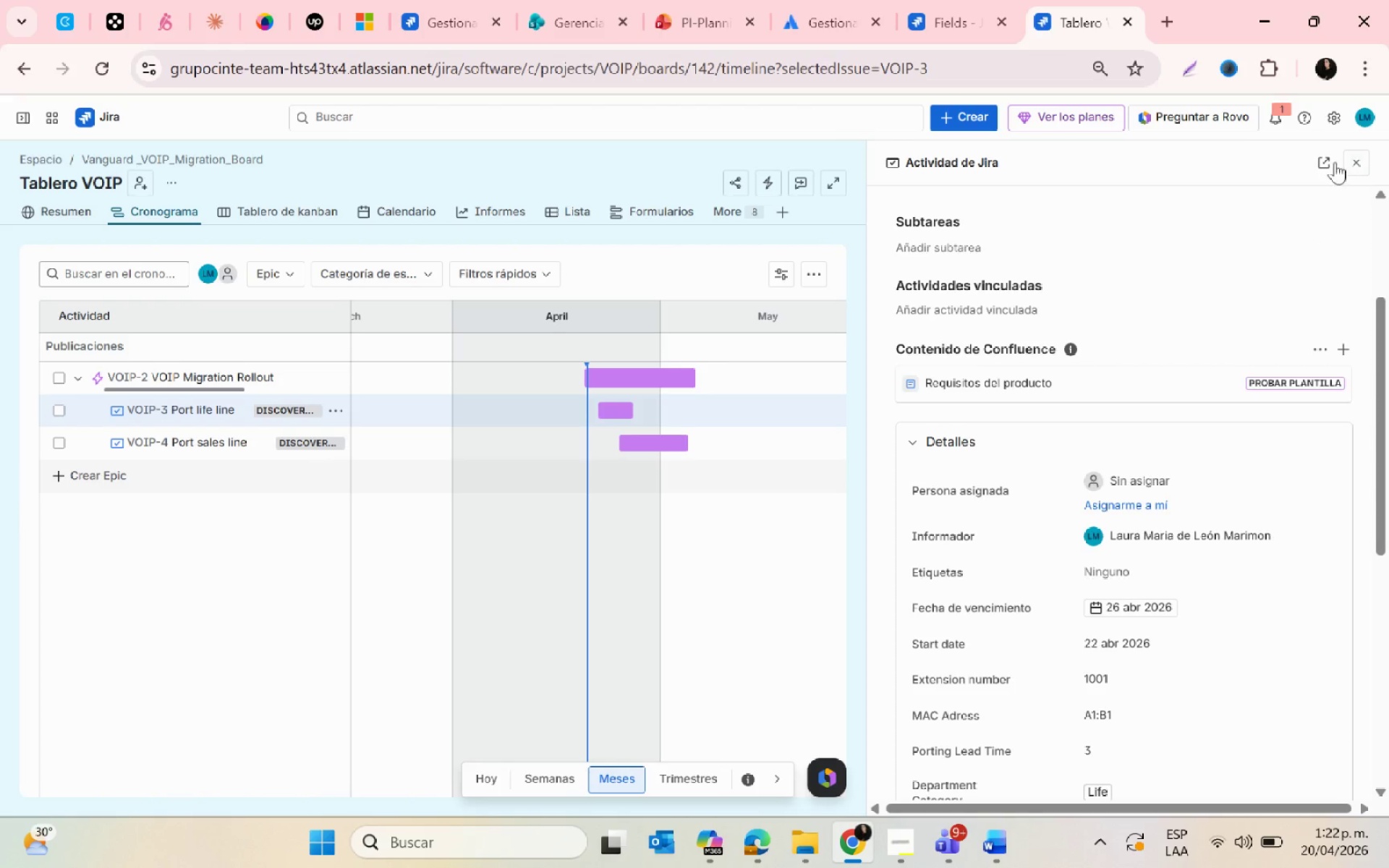 
left_click([1320, 165])
 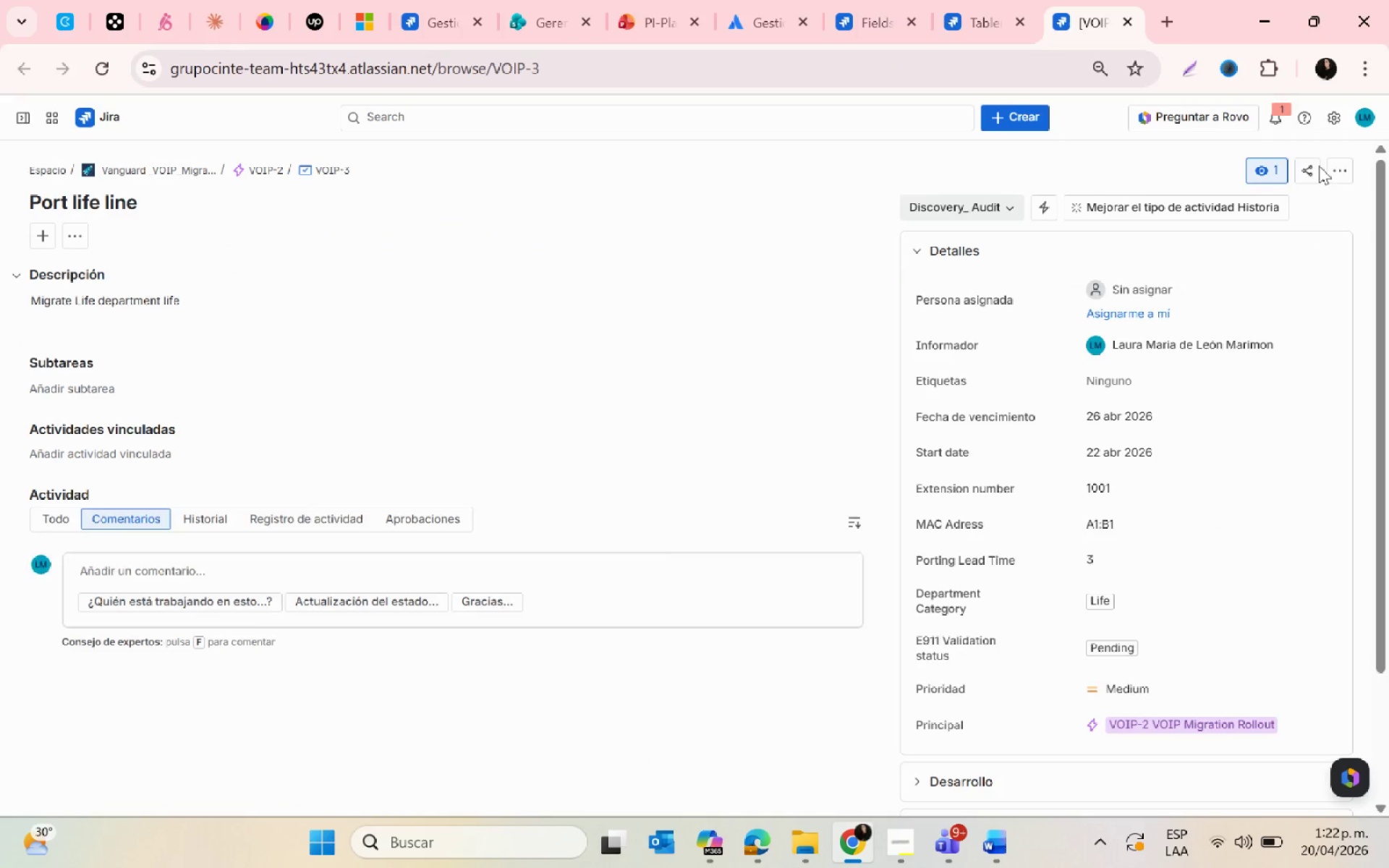 
scroll: coordinate [801, 479], scroll_direction: up, amount: 3.0
 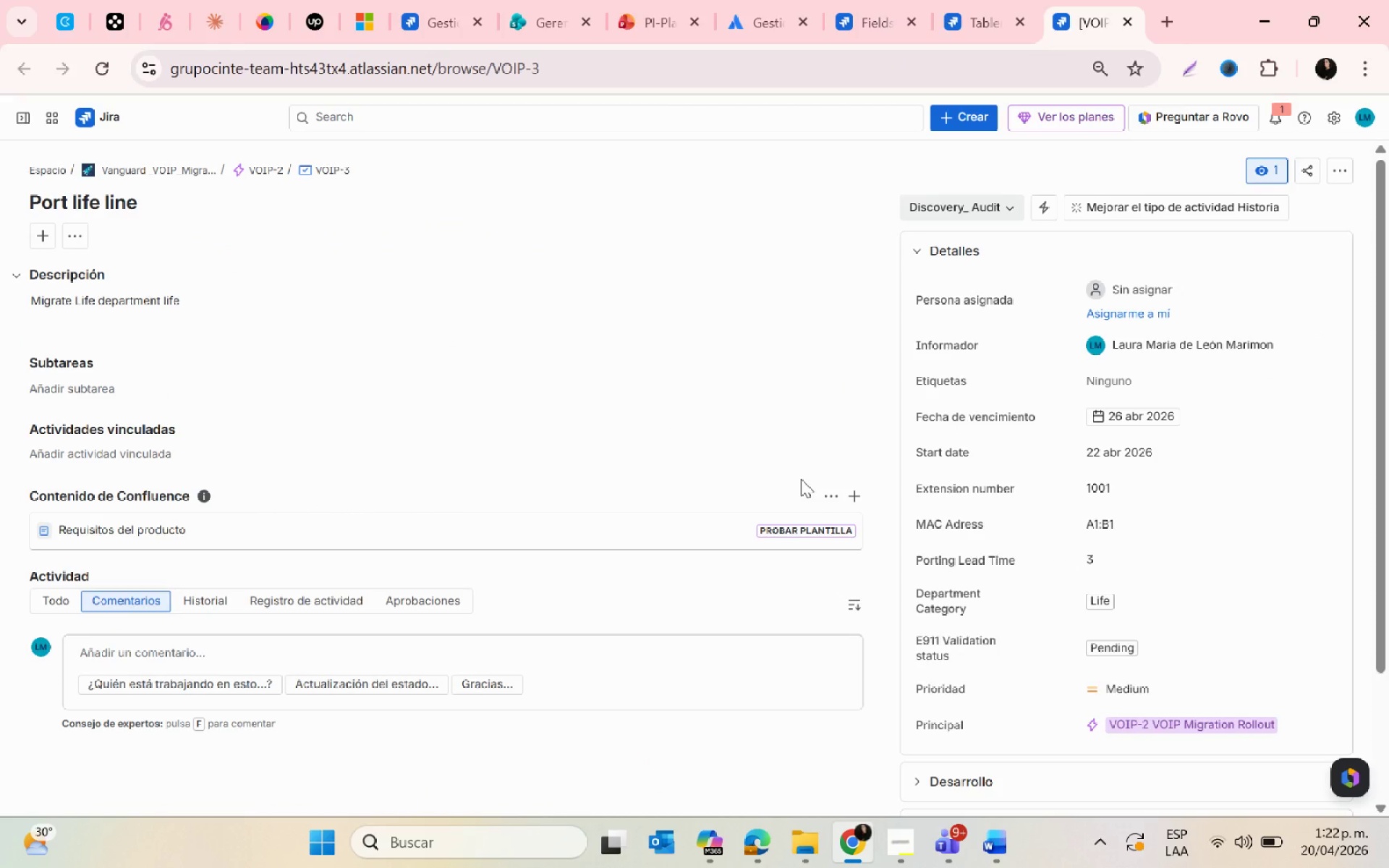 
key(PrintScreen)
 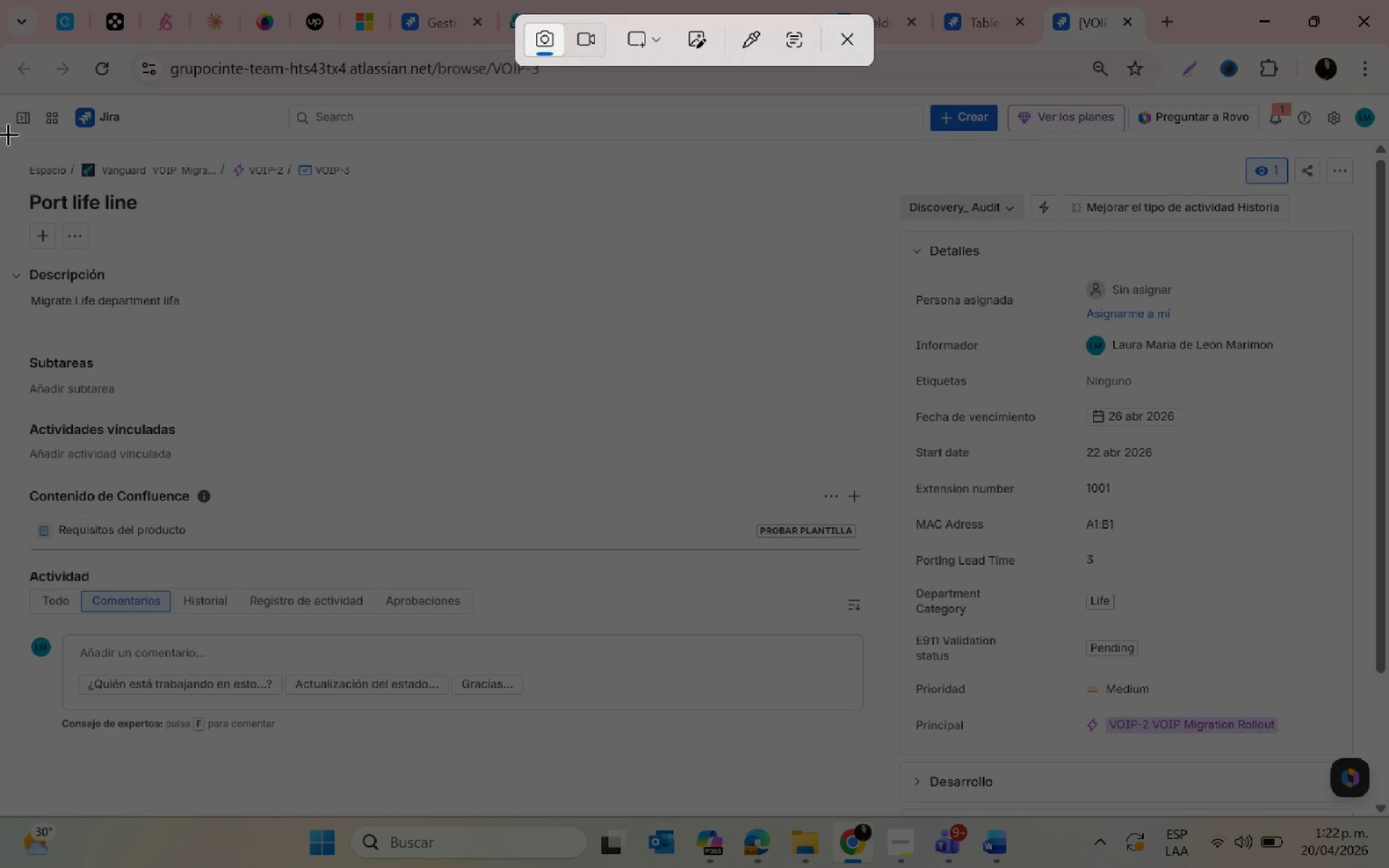 
left_click_drag(start_coordinate=[3, 109], to_coordinate=[1383, 818])
 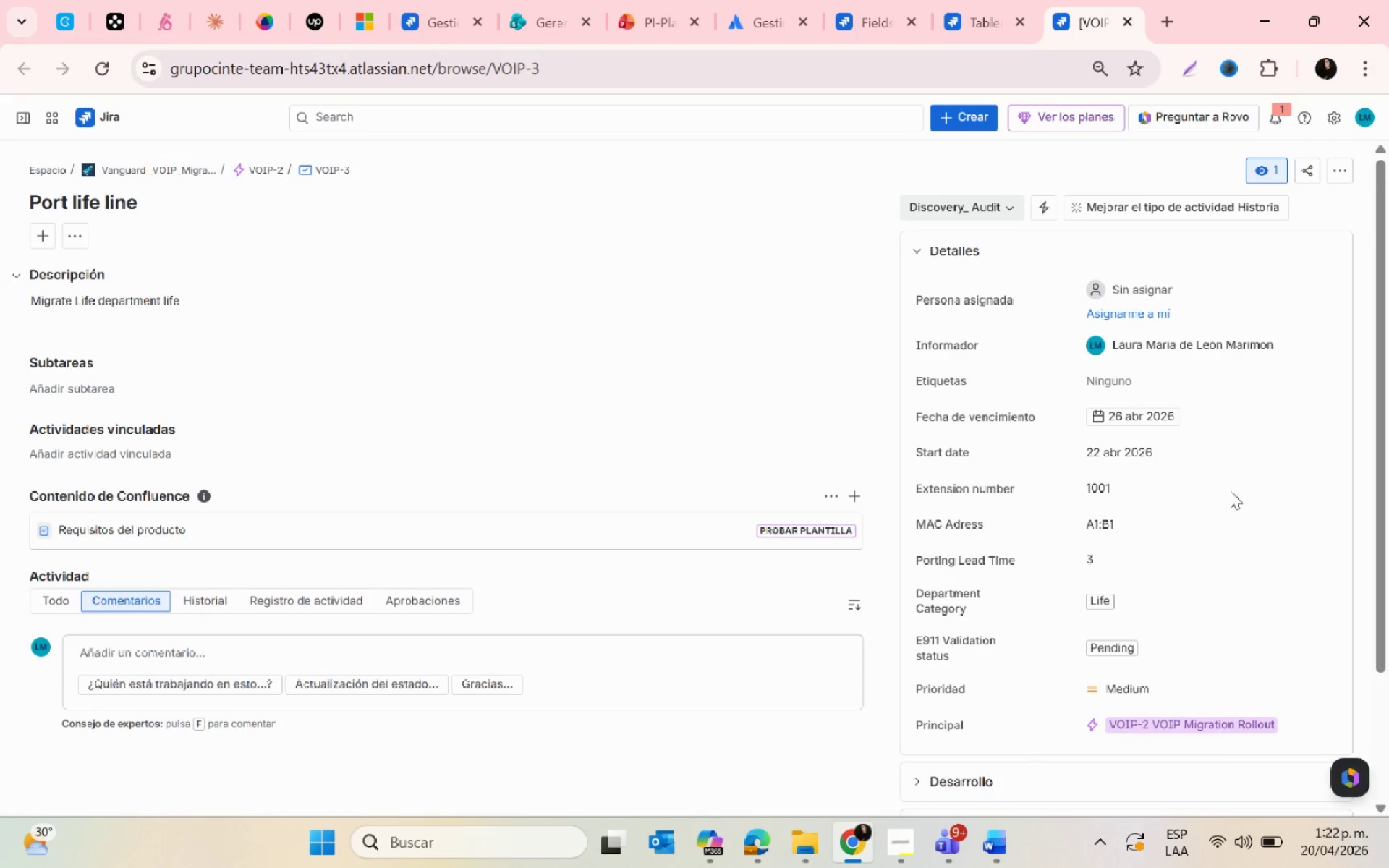 
left_click([1091, 696])
 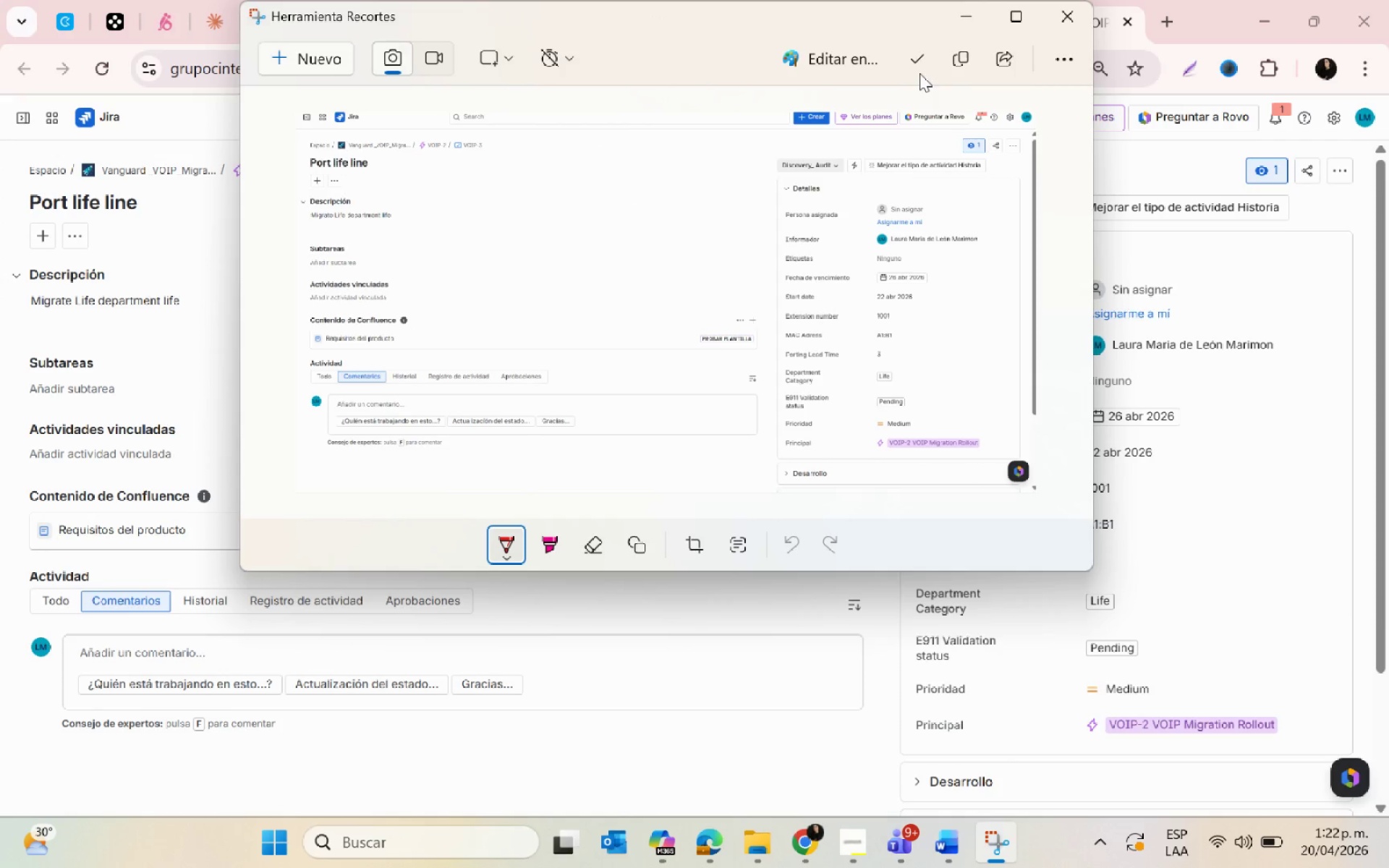 
left_click([918, 51])
 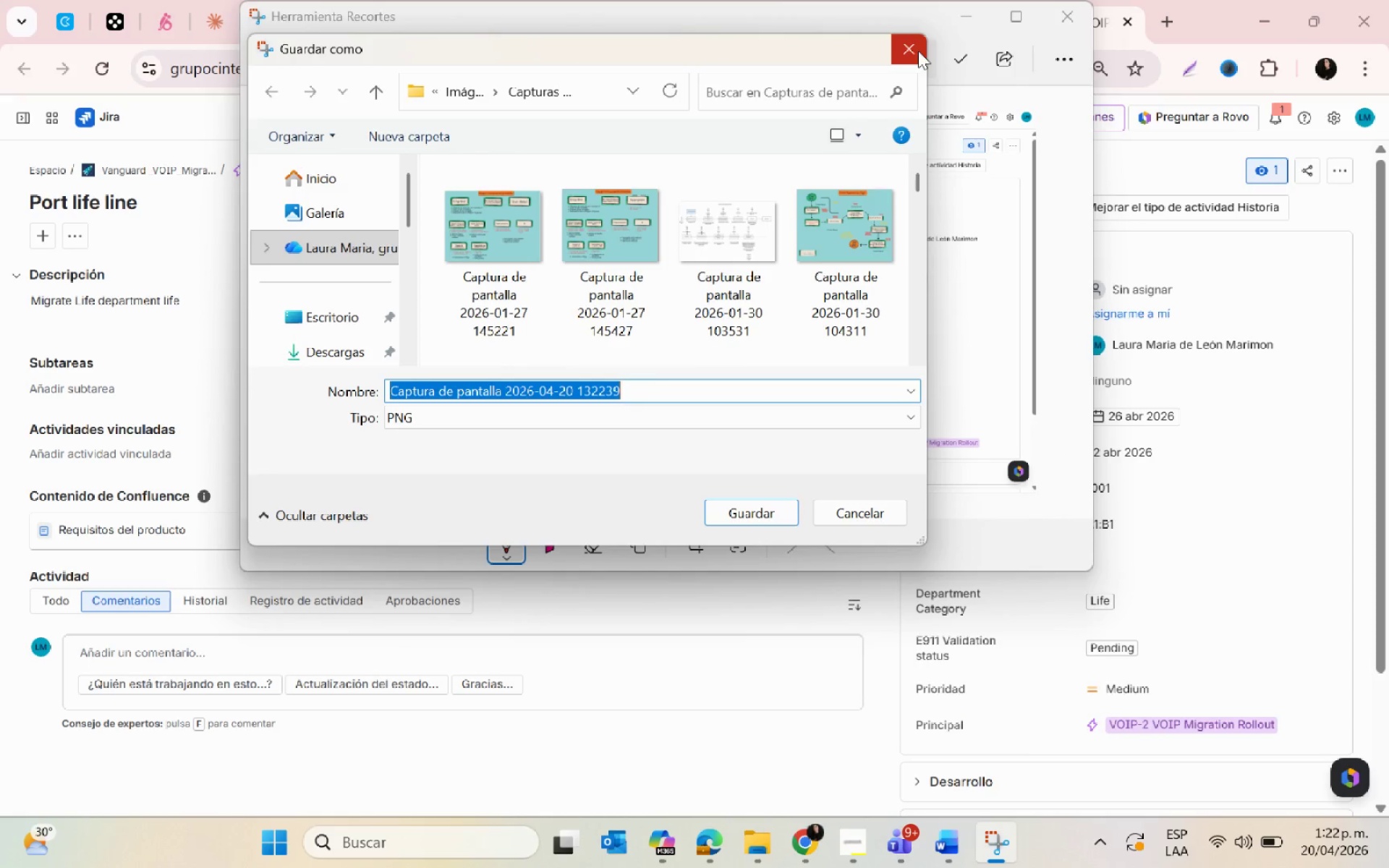 
scroll: coordinate [360, 290], scroll_direction: down, amount: 1.0
 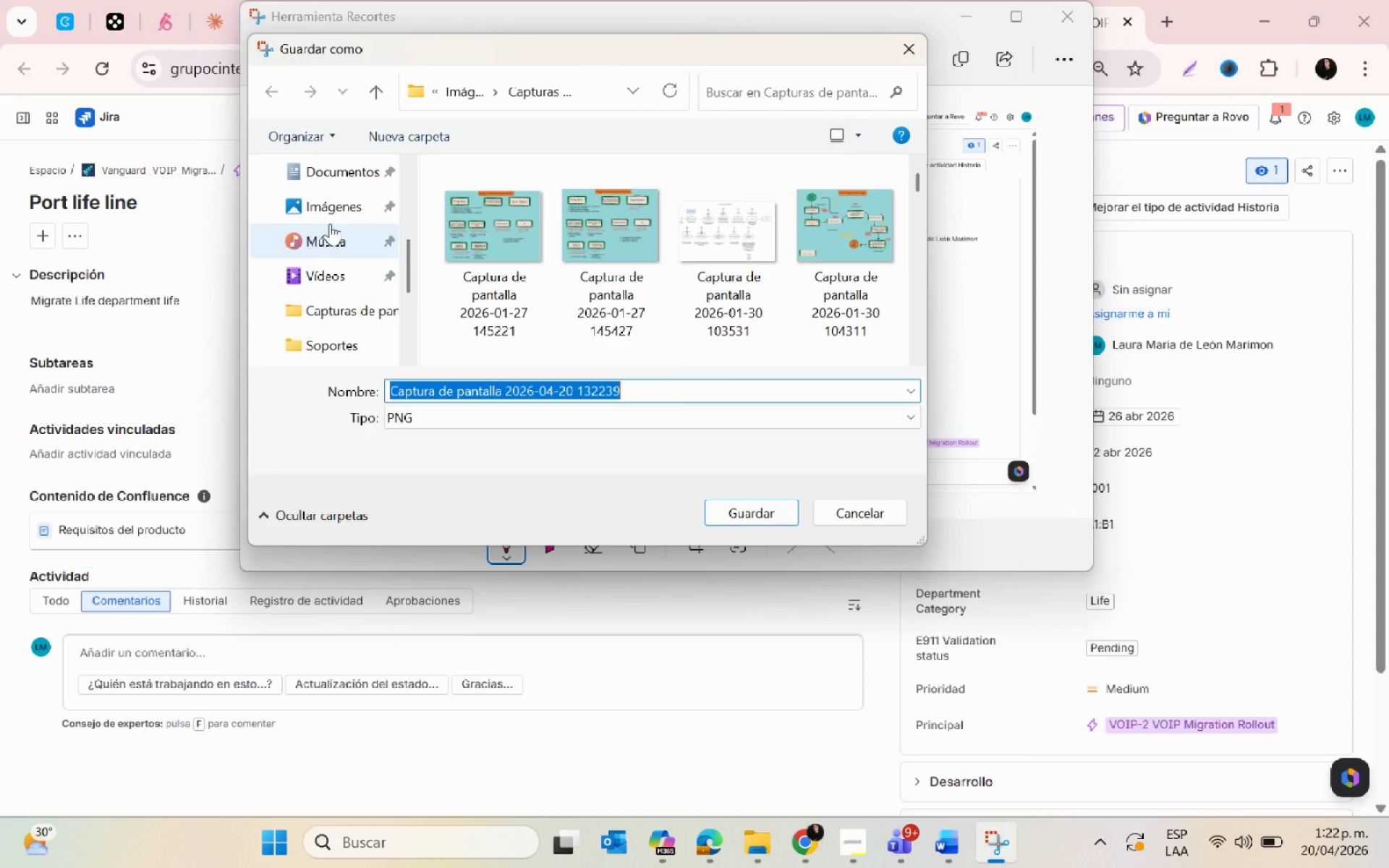 
left_click([332, 206])
 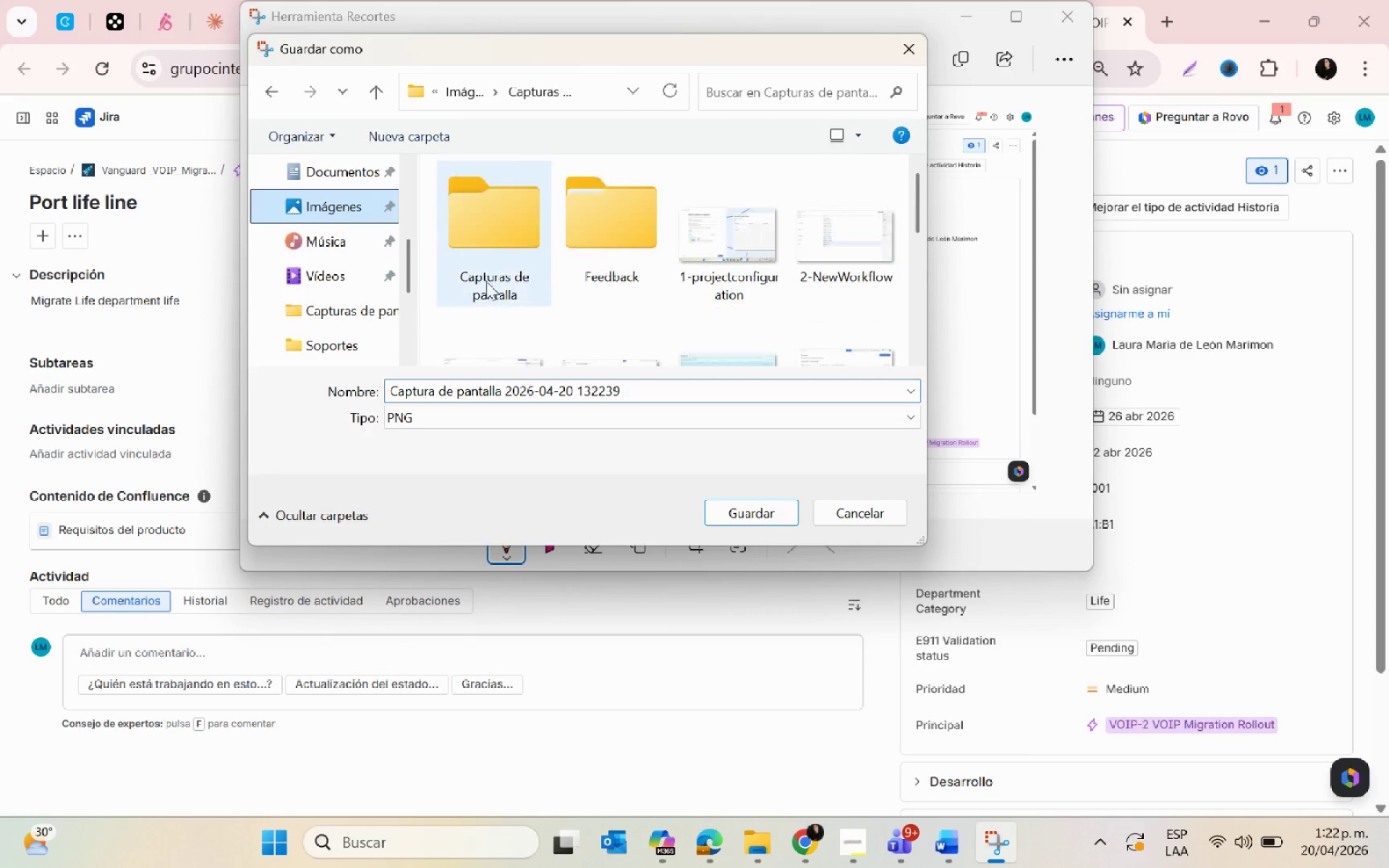 
scroll: coordinate [558, 333], scroll_direction: down, amount: 10.0
 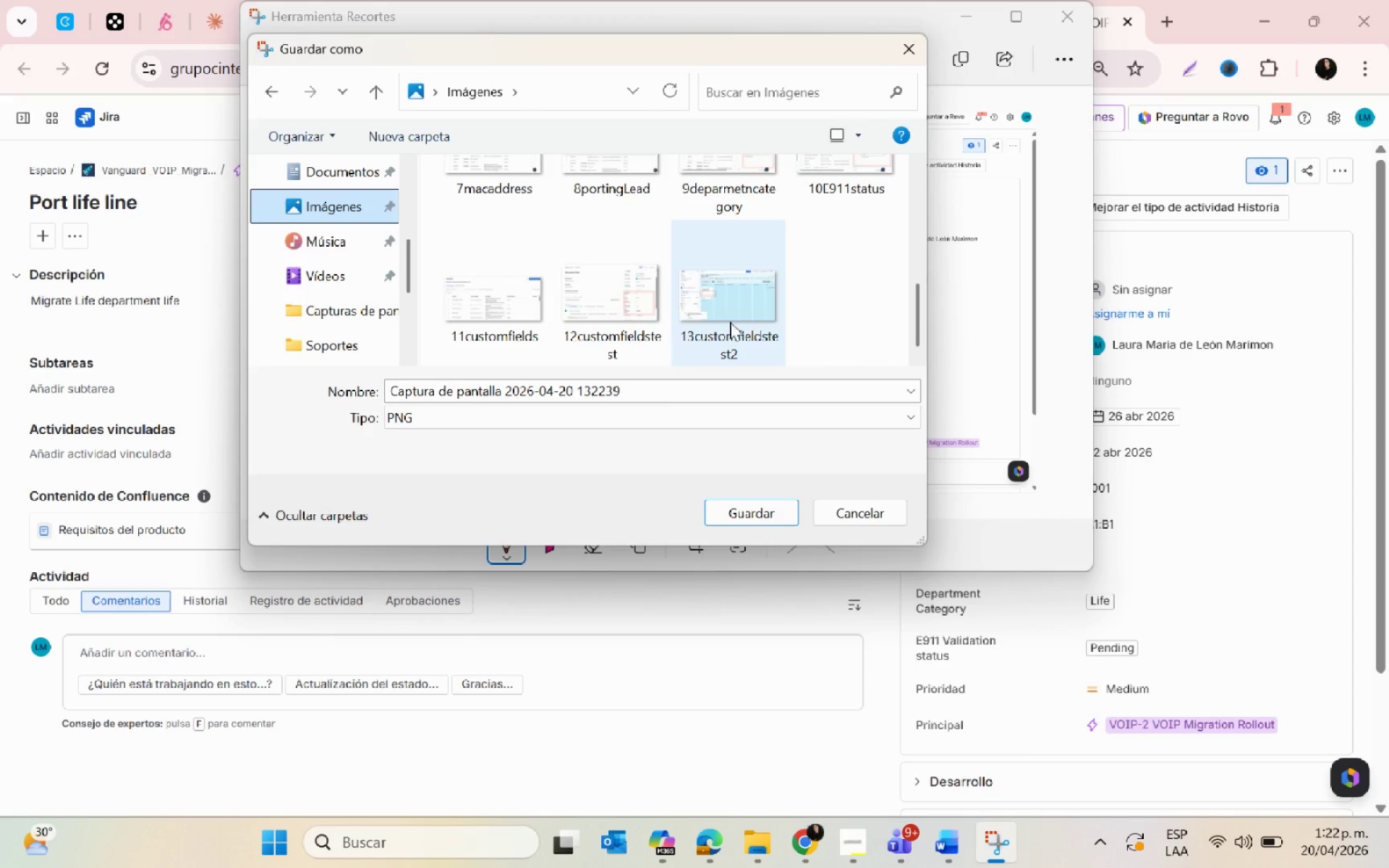 
left_click([726, 320])
 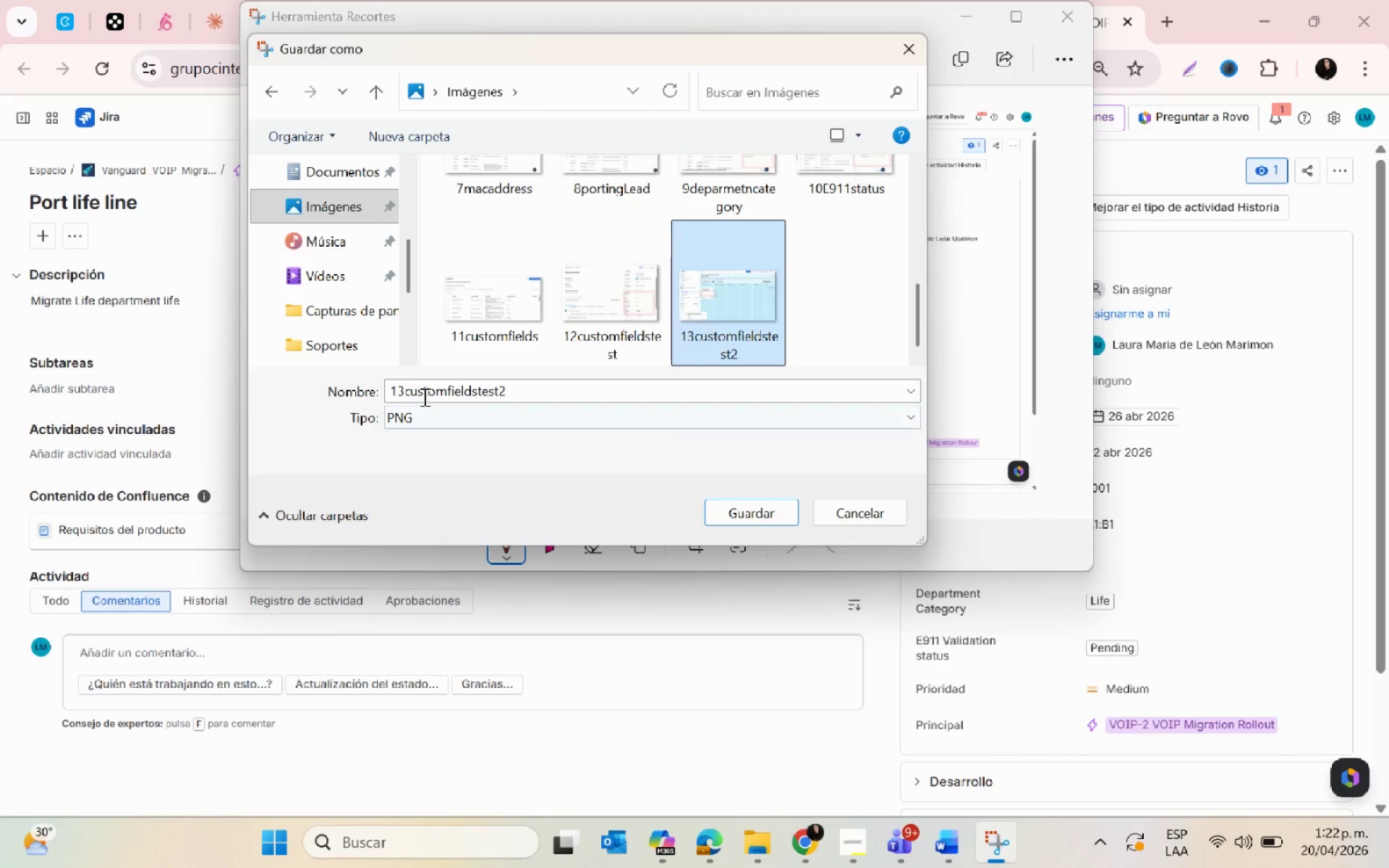 
left_click([423, 396])
 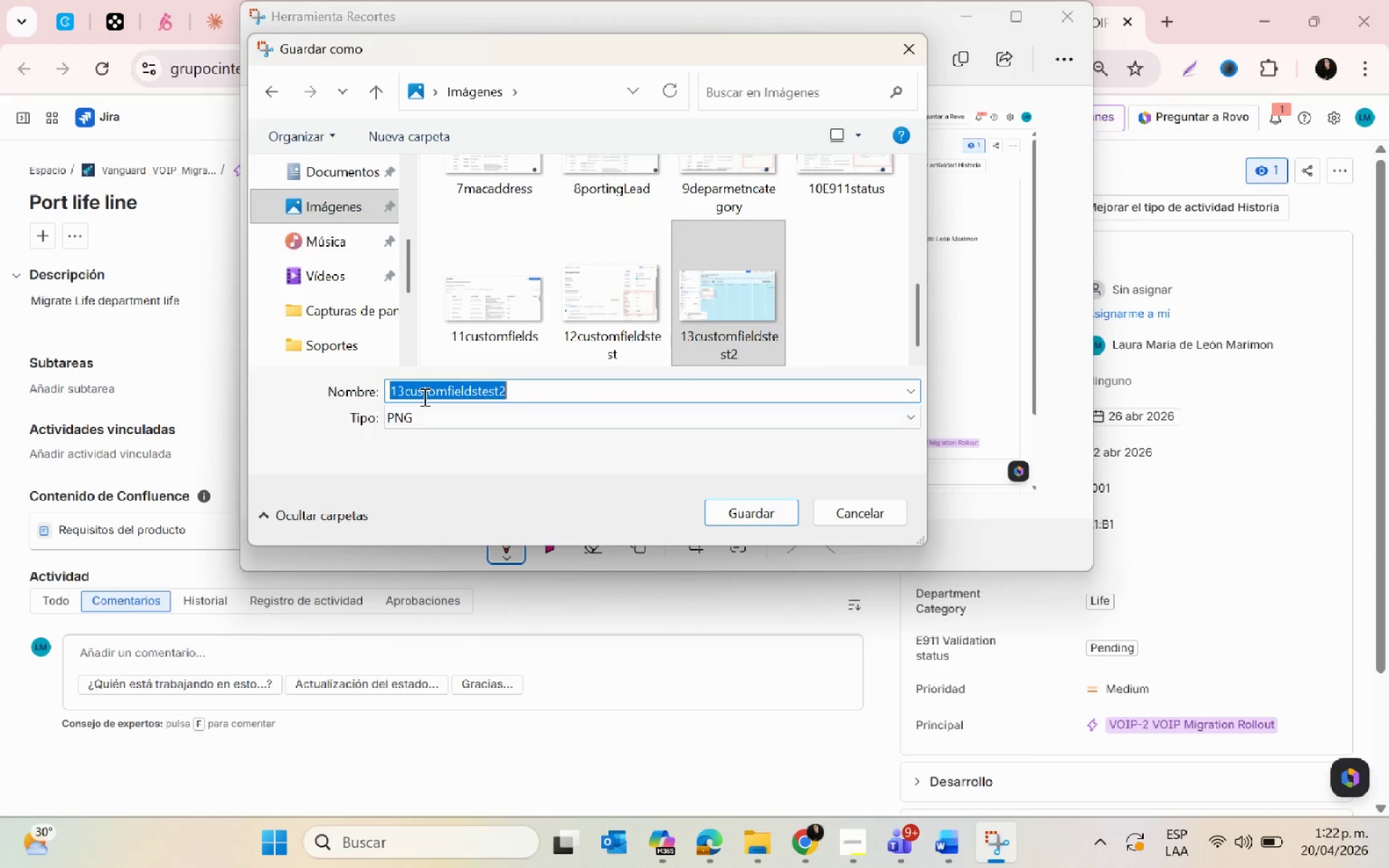 
type(14Tas)
key(Backspace)
key(Backspace)
key(Backspace)
type(task1)
 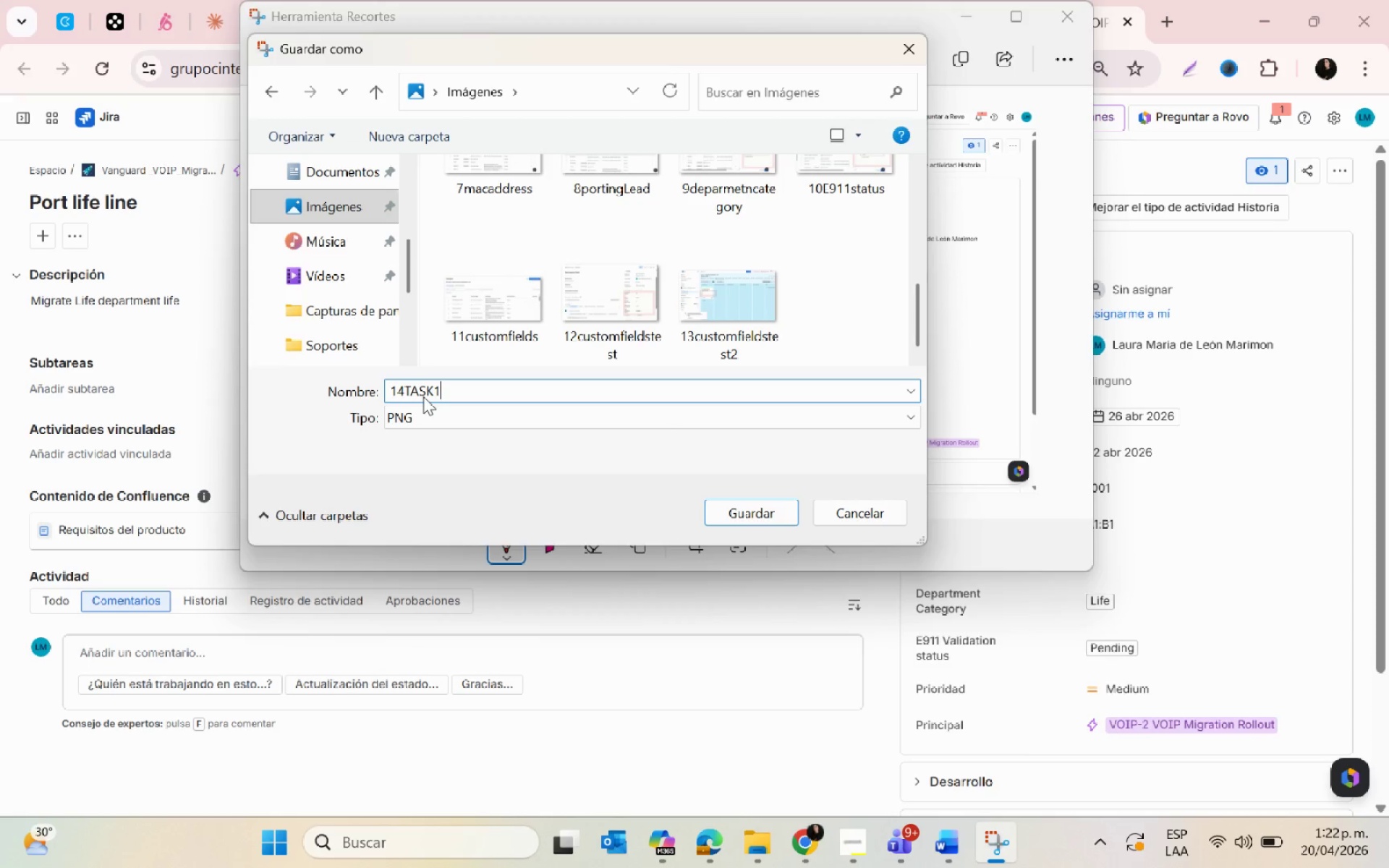 
key(Enter)
 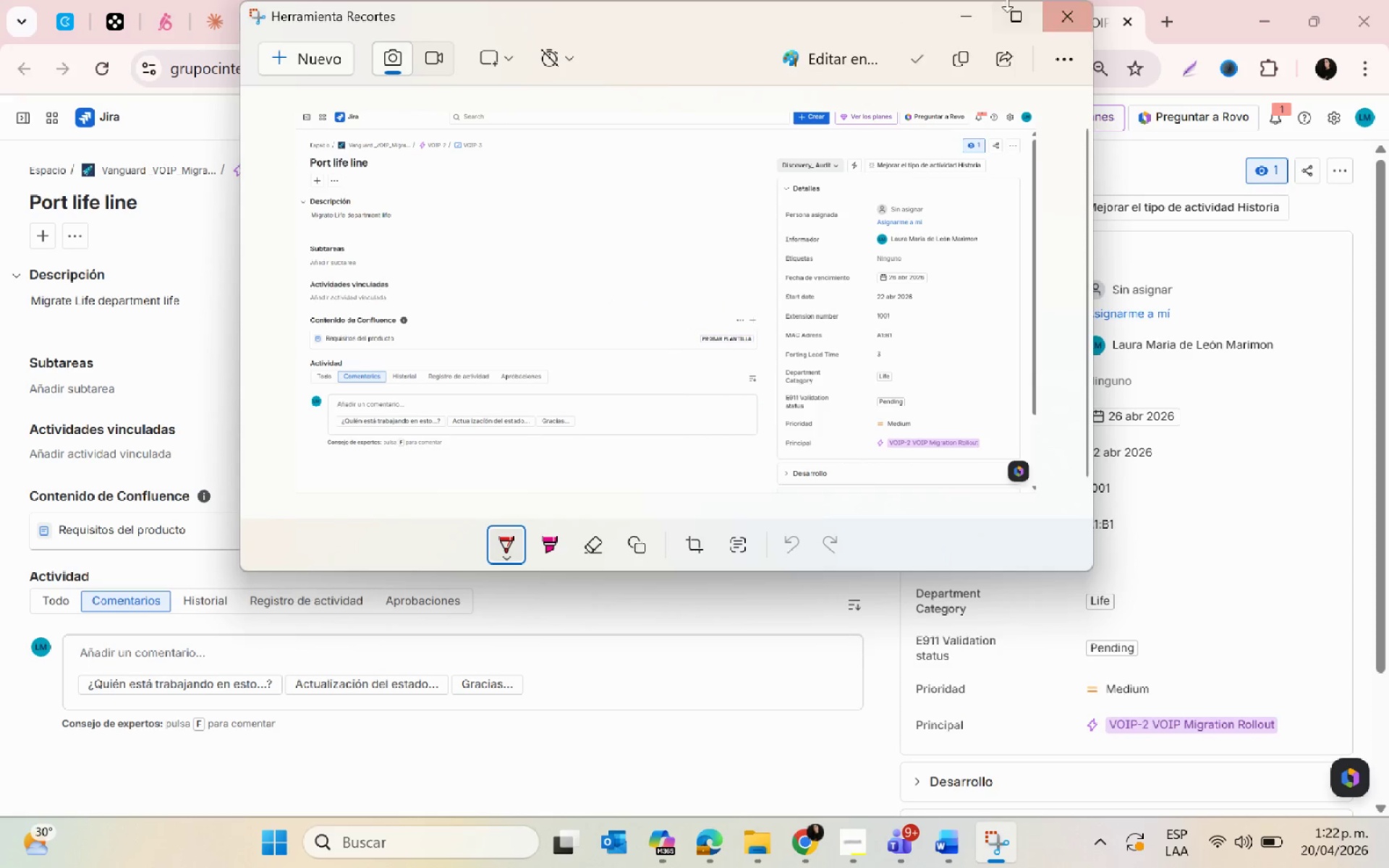 
left_click([956, 18])
 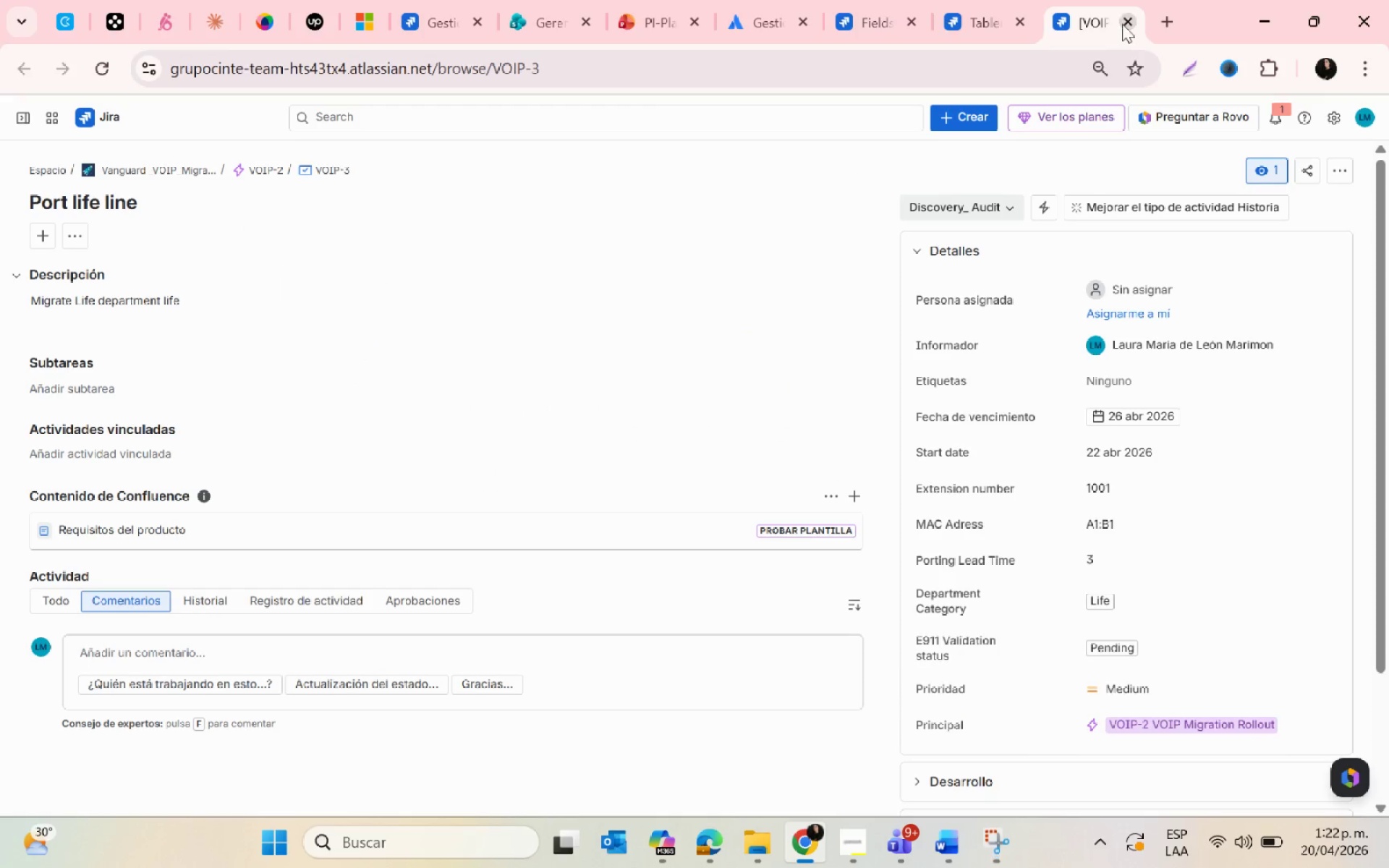 
left_click([1127, 22])
 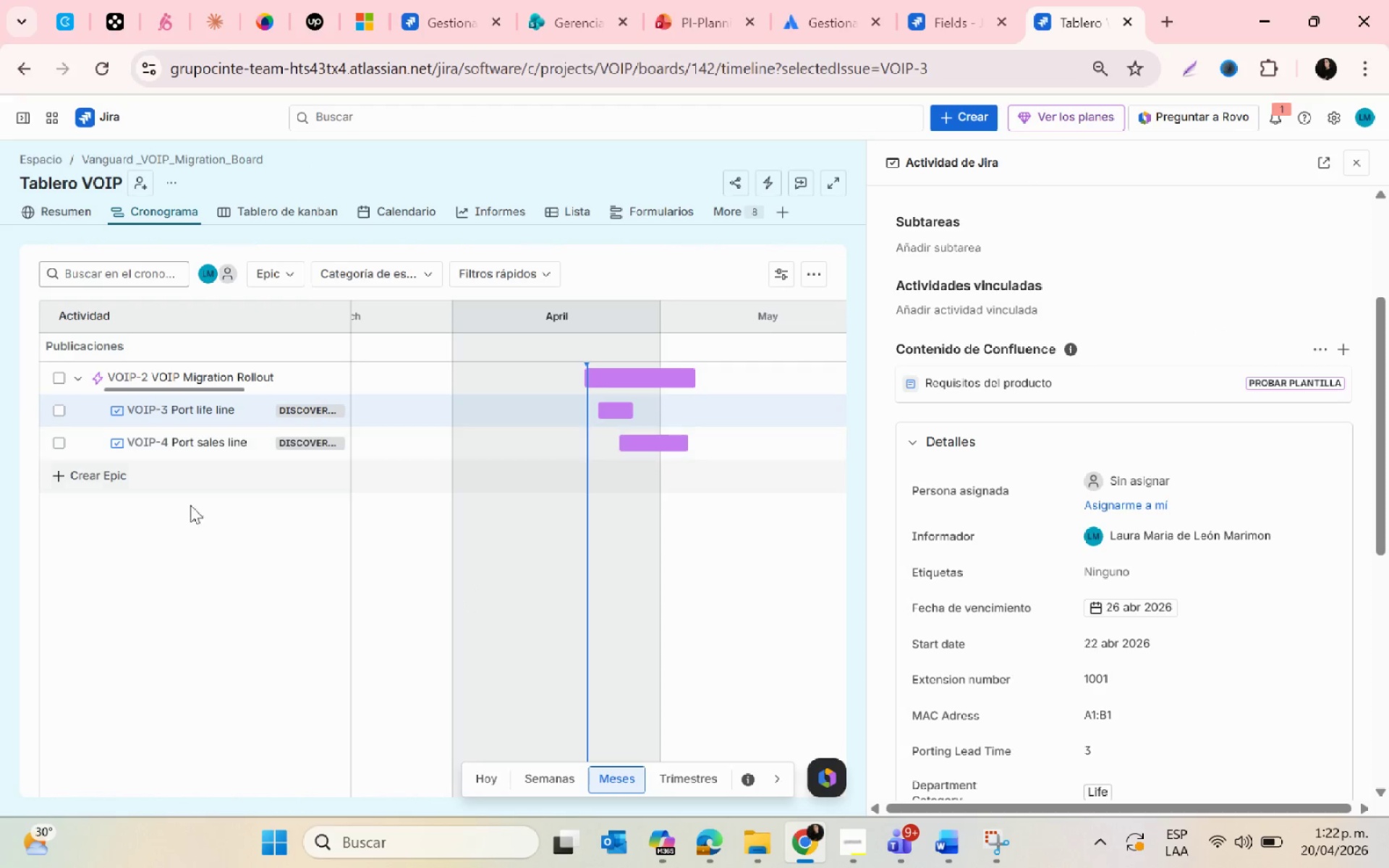 
left_click([156, 443])
 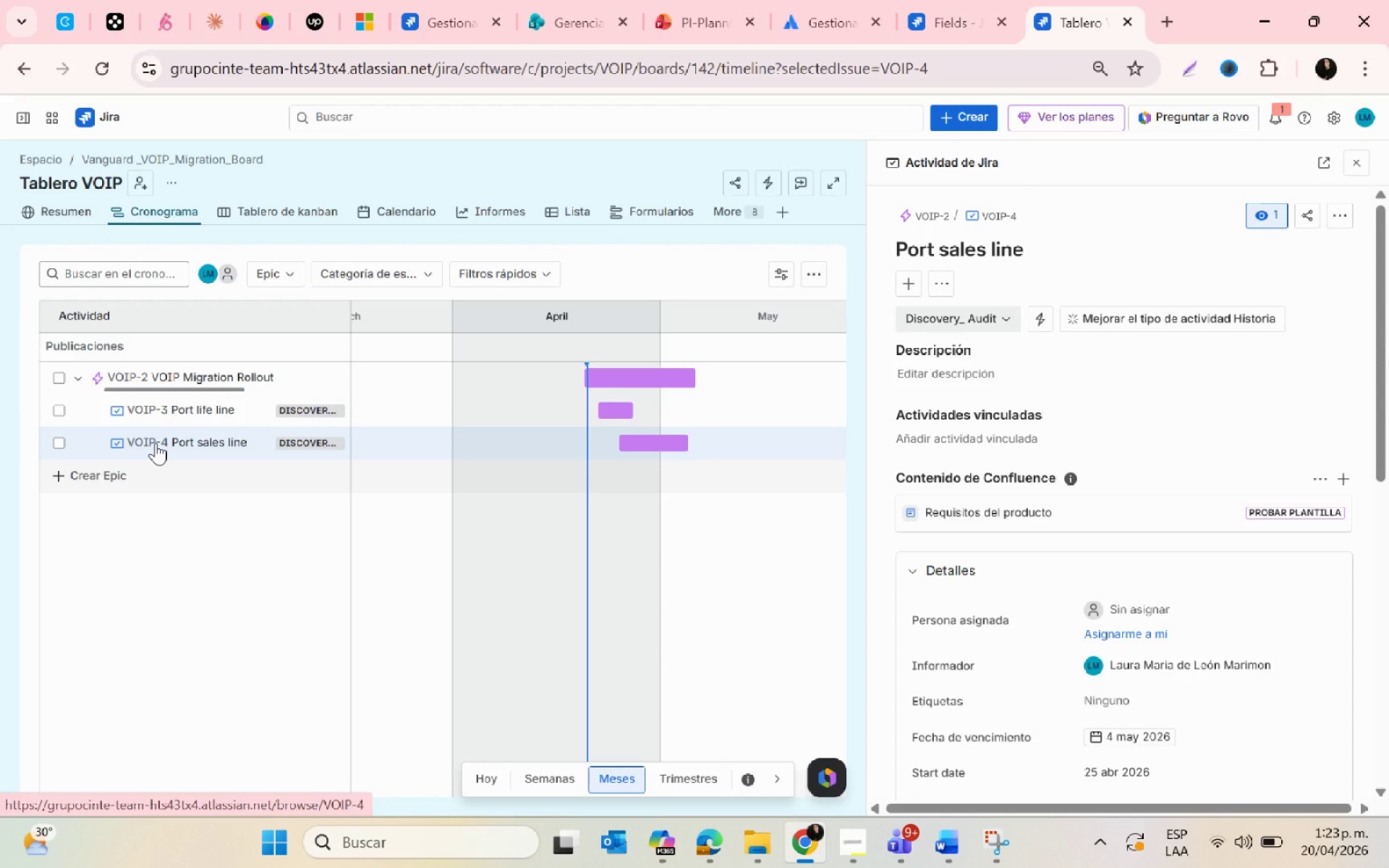 
wait(14.71)
 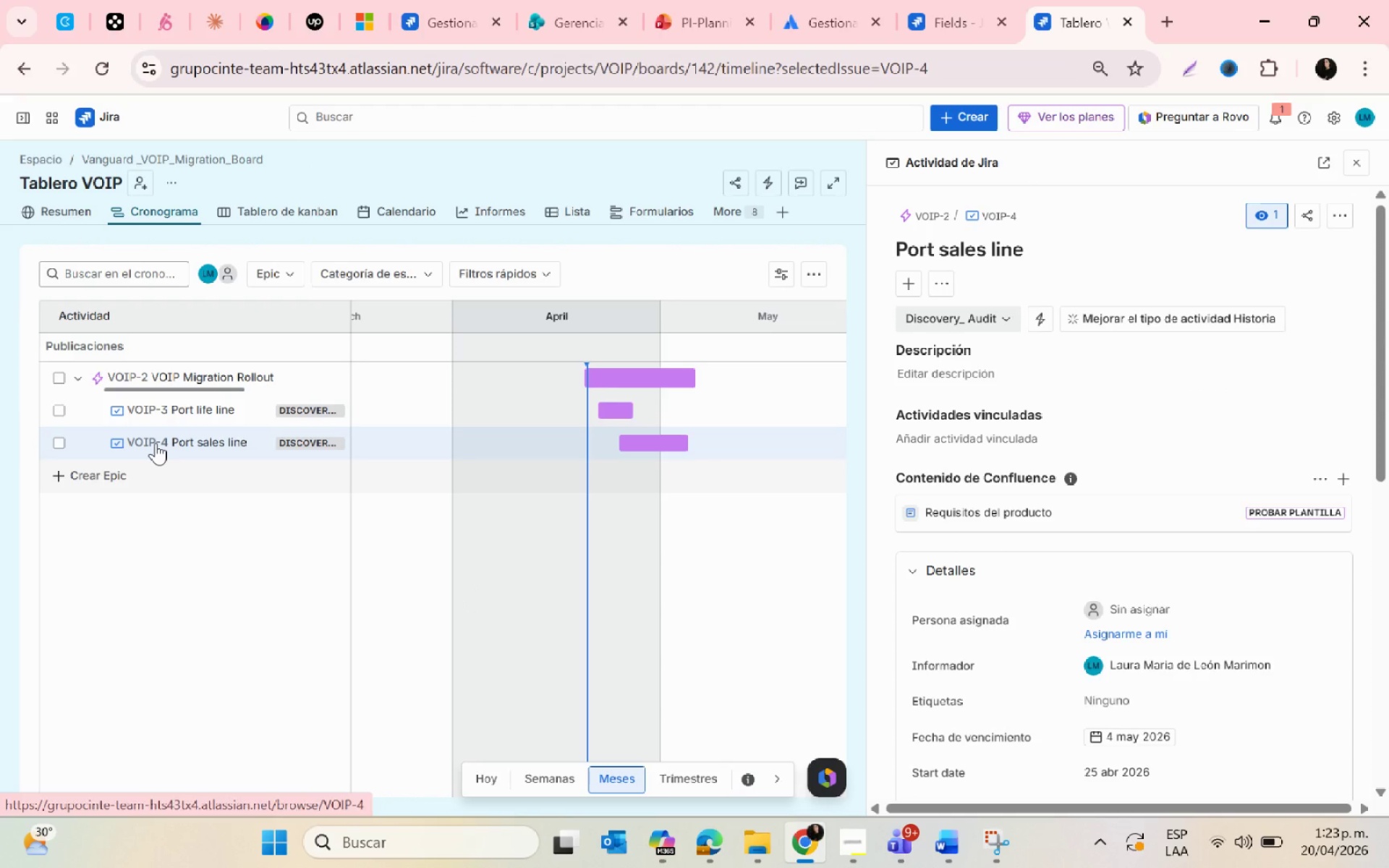 
left_click([954, 365])
 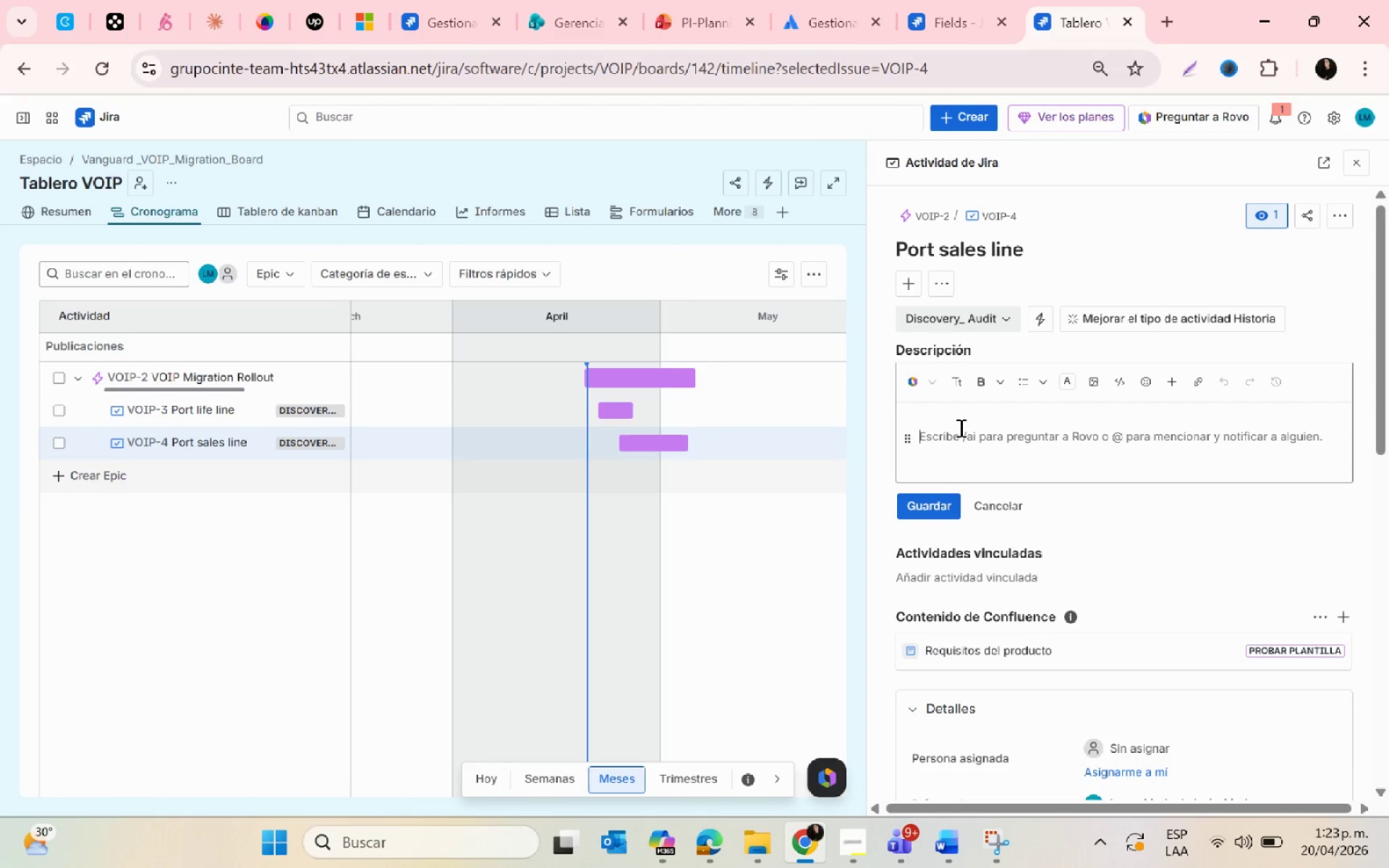 
type(Trans)
key(Backspace)
key(Backspace)
key(Backspace)
key(Backspace)
key(Backspace)
type(TRASN)
key(Backspace)
key(Backspace)
type(NSDE)
key(Backspace)
key(Backspace)
type(FER SALES LINE)
 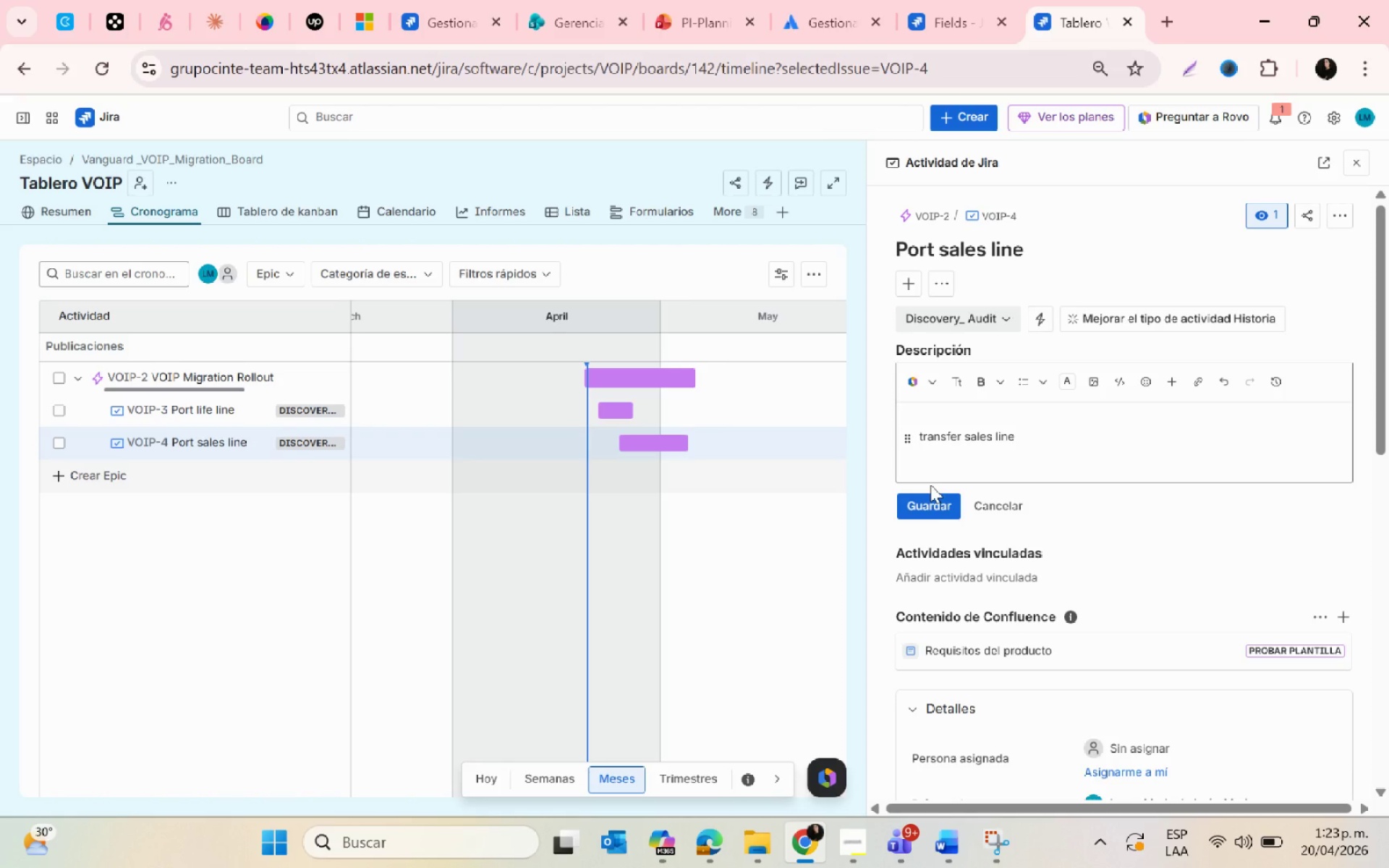 
left_click([933, 504])
 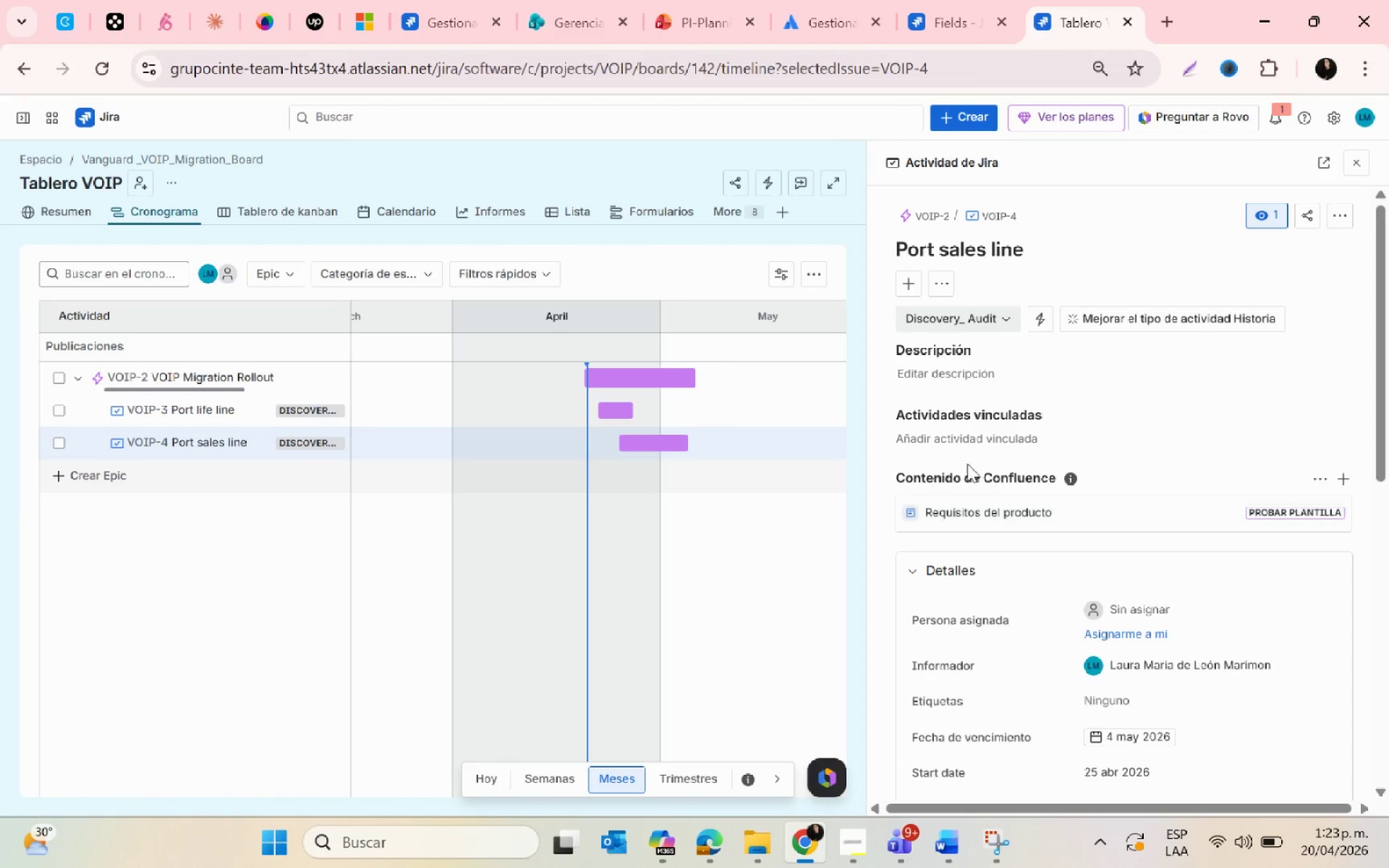 
scroll: coordinate [1281, 481], scroll_direction: down, amount: 4.0
 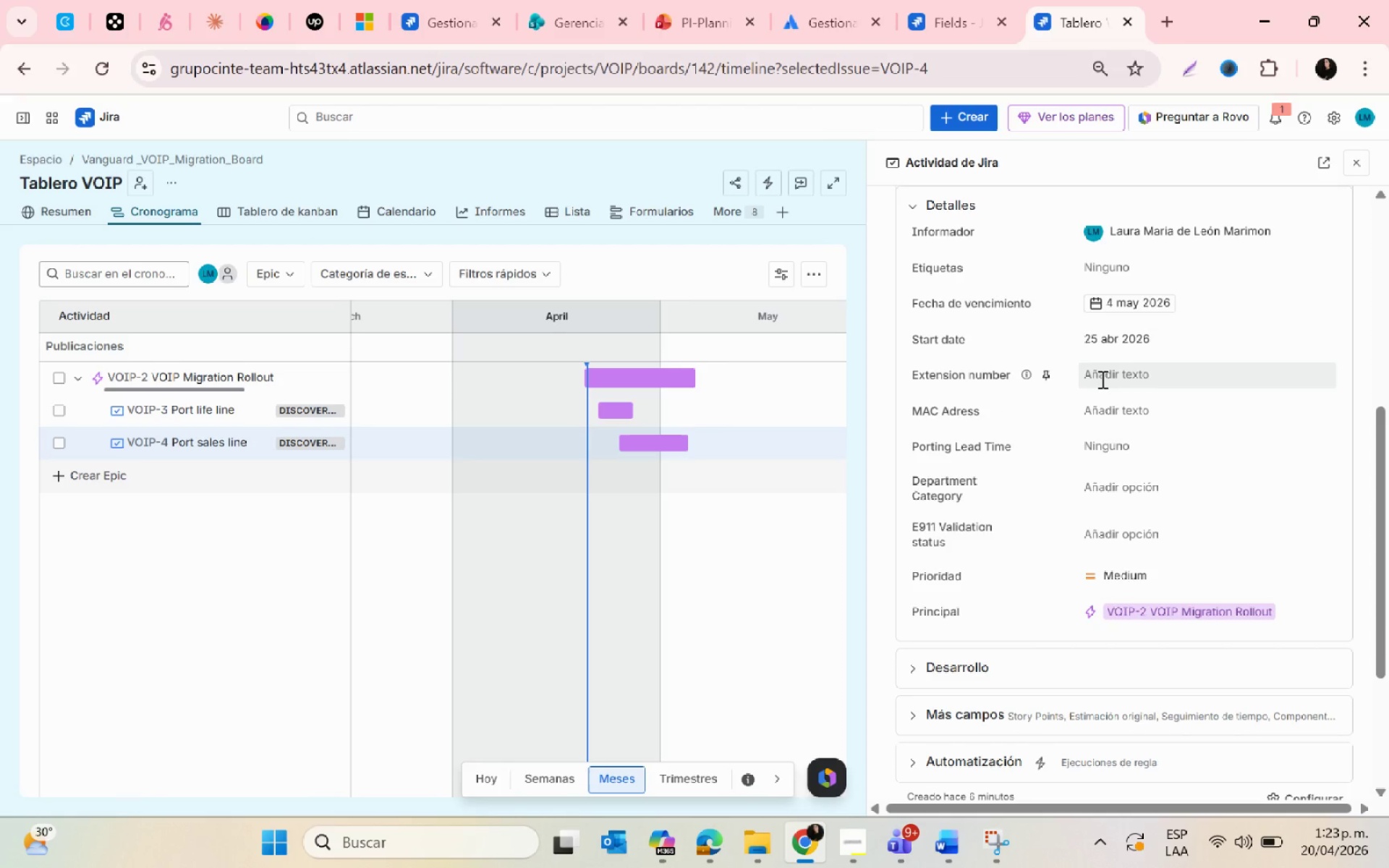 
left_click([1101, 379])
 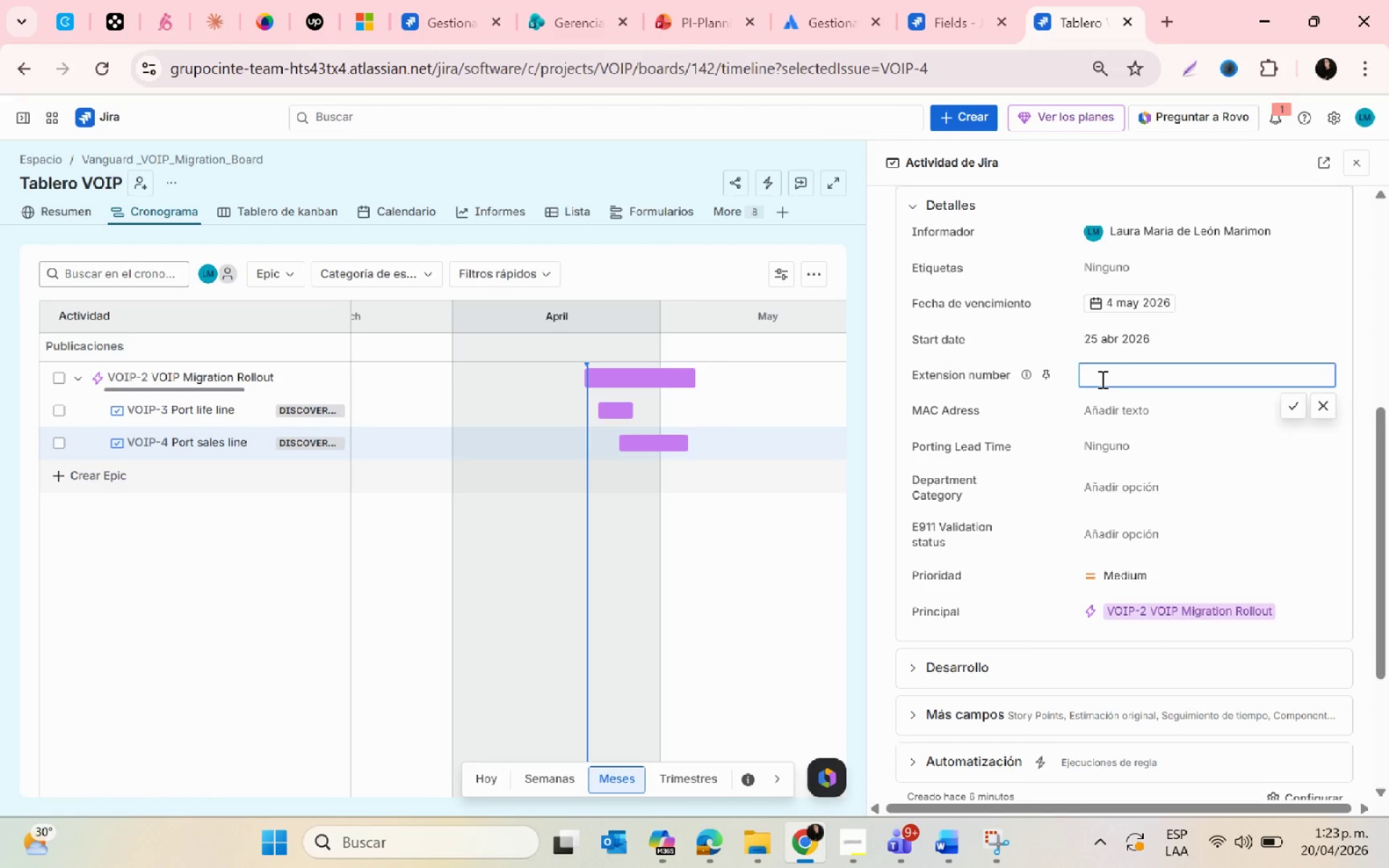 
type(2001)
 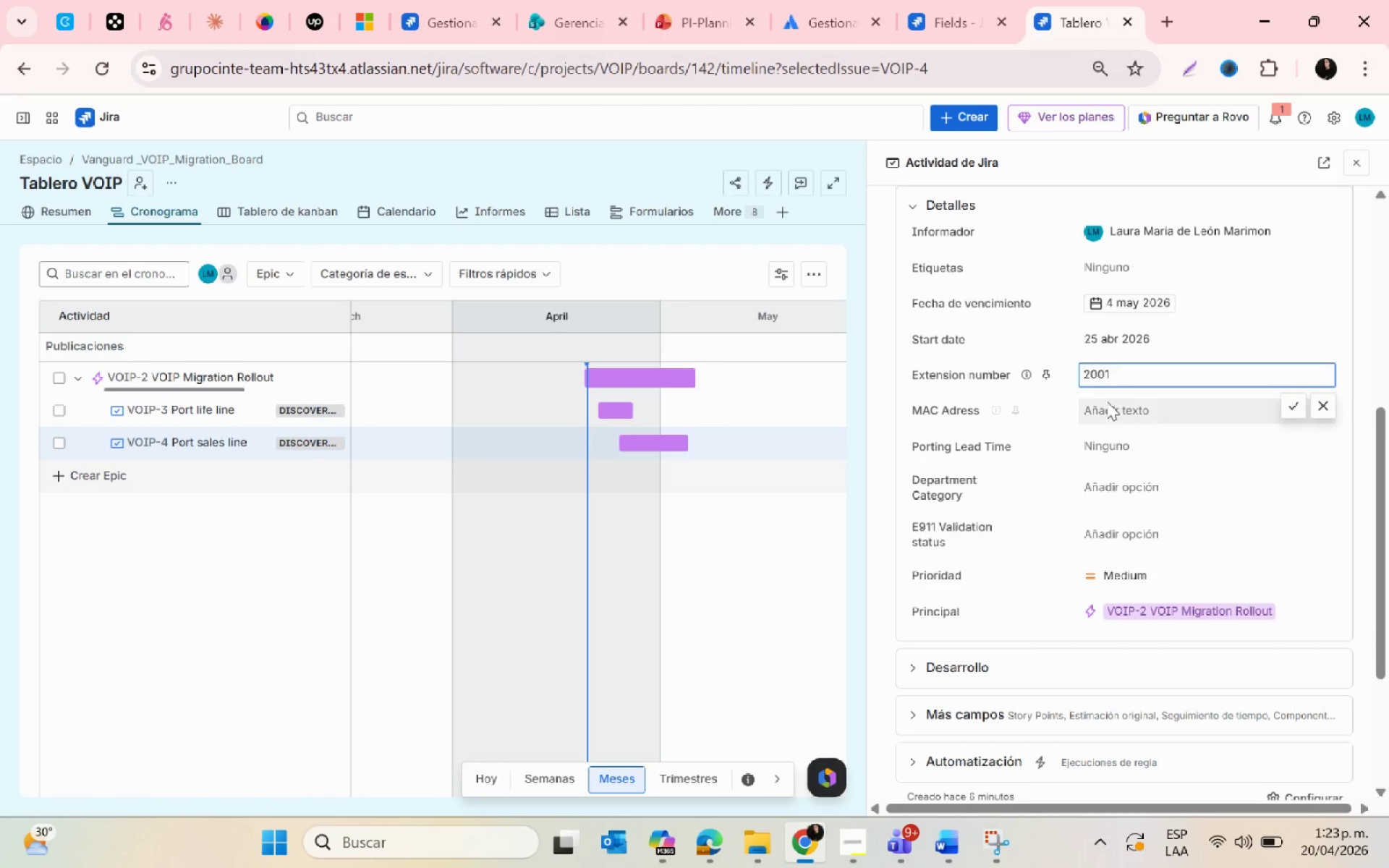 
left_click([1107, 401])
 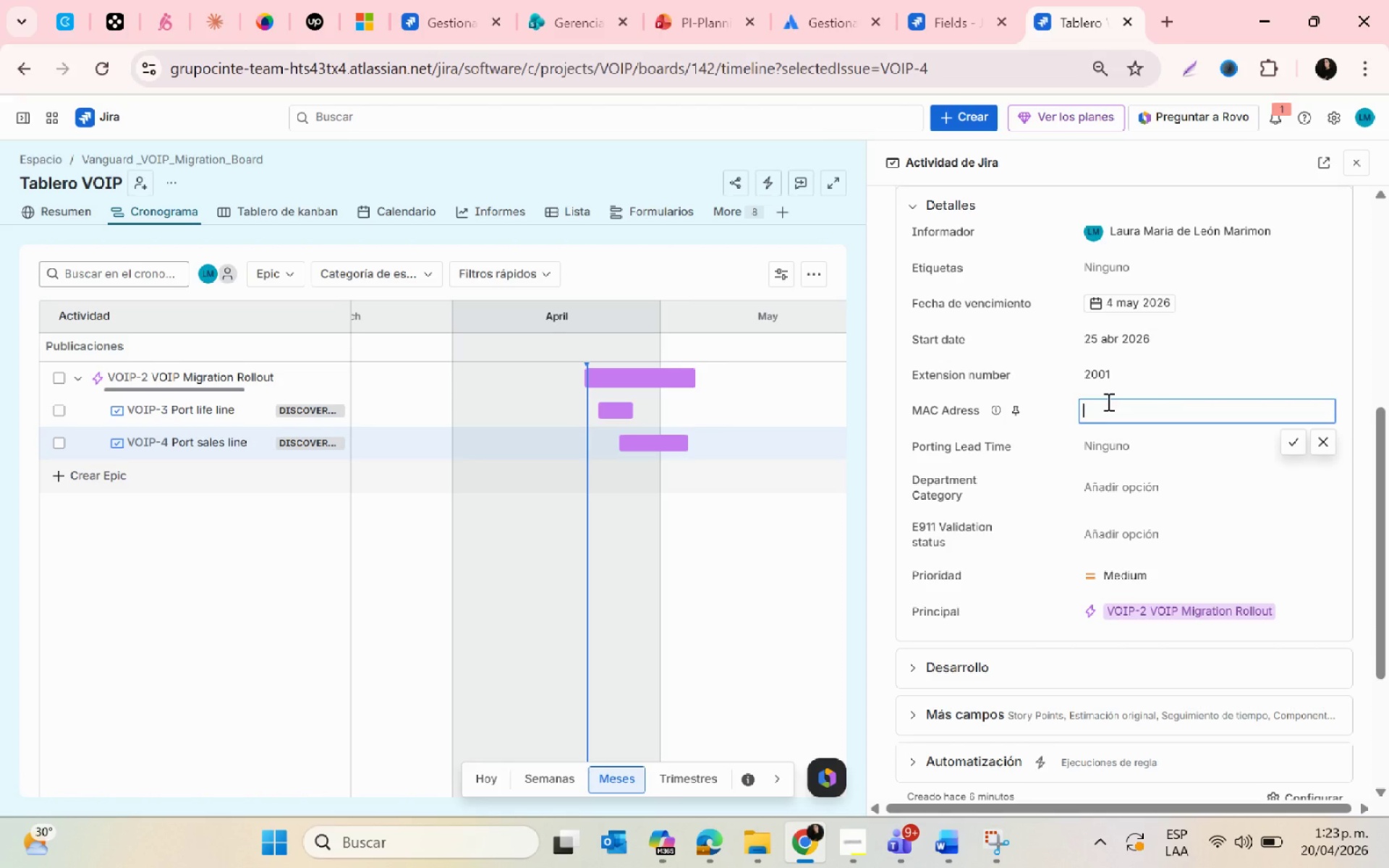 
type(a1)
key(Backspace)
type(2.)
key(Backspace)
type(>b3)
 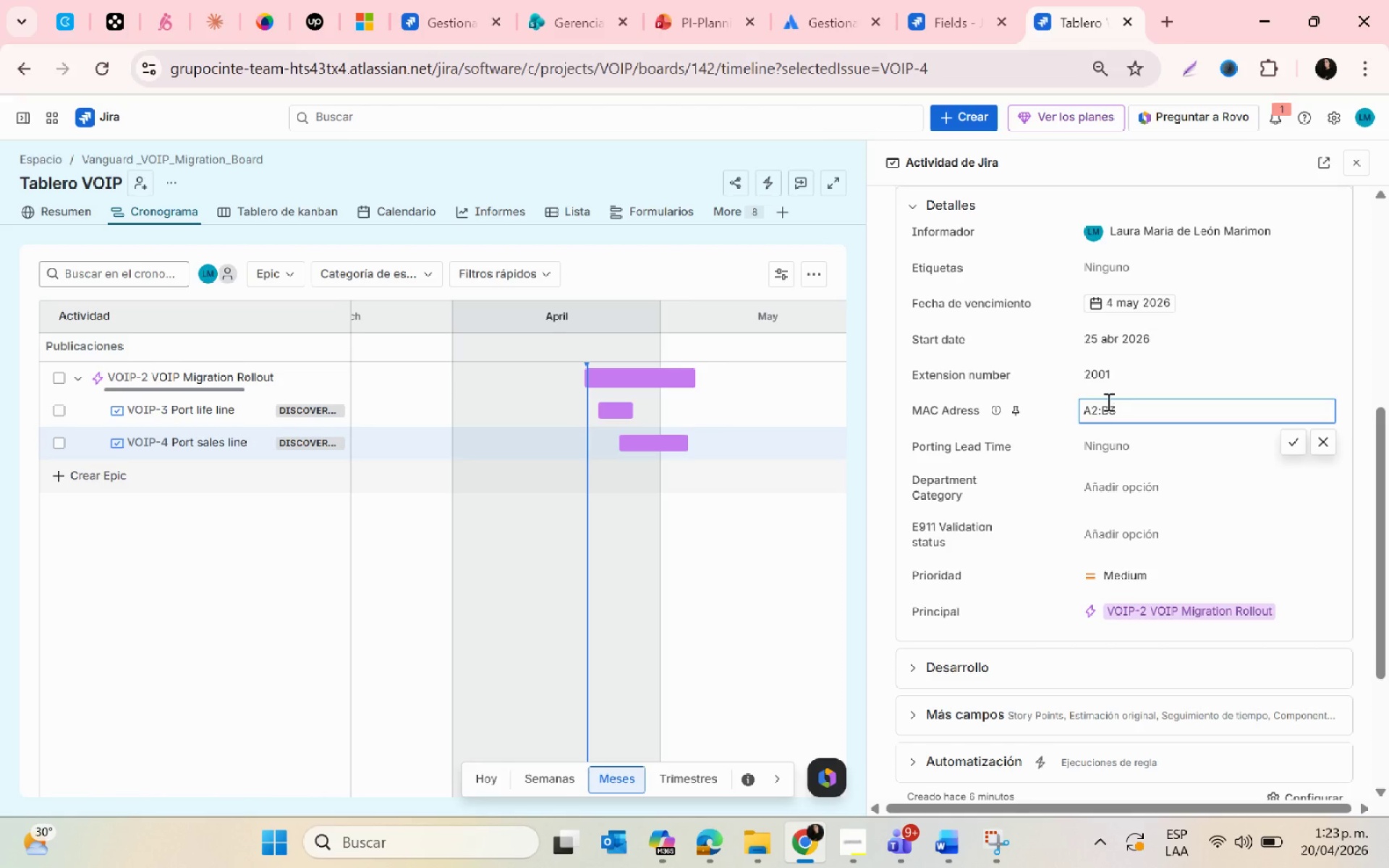 
left_click([1115, 446])
 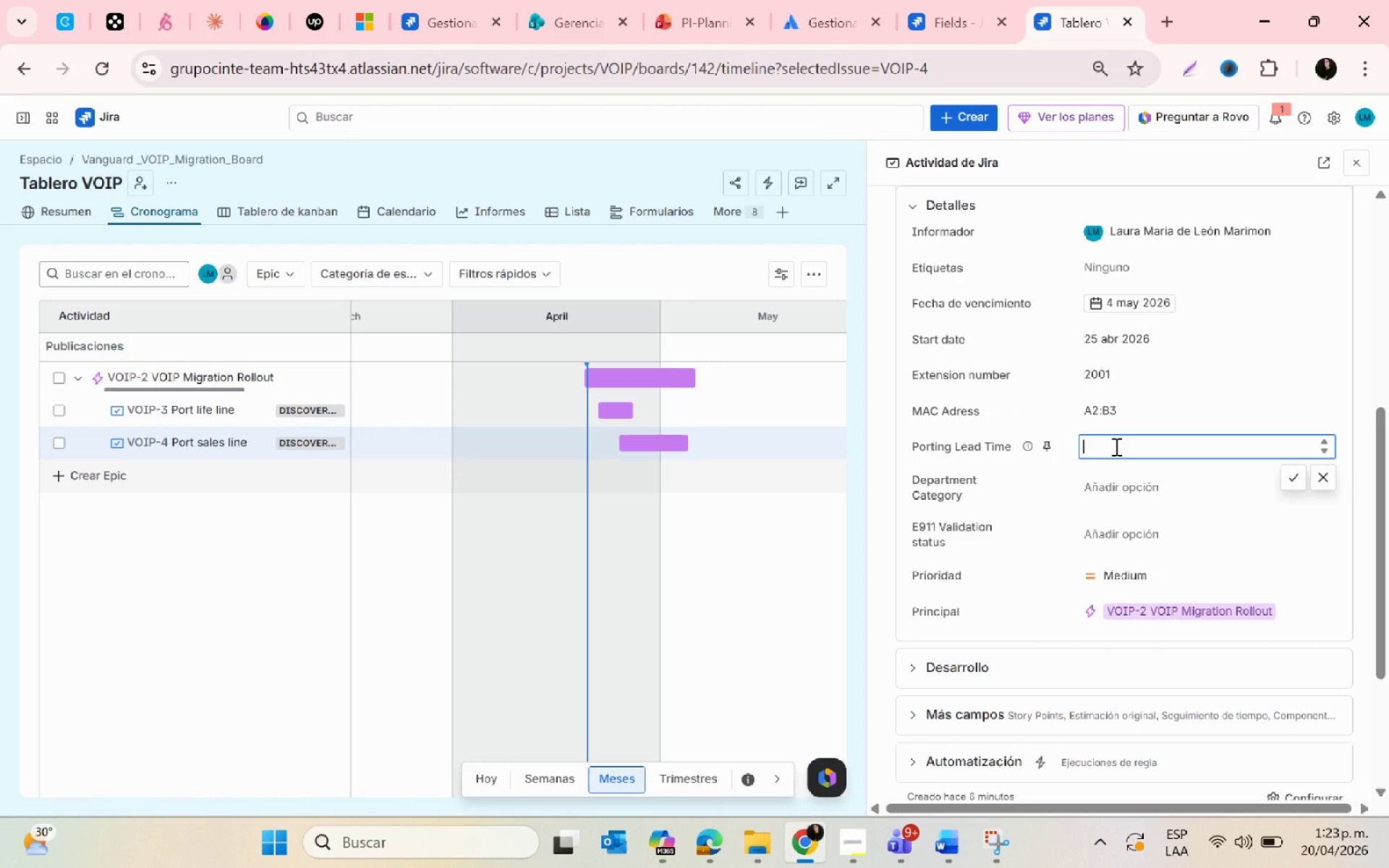 
wait(10.68)
 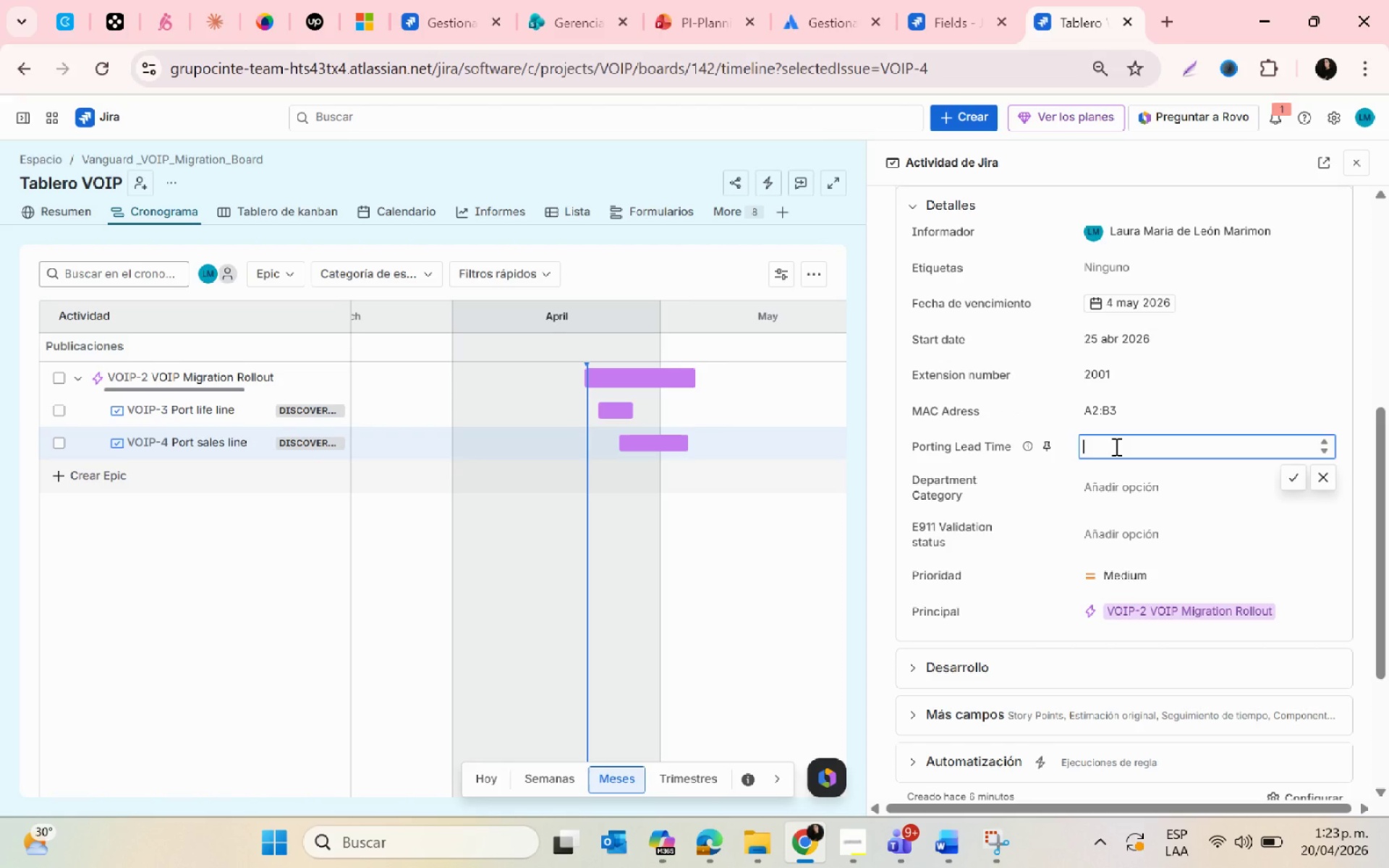 
left_click([1115, 446])
 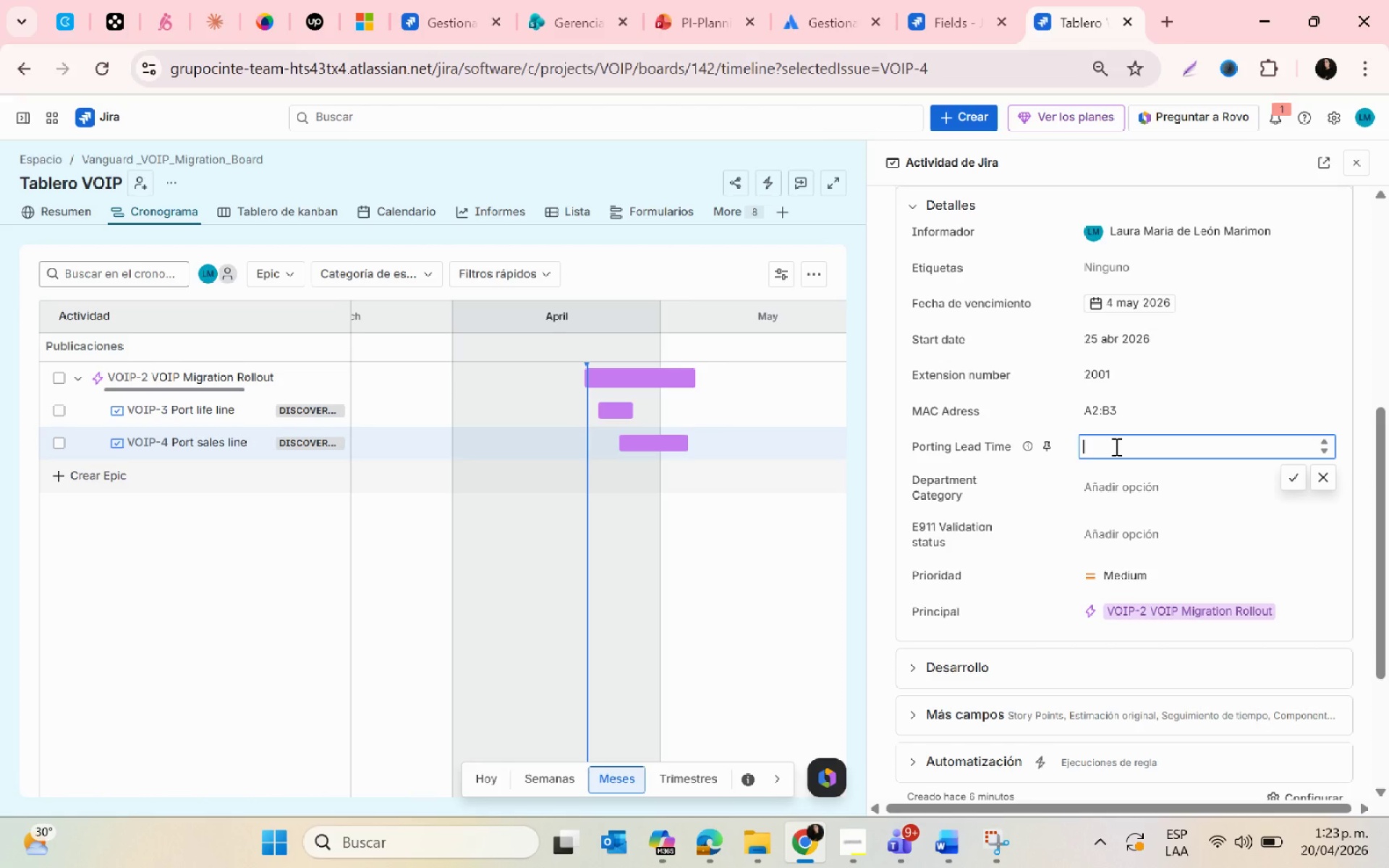 
key(2)
 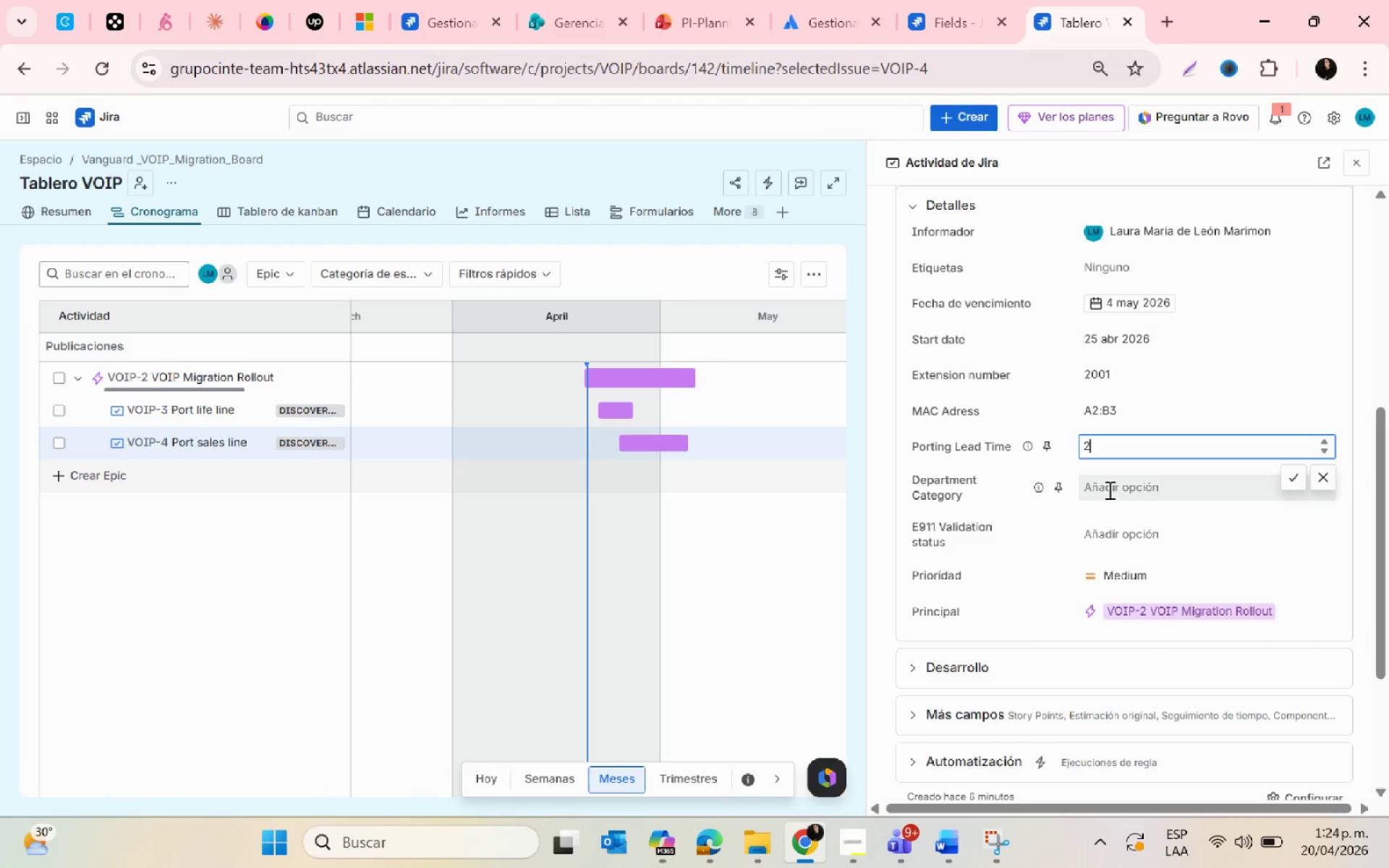 
wait(11.74)
 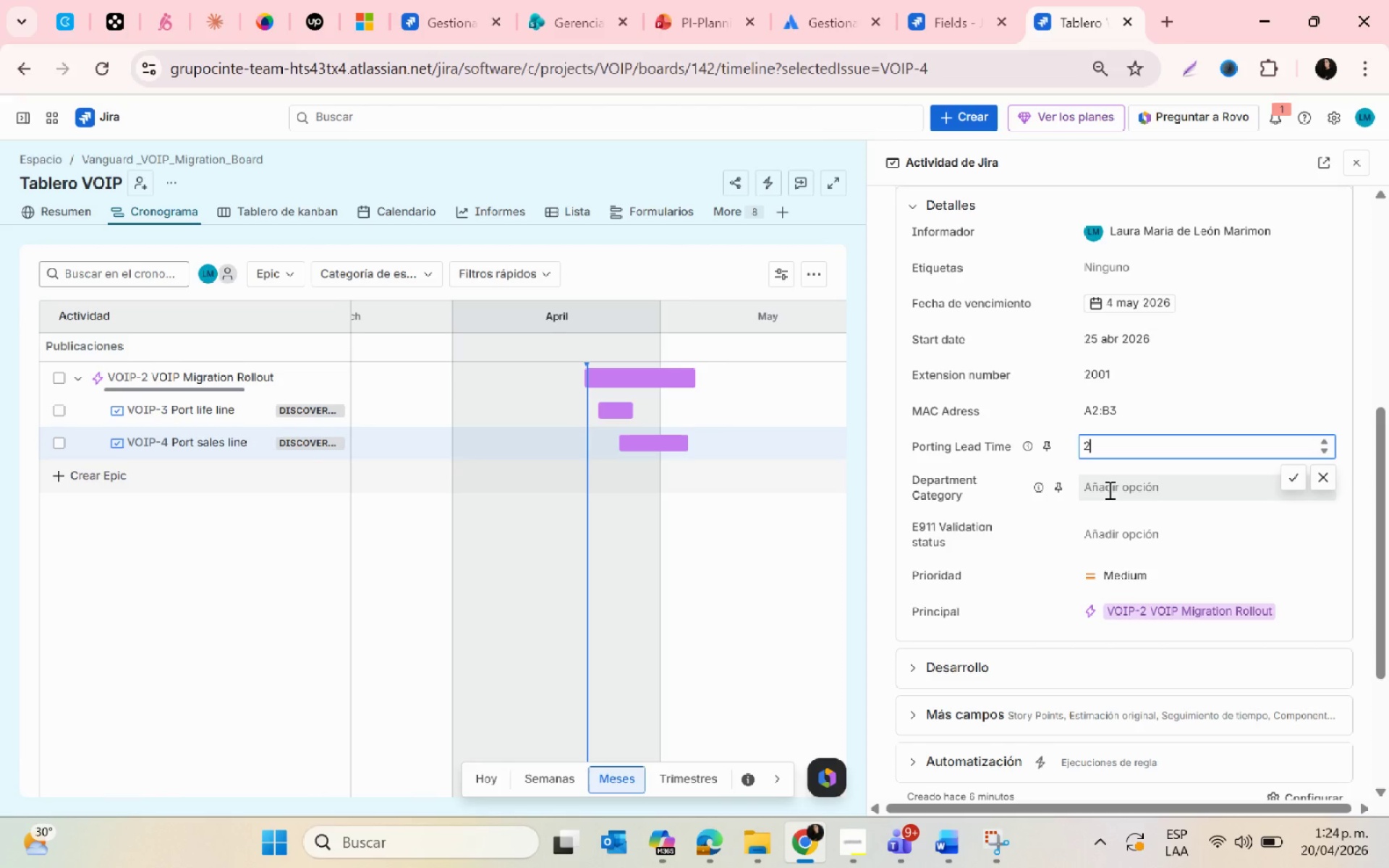 
left_click([1108, 490])
 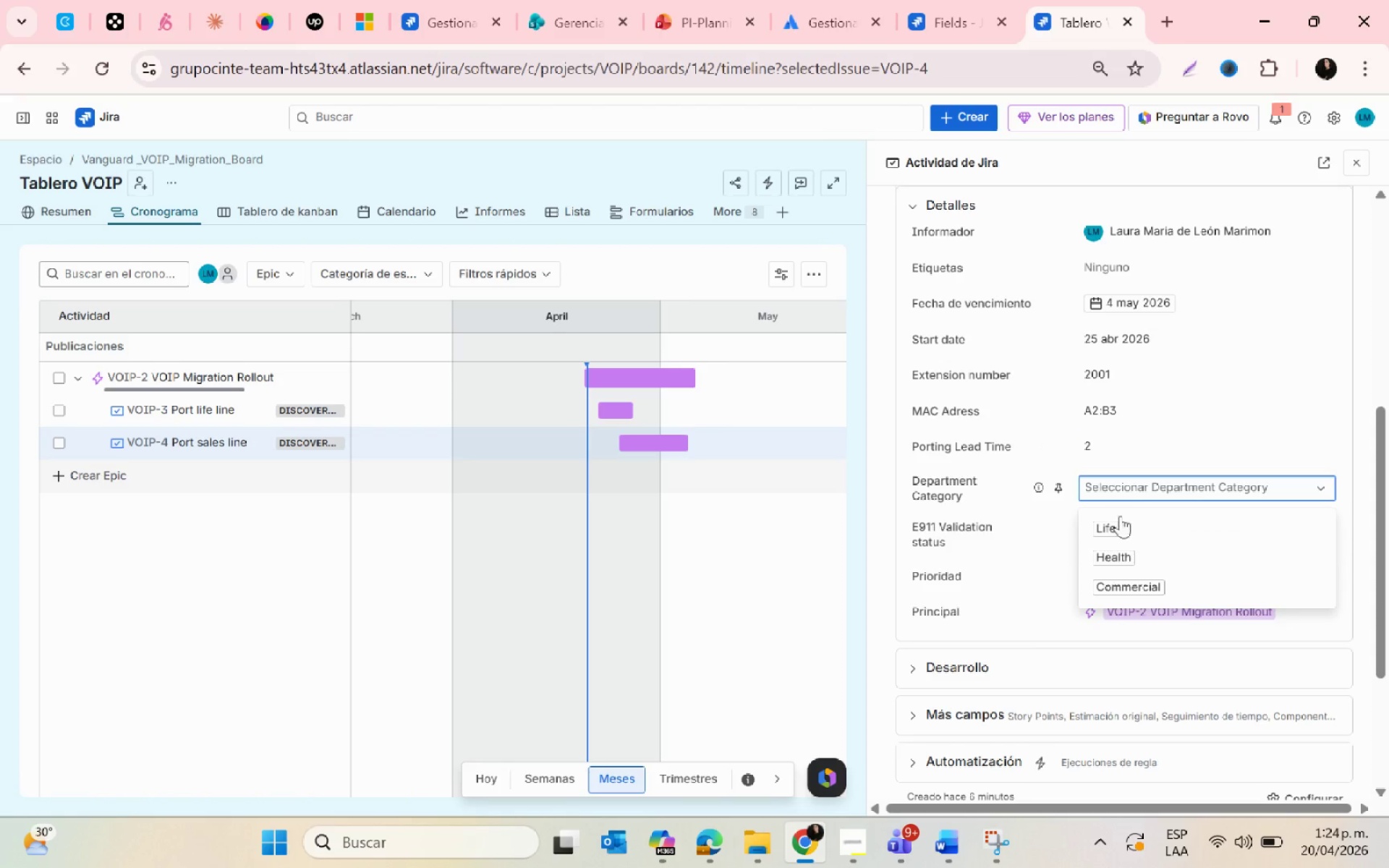 
left_click([1125, 525])
 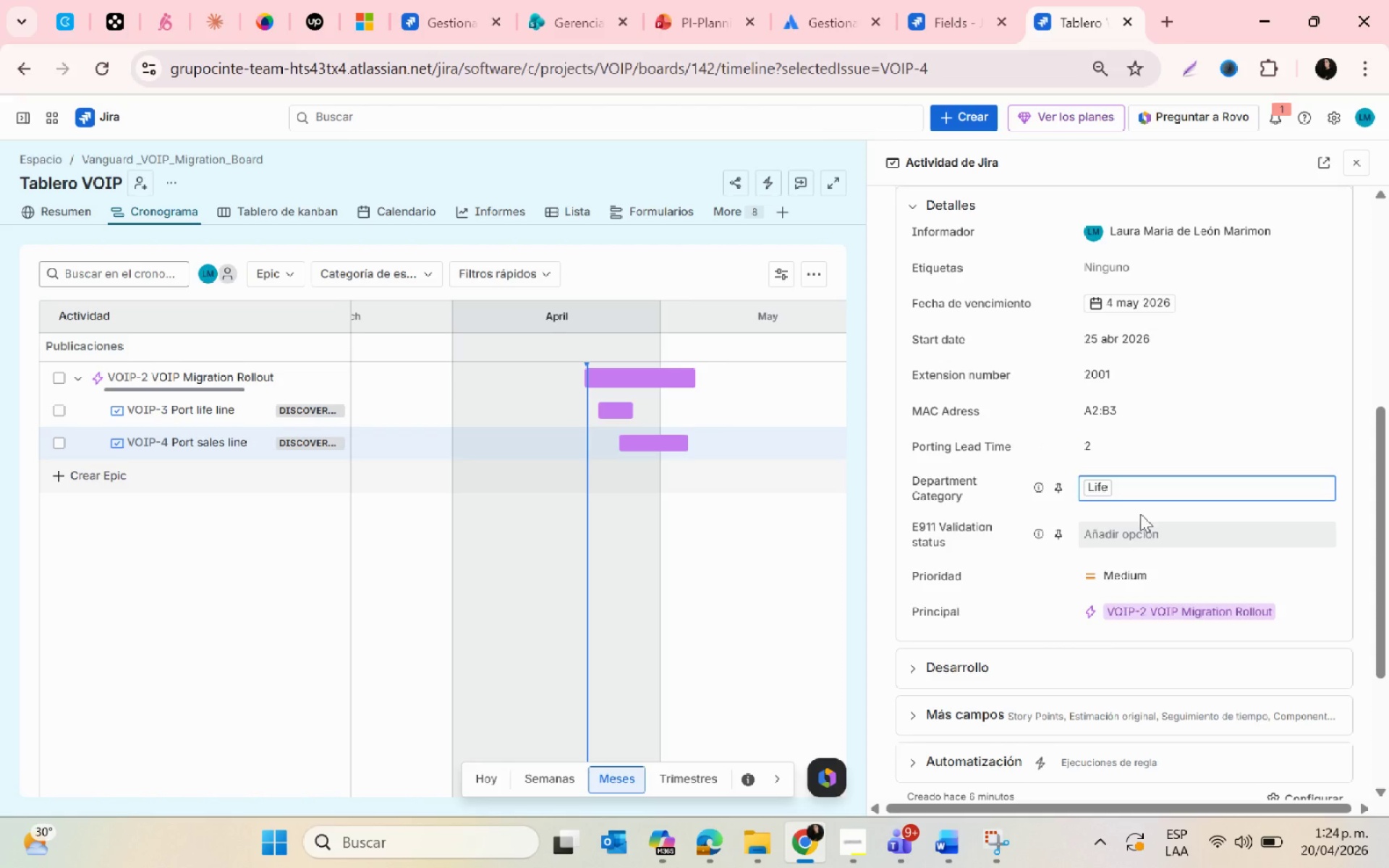 
left_click([1152, 490])
 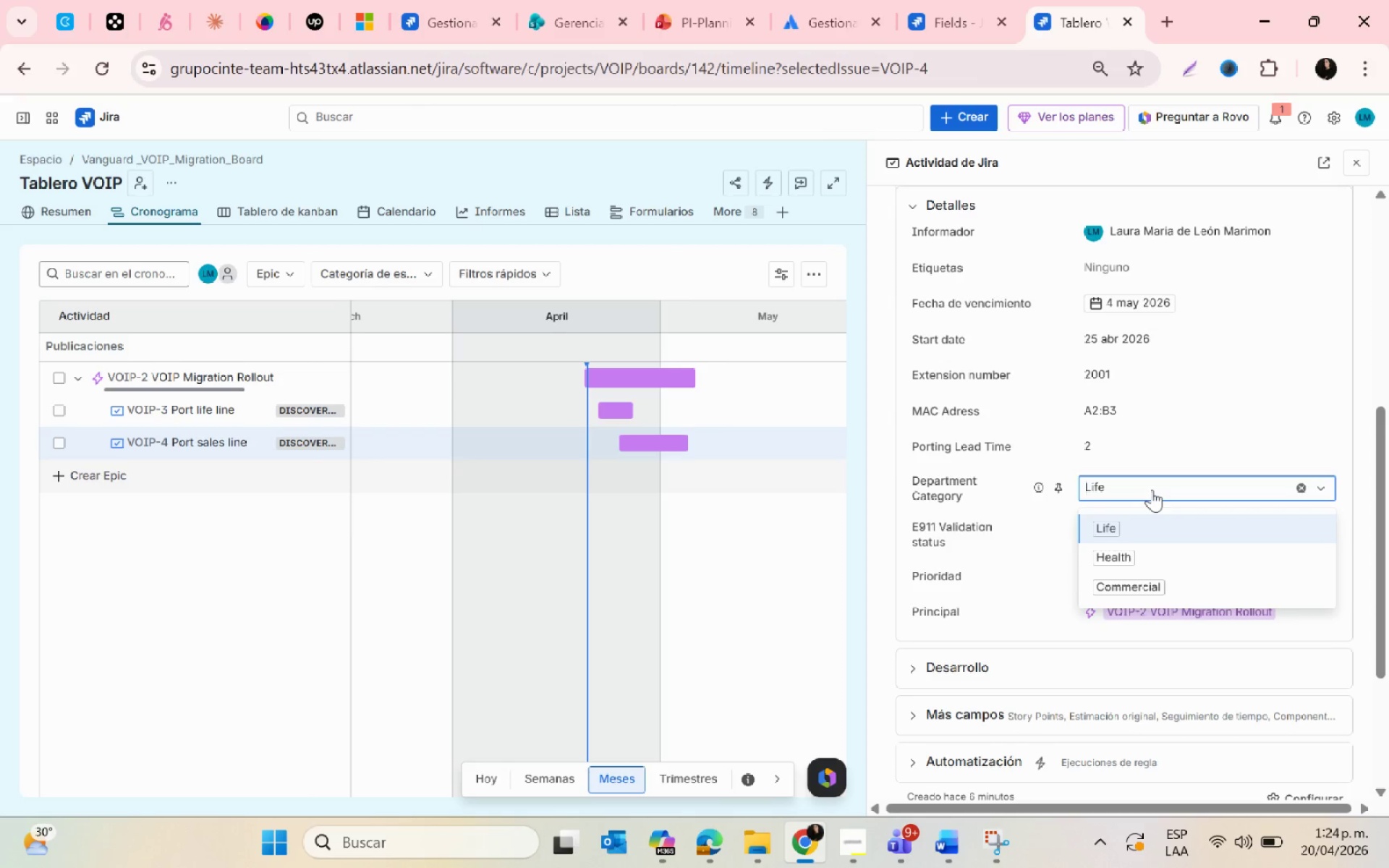 
left_click([1152, 490])
 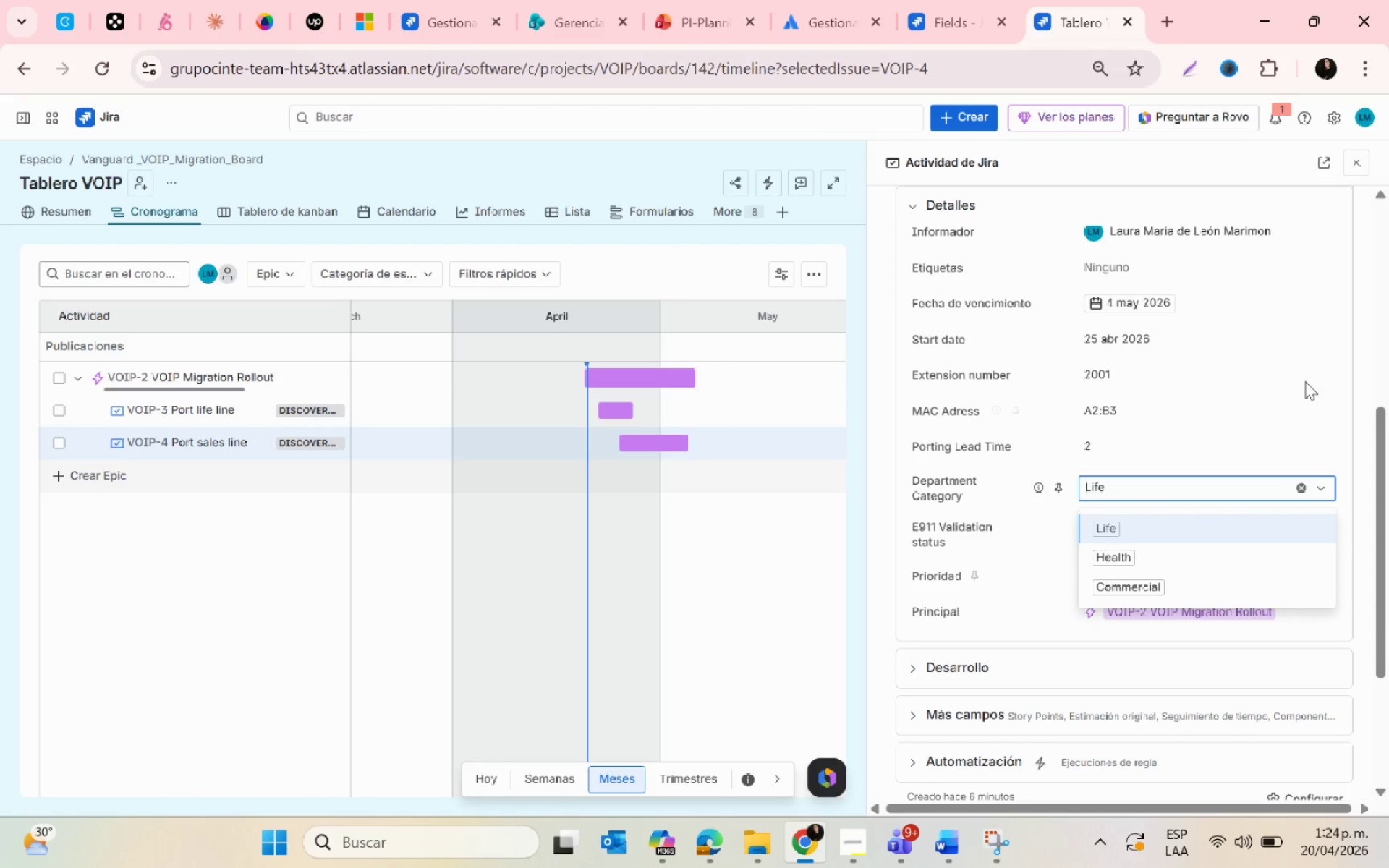 
left_click([1362, 312])
 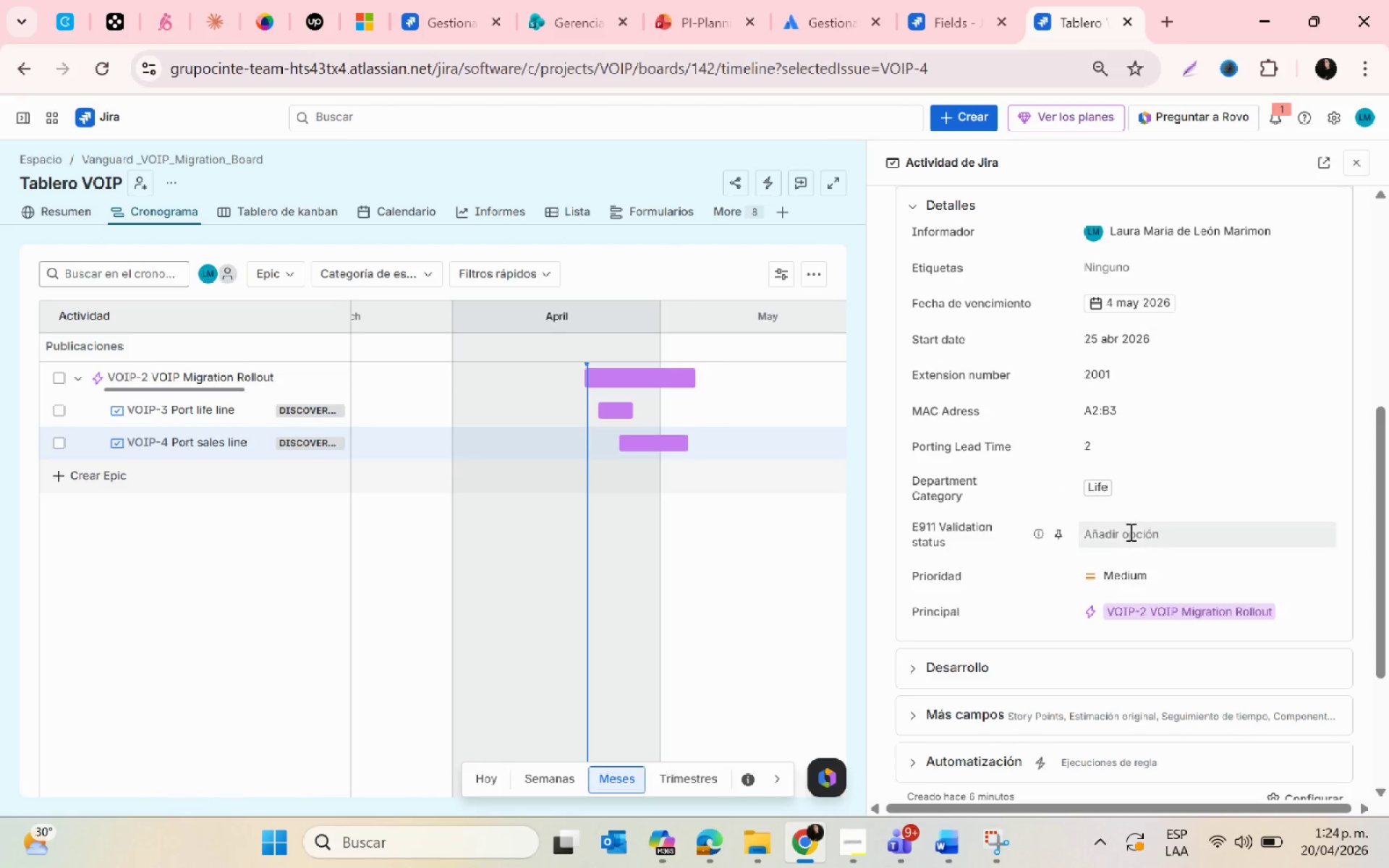 
left_click([1129, 532])
 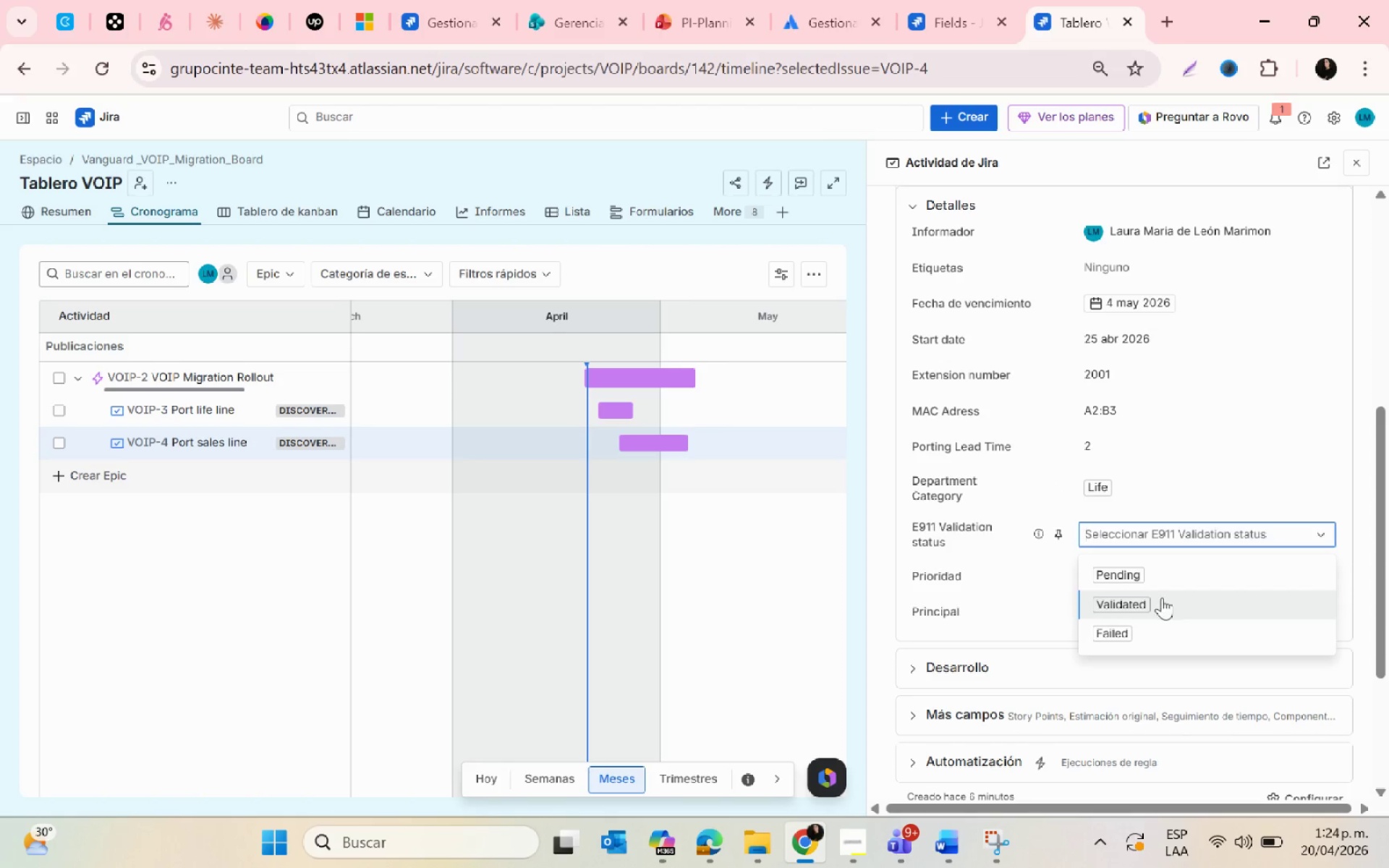 
left_click([1137, 572])
 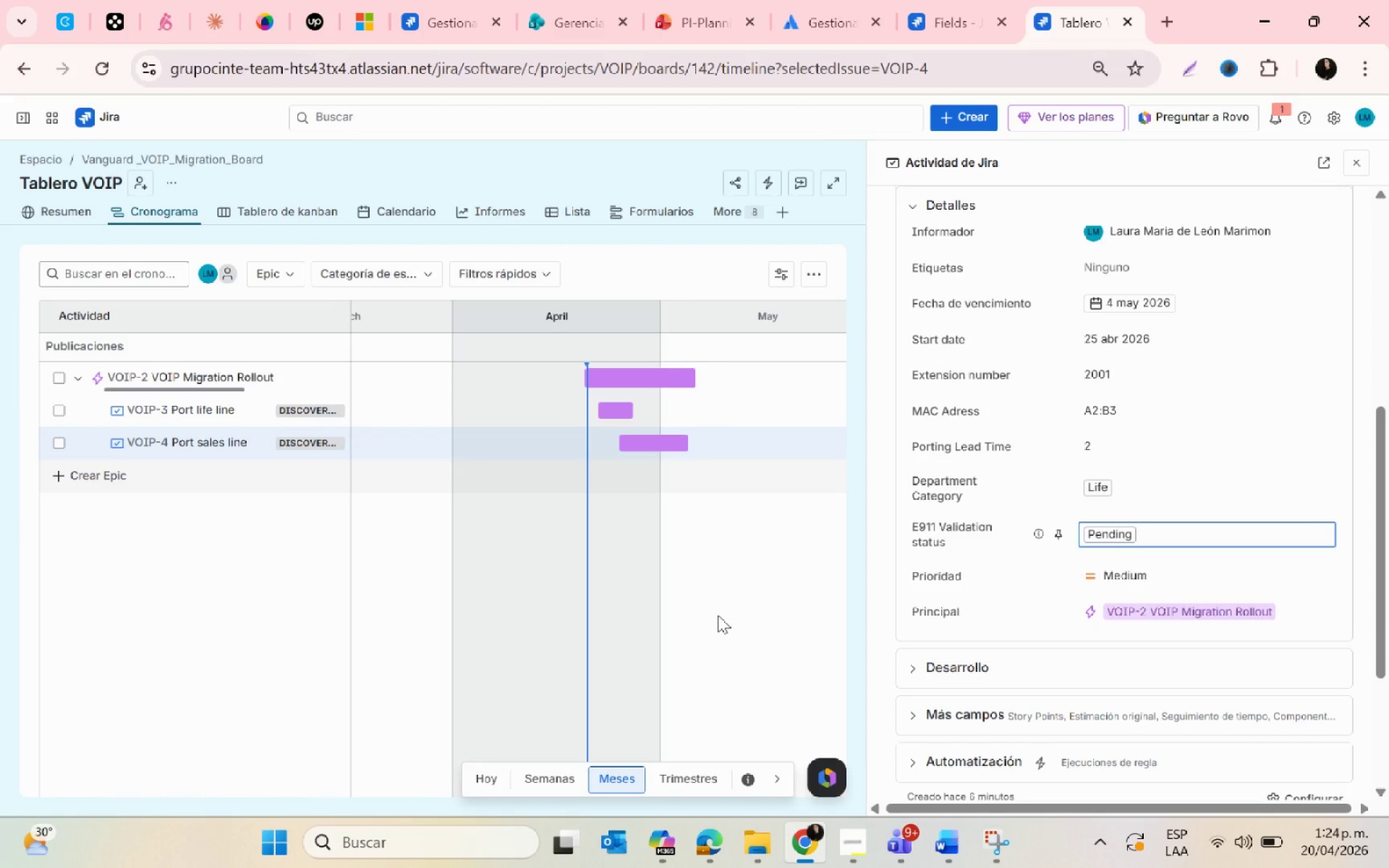 
left_click([718, 615])
 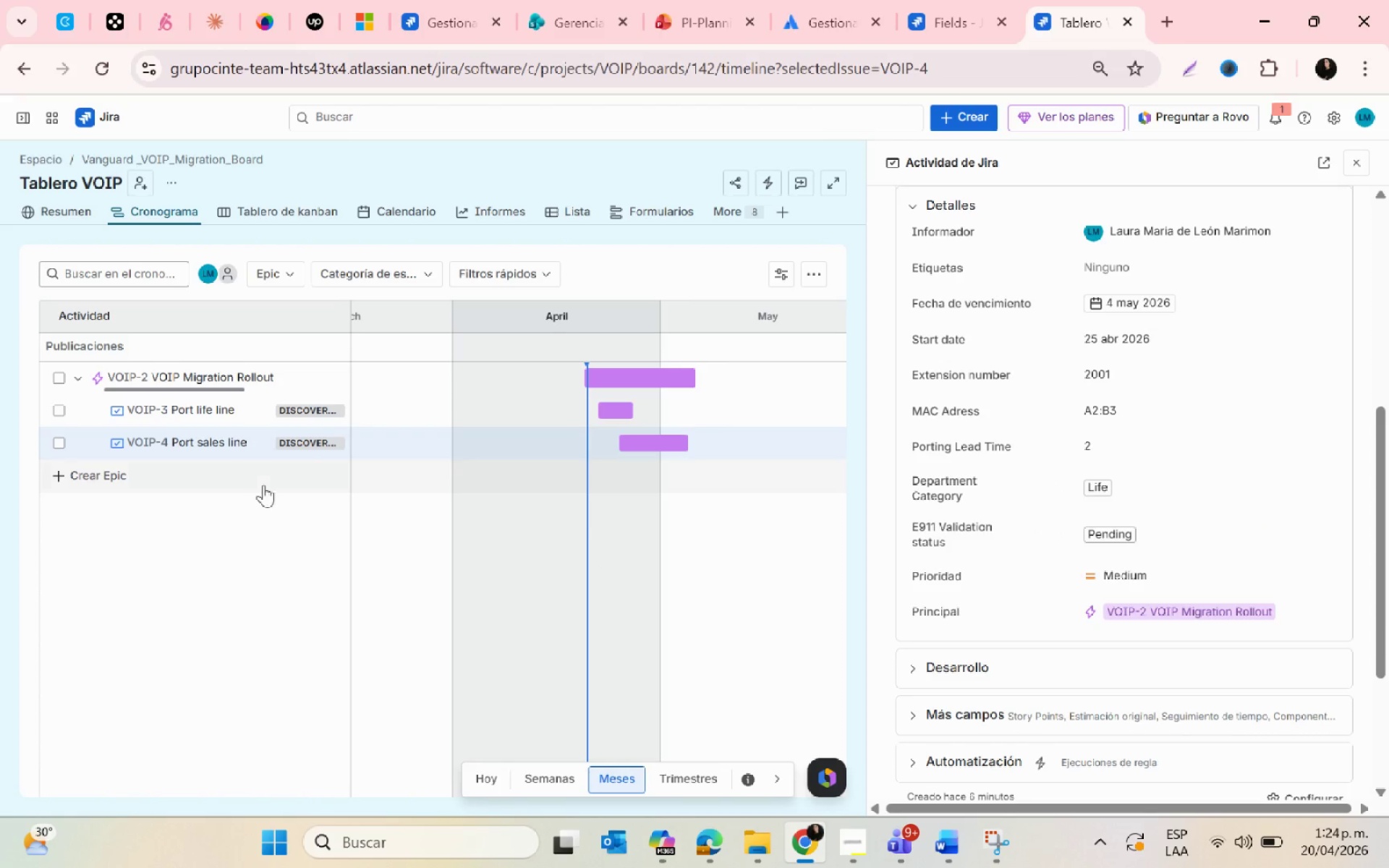 
left_click([191, 436])
 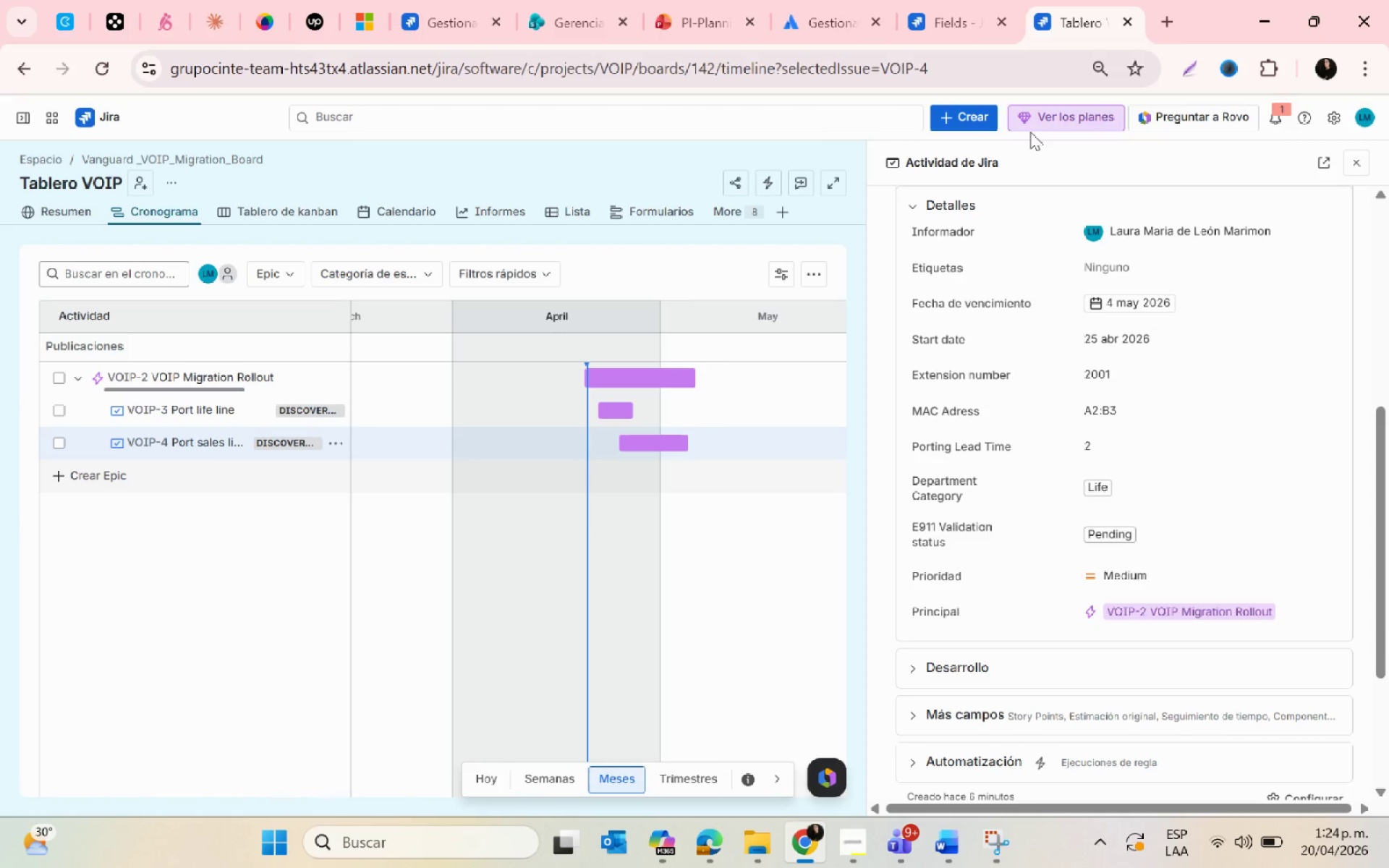 
left_click([1322, 158])
 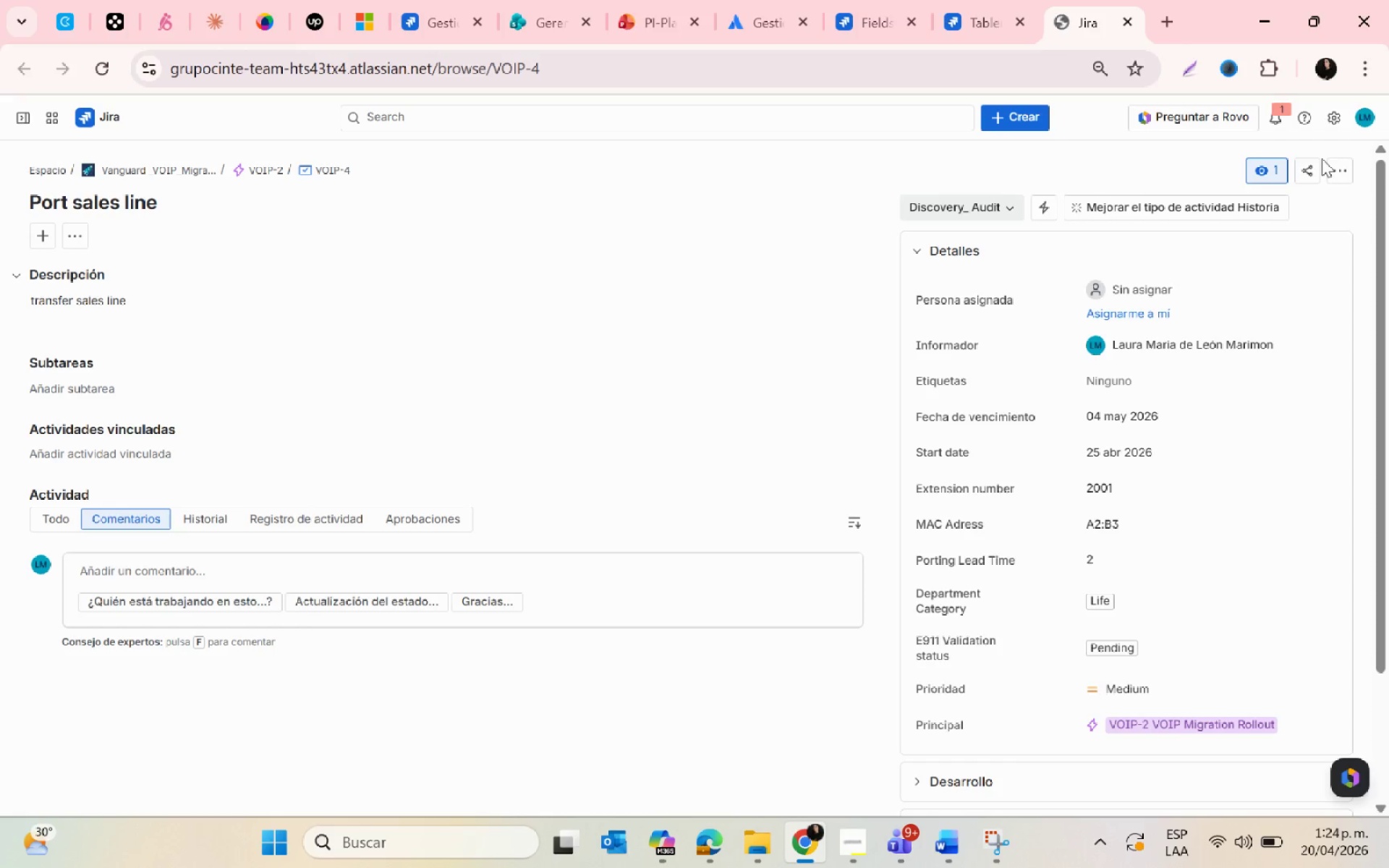 
scroll: coordinate [1210, 304], scroll_direction: up, amount: 2.0
 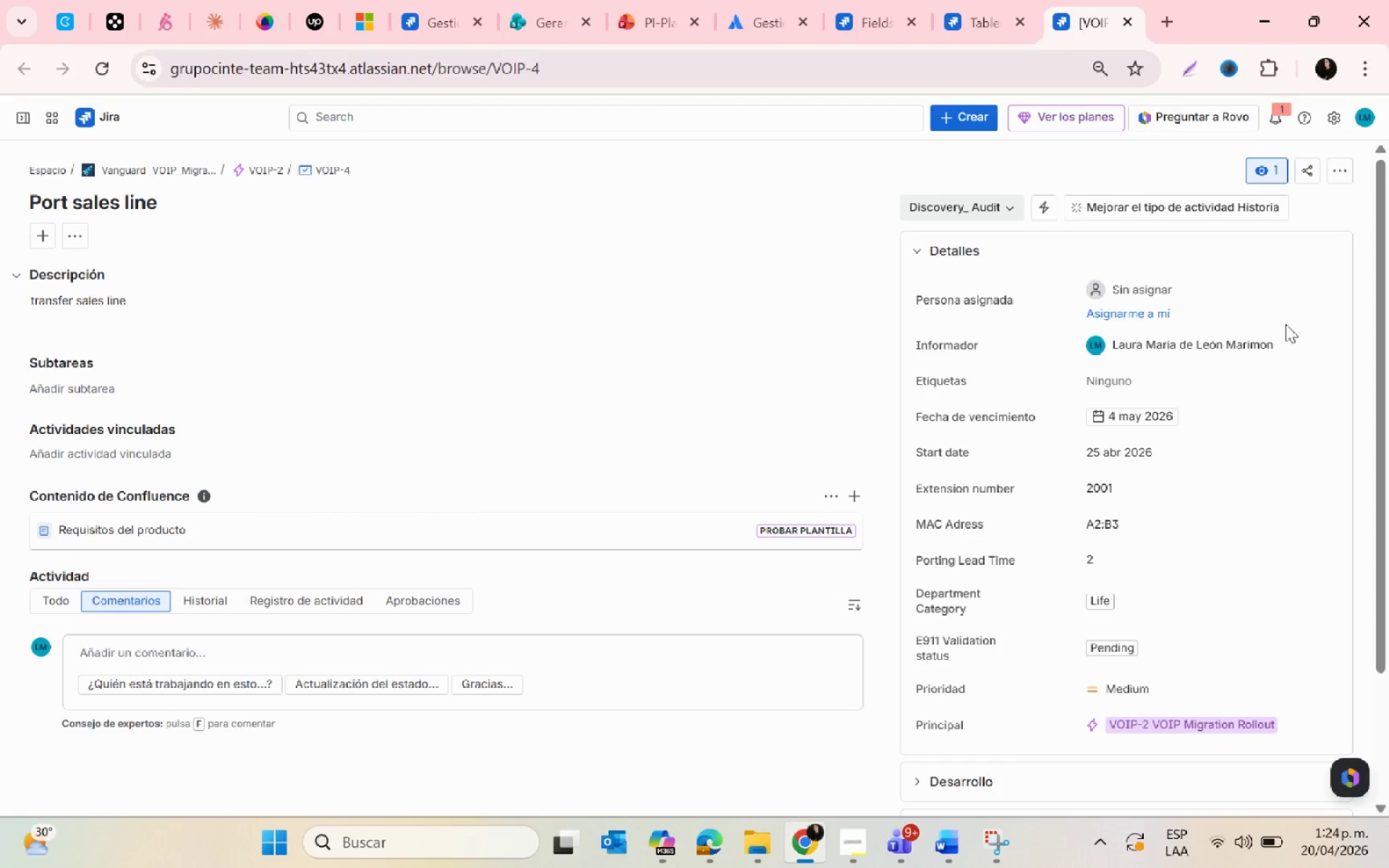 
key(PrintScreen)
 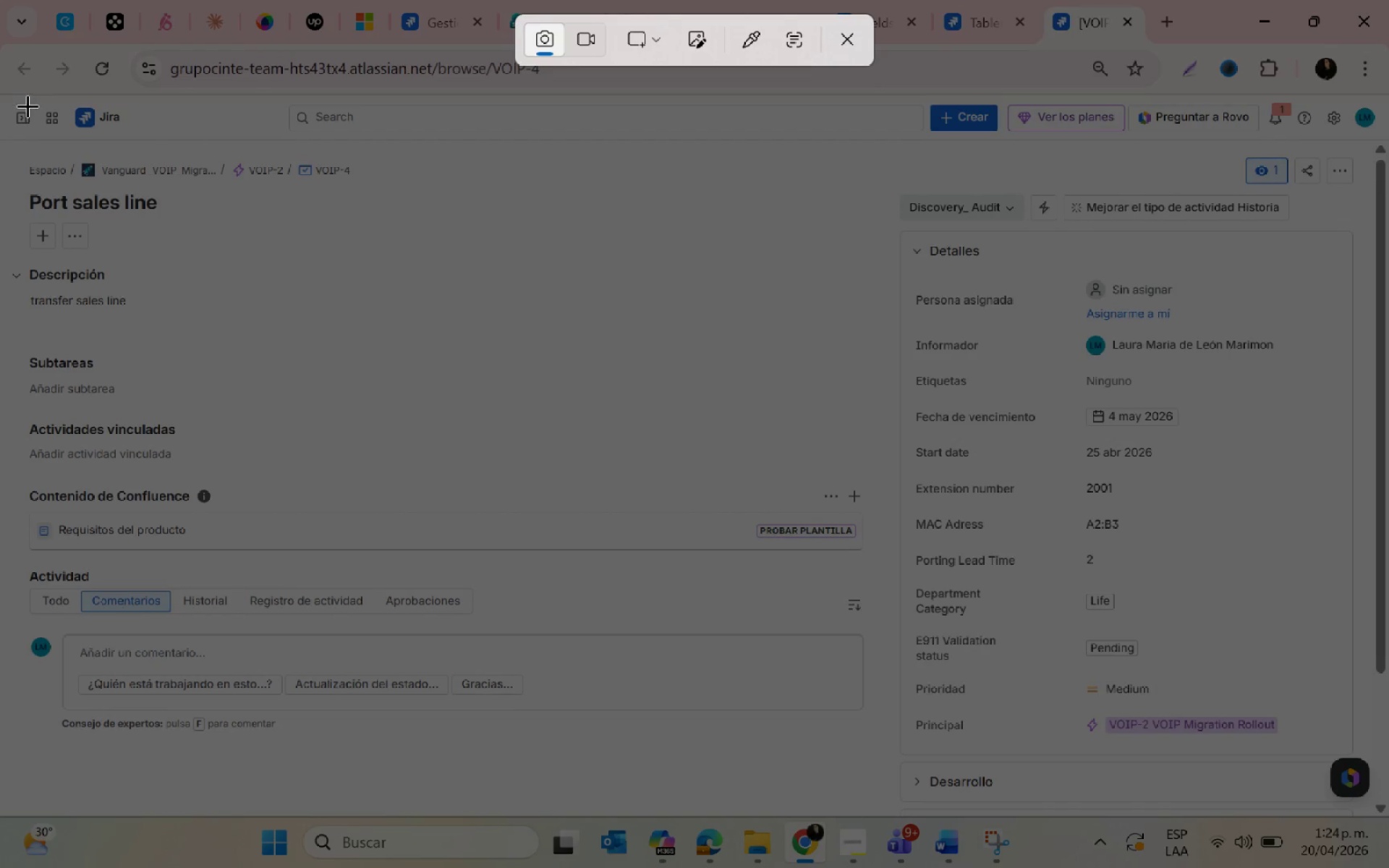 
left_click_drag(start_coordinate=[11, 101], to_coordinate=[1373, 834])
 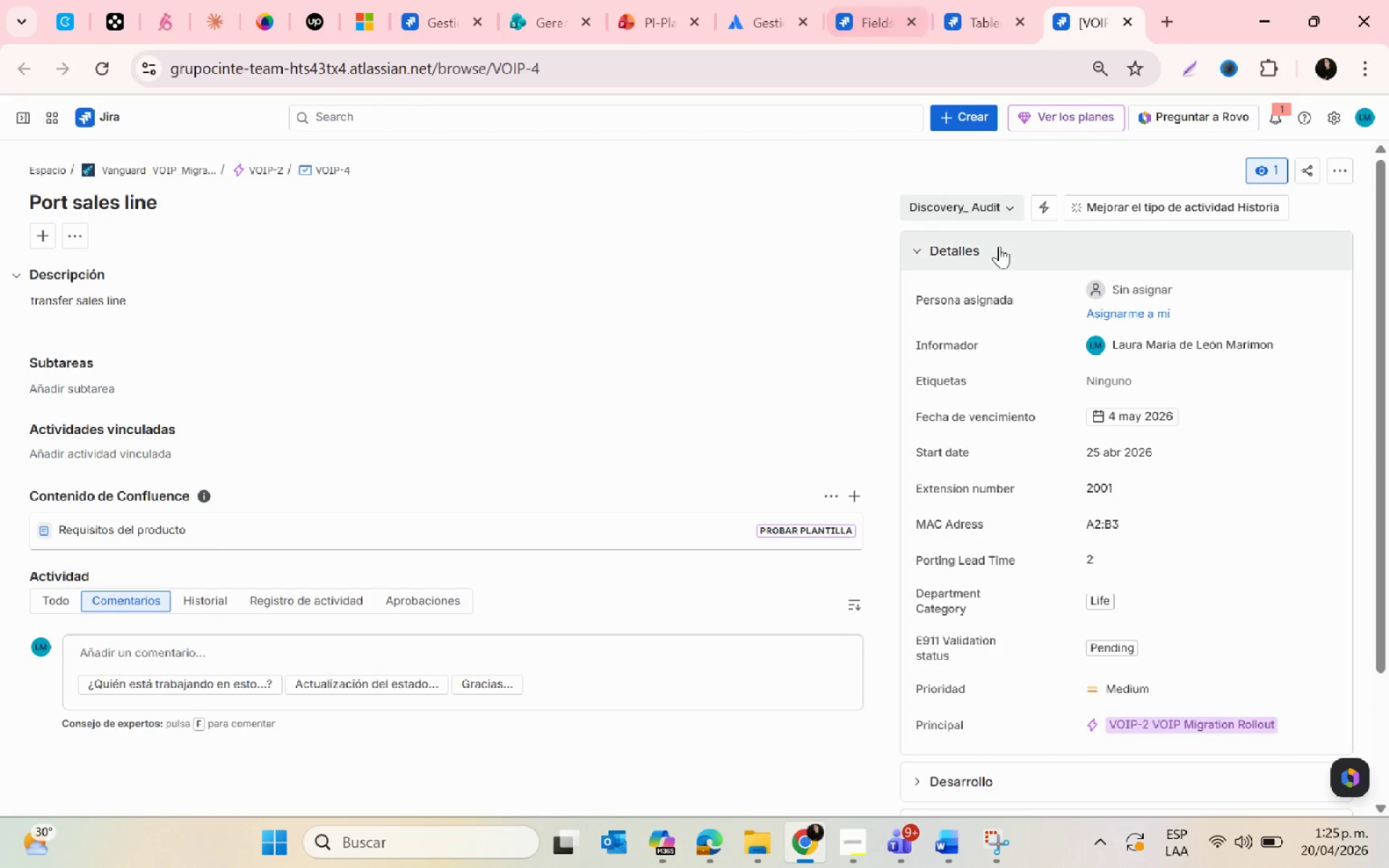 
wait(80.81)
 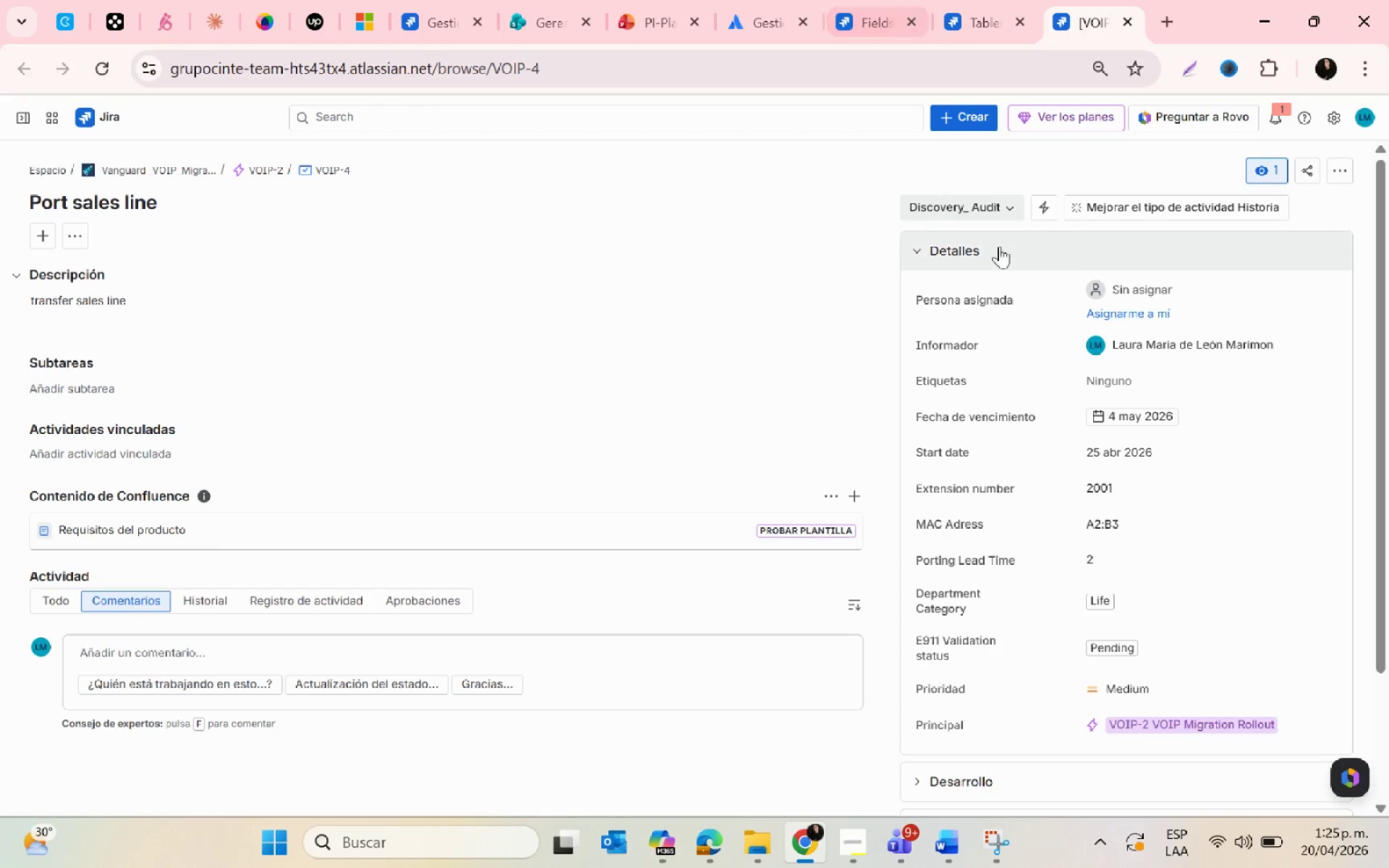 
left_click([713, 862])
 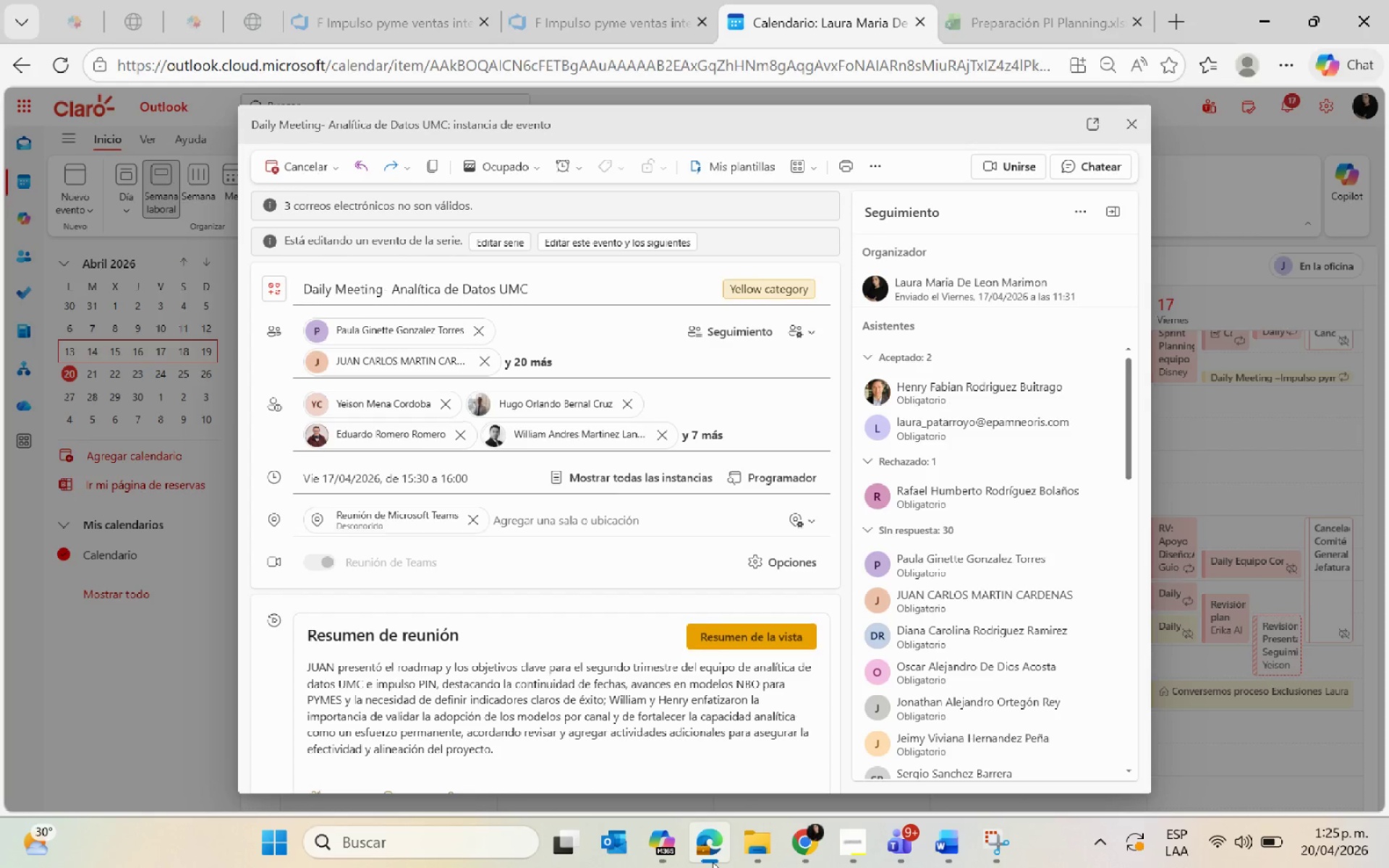 
left_click([713, 862])
 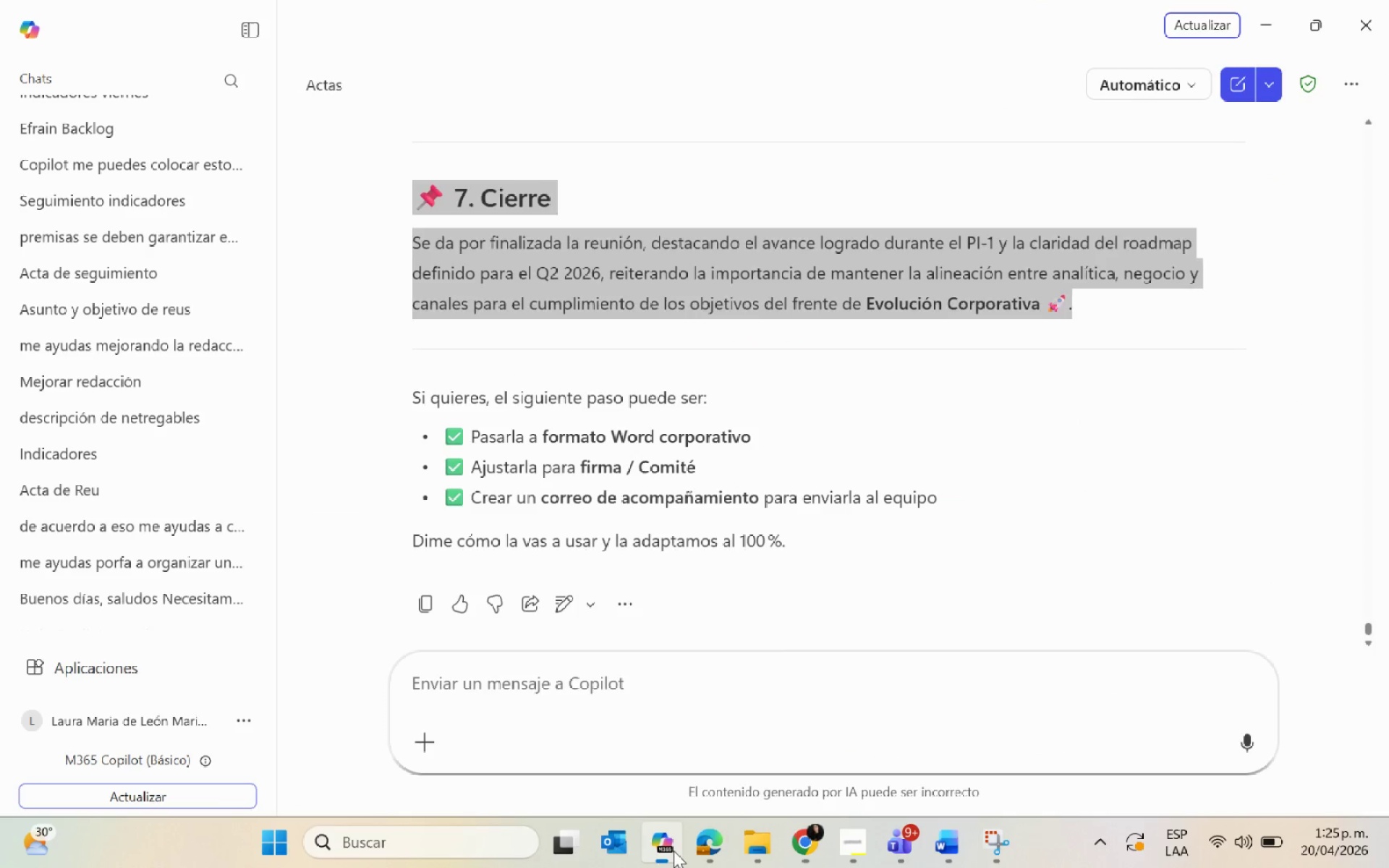 
double_click([674, 851])
 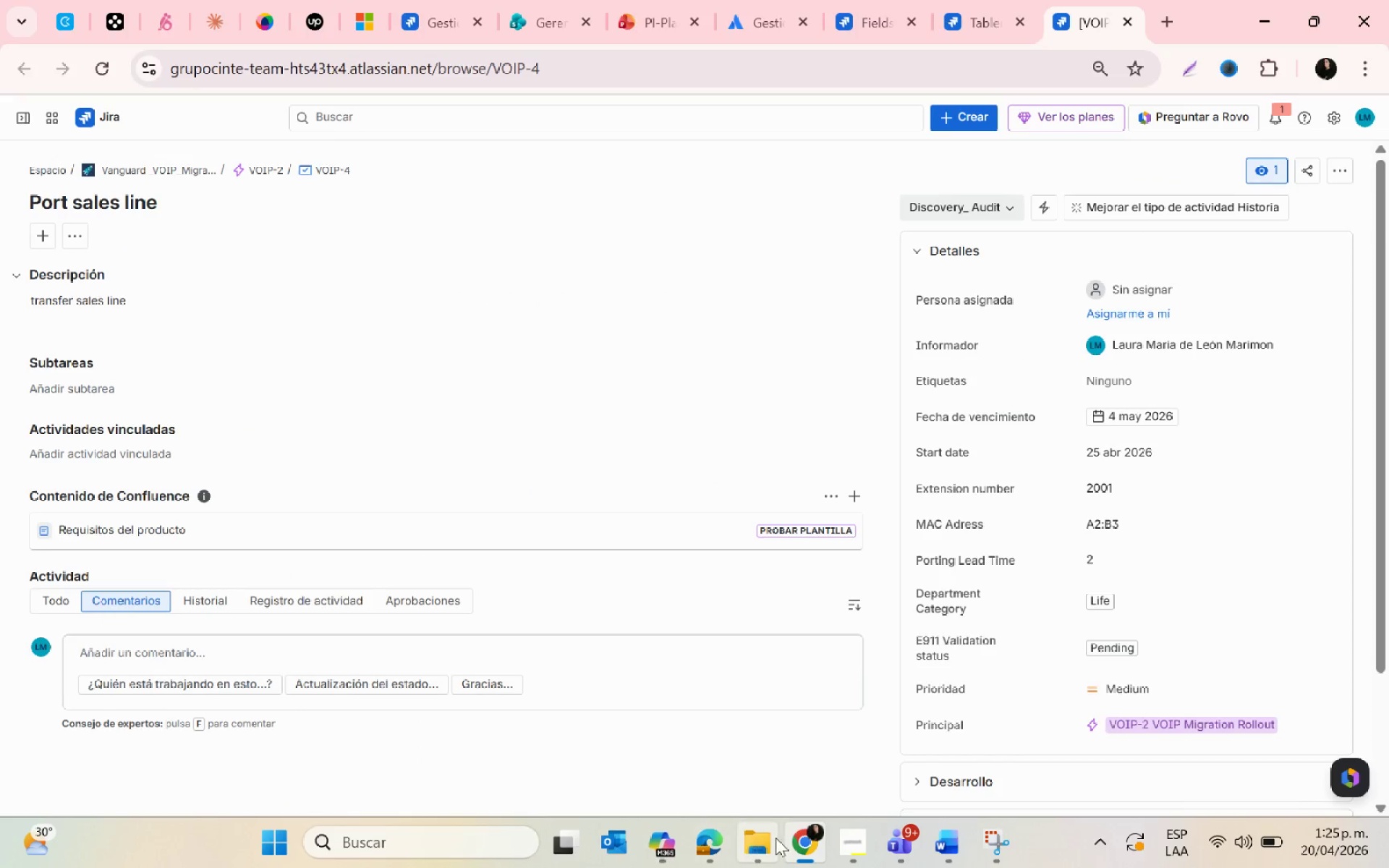 
left_click([785, 837])
 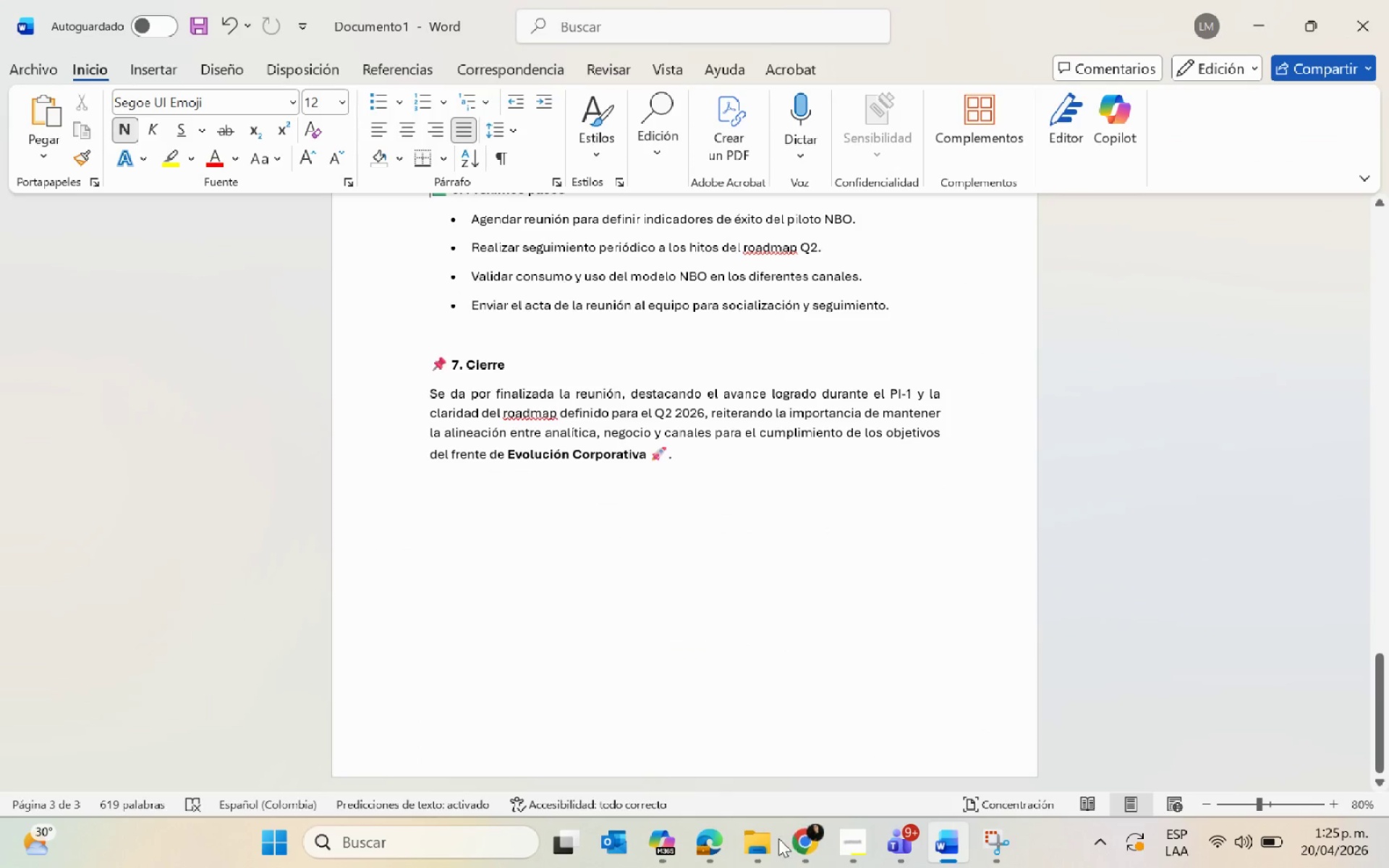 
left_click([769, 841])
 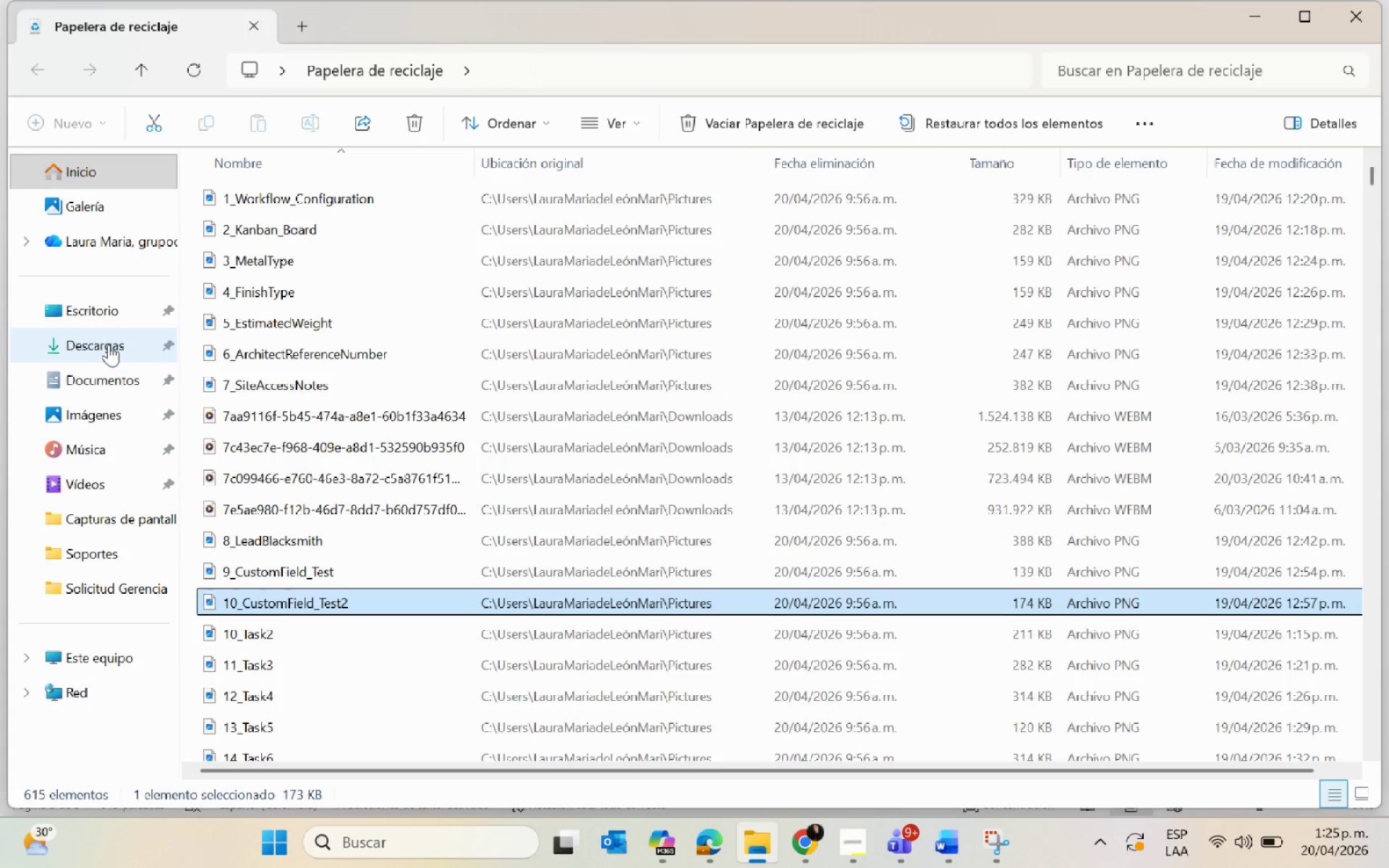 
left_click([95, 407])
 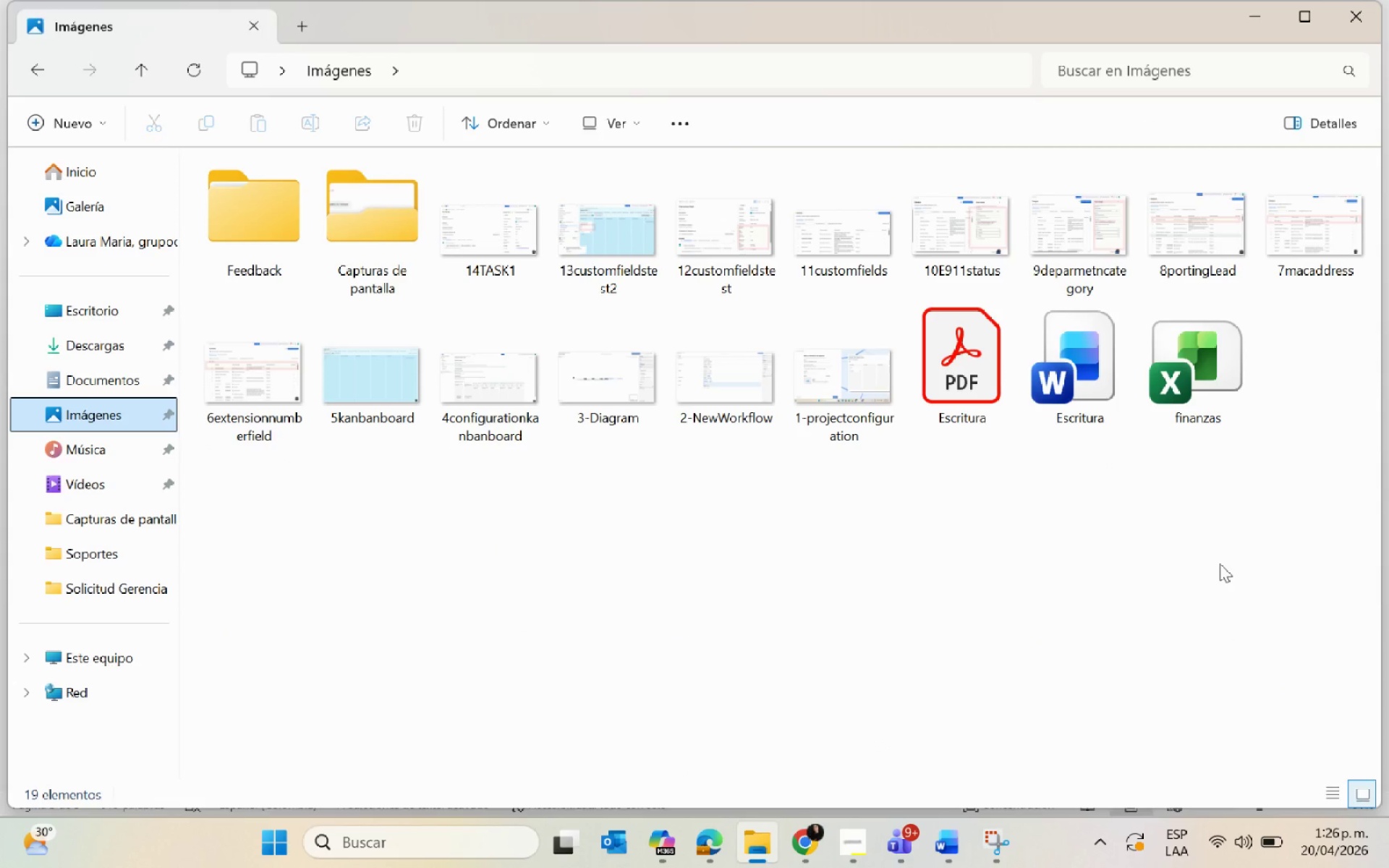 
wait(6.83)
 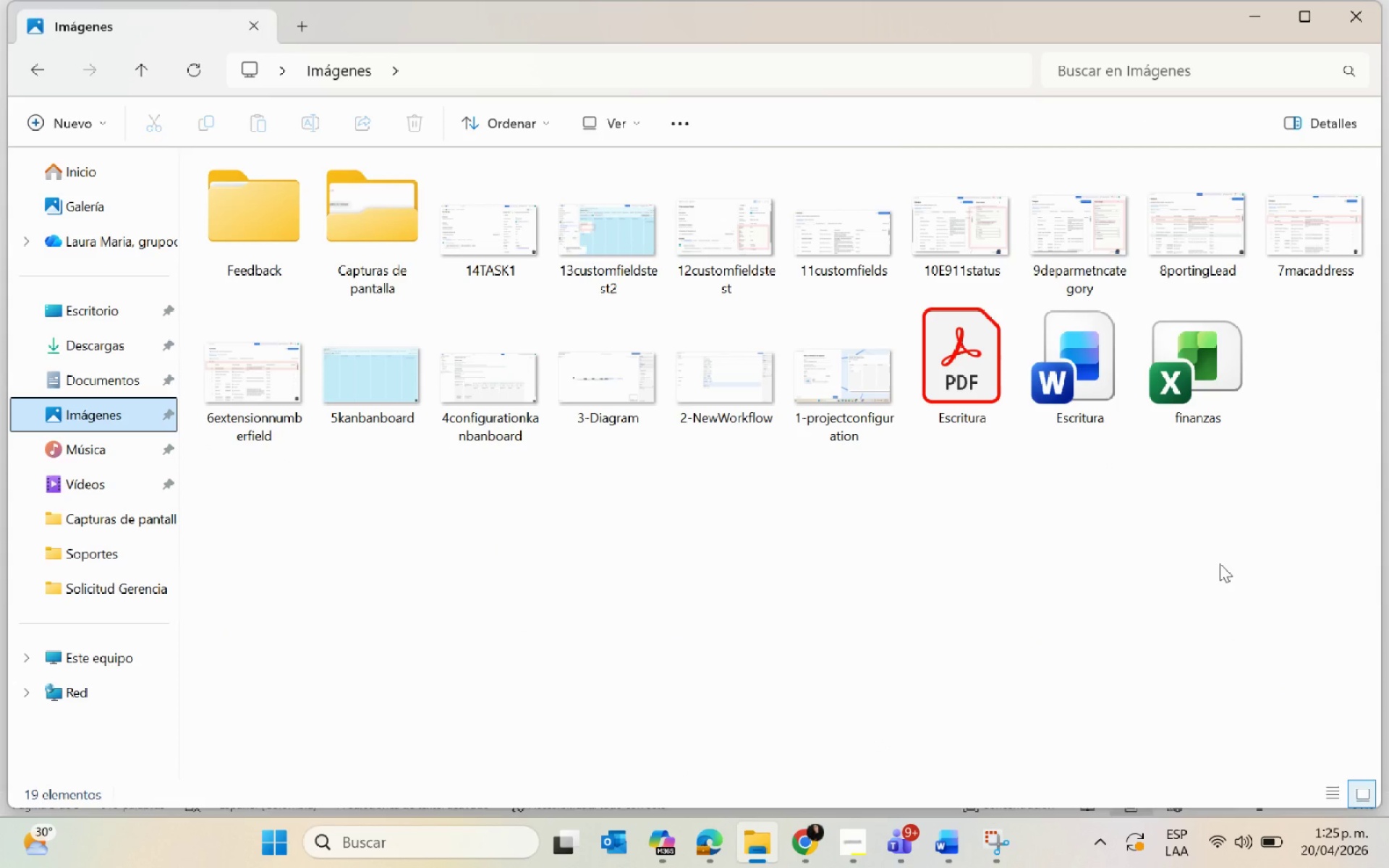 
left_click([1010, 853])
 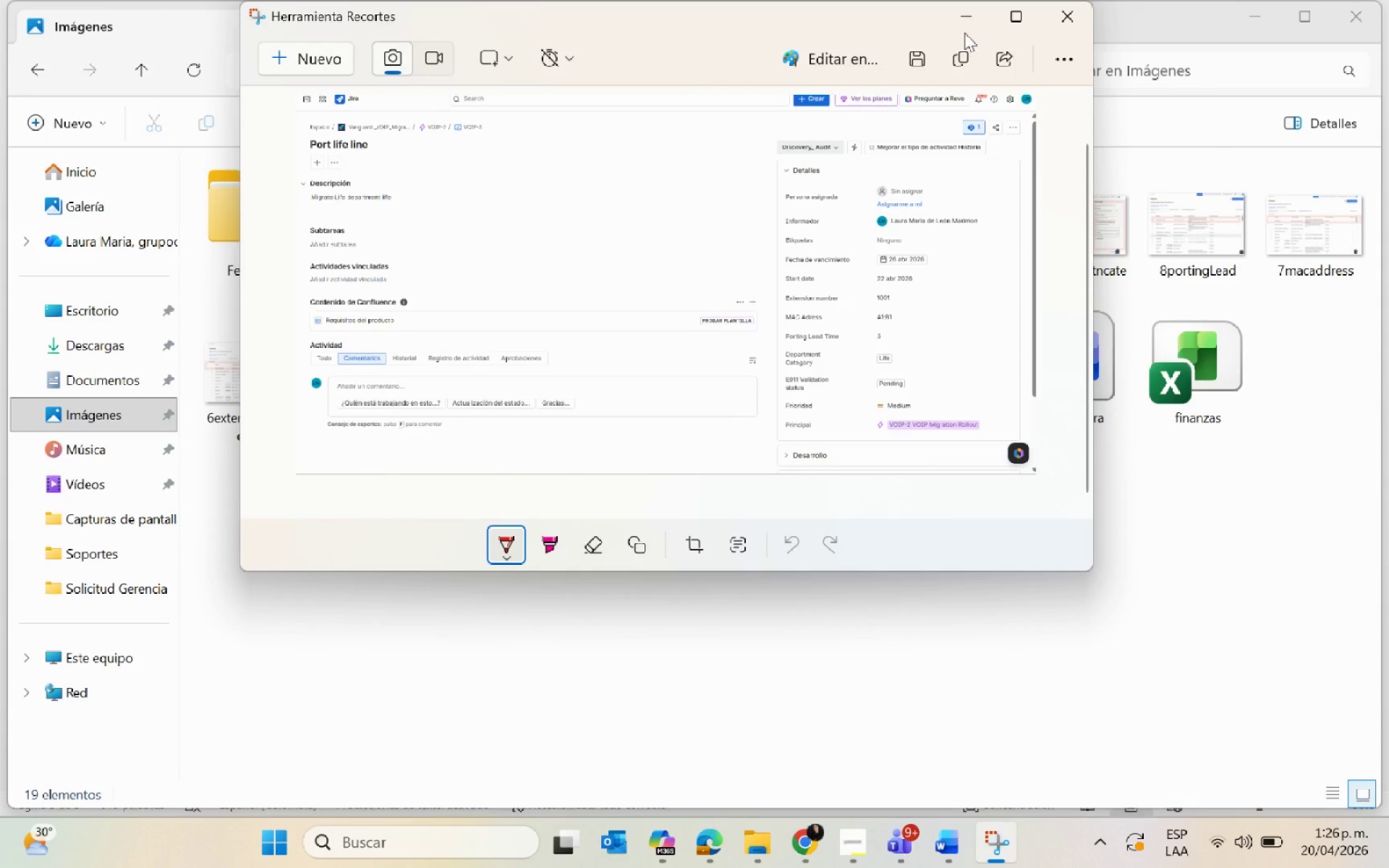 
left_click([891, 59])
 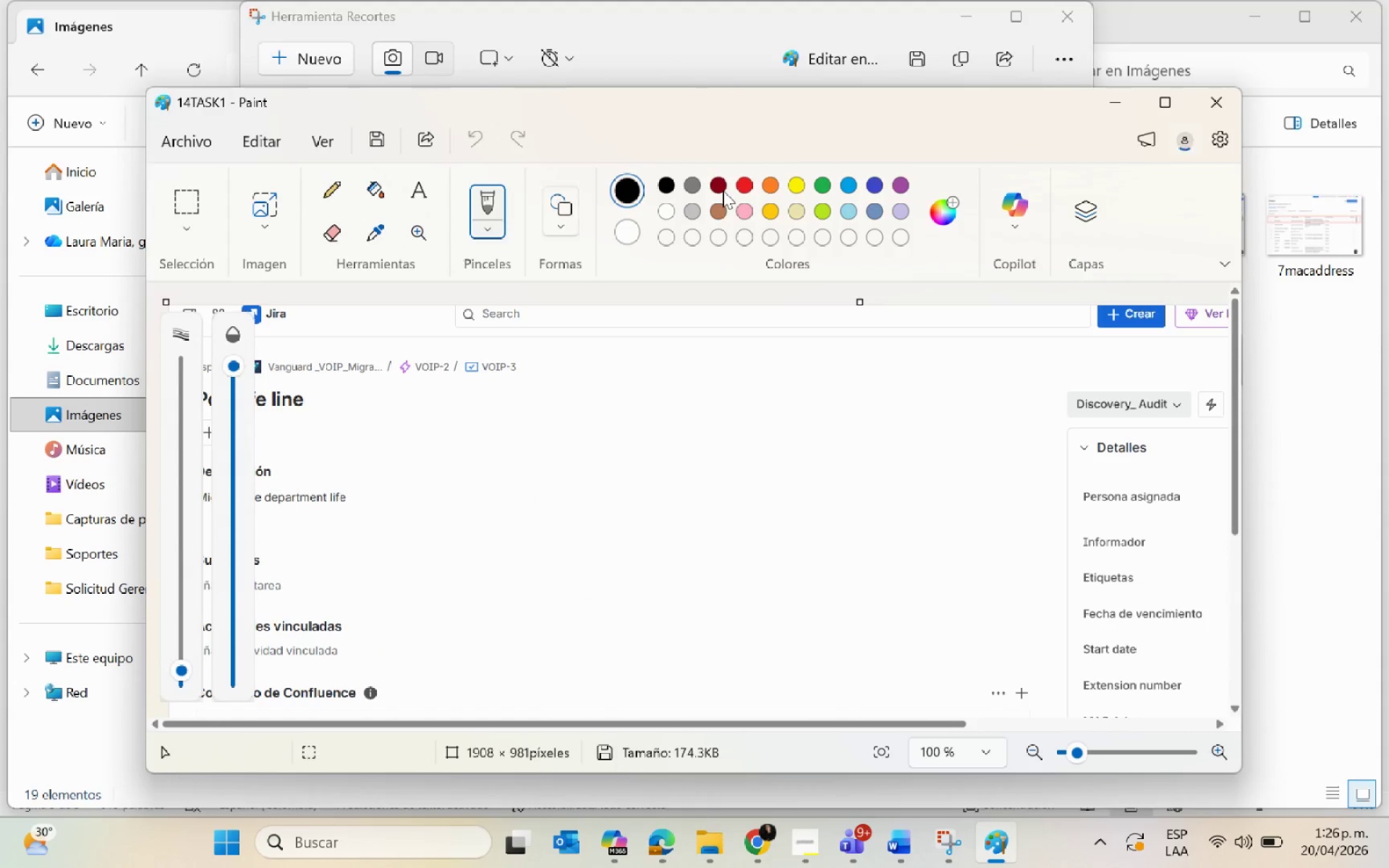 
left_click([1212, 109])
 